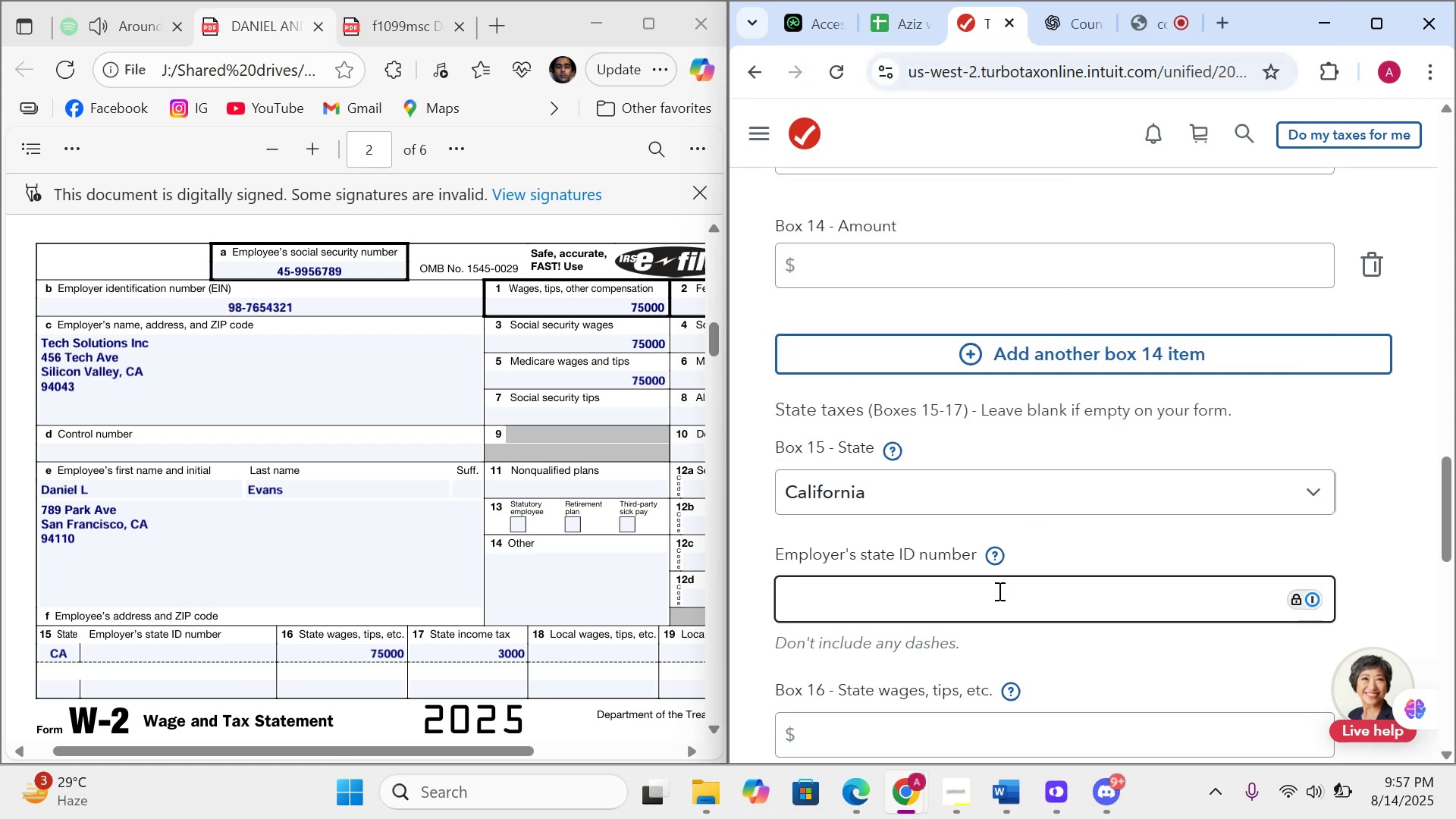 
type(77839420)
 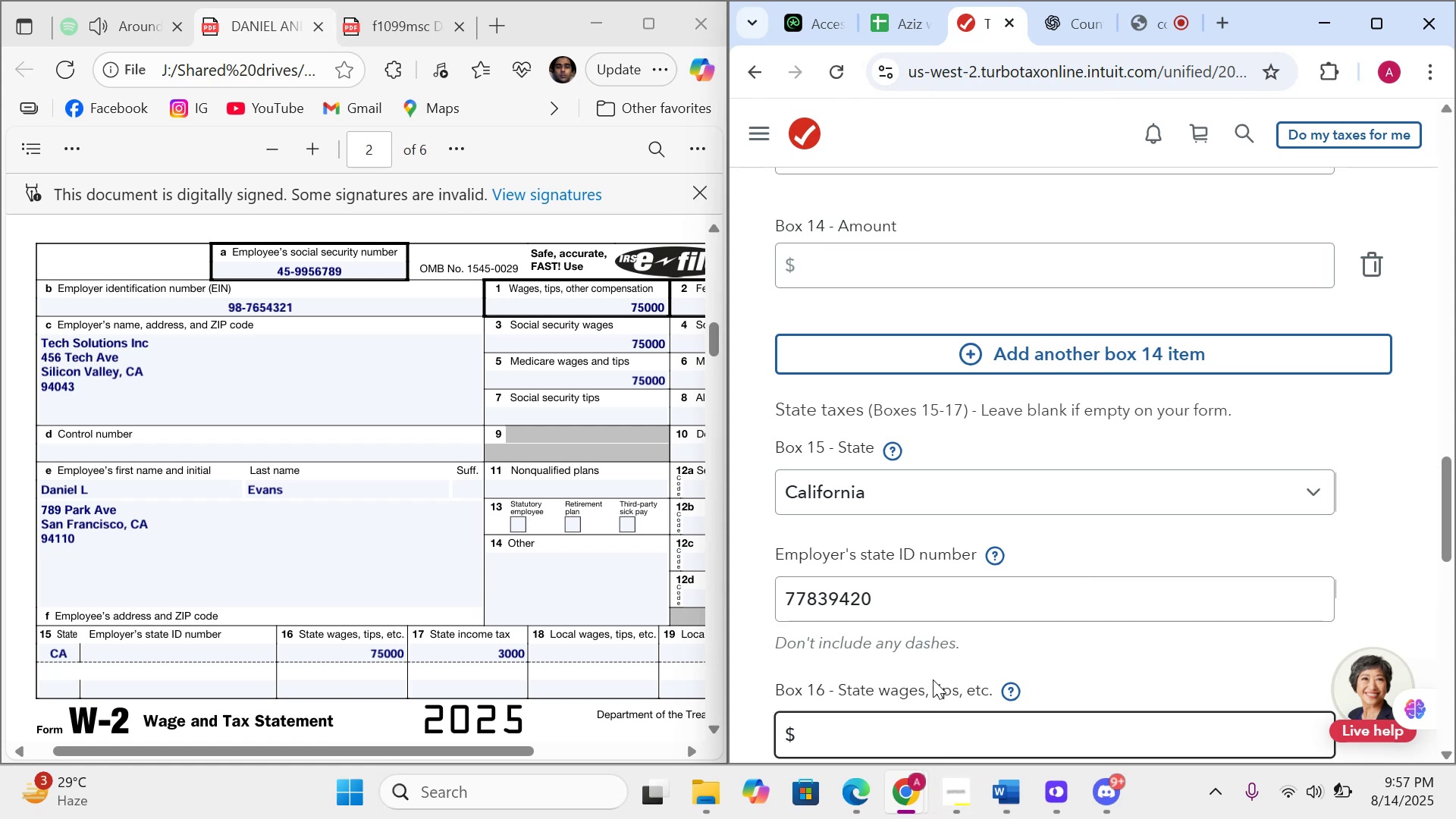 
type(75000)
key(Tab)
key(Tab)
type(3000)
key(Tab)
 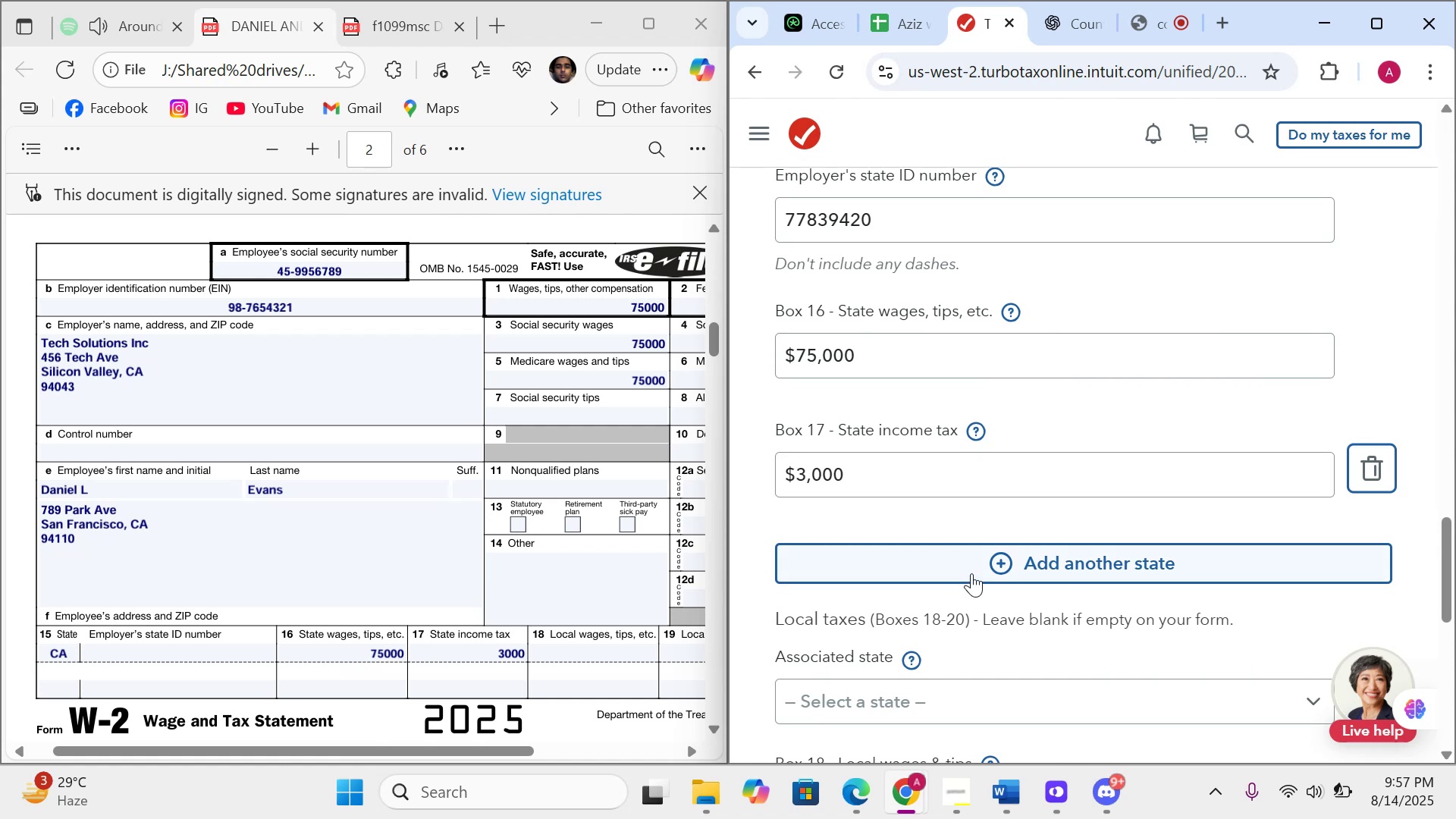 
left_click([992, 522])
 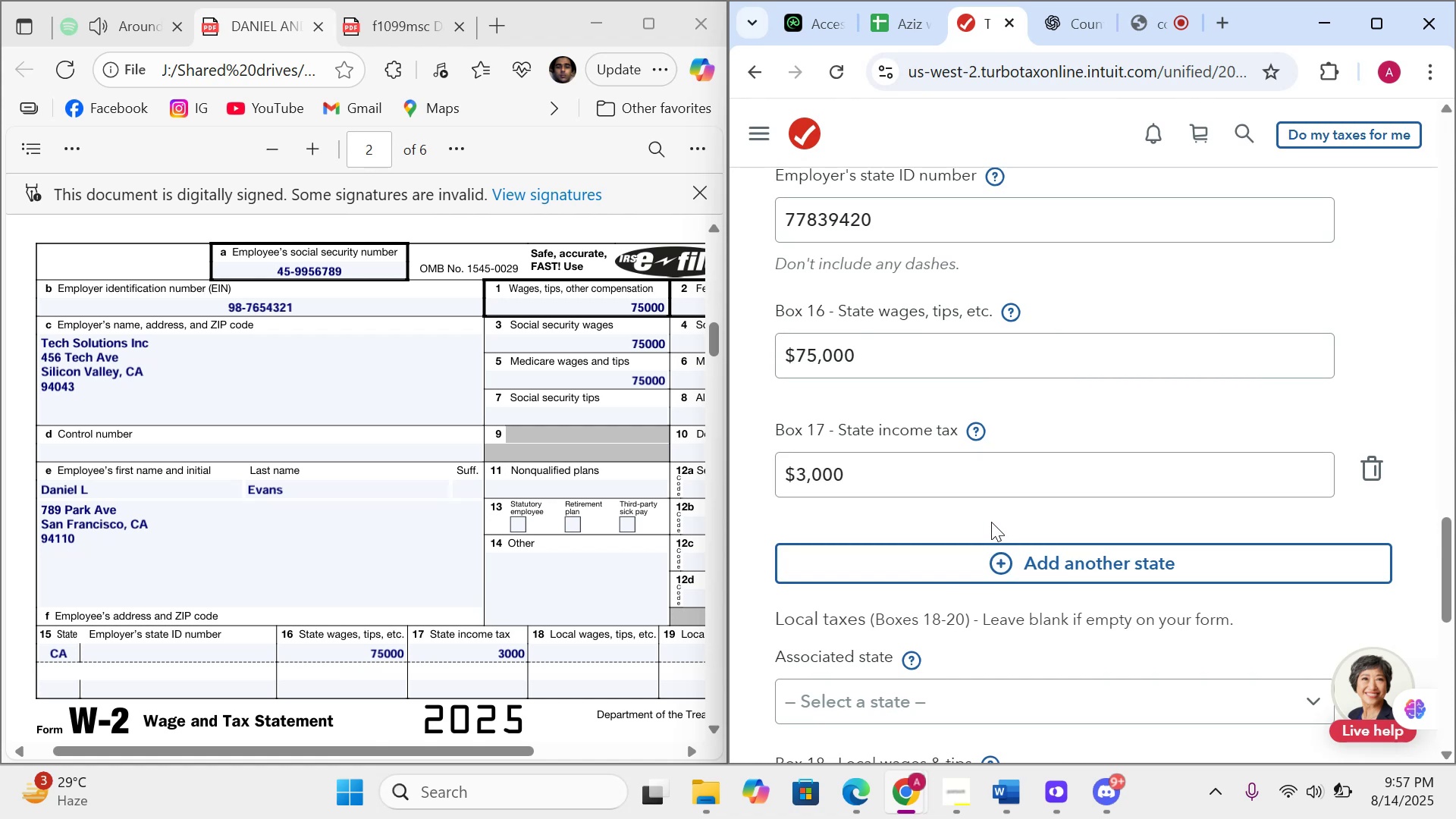 
scroll: coordinate [1044, 634], scroll_direction: down, amount: 18.0
 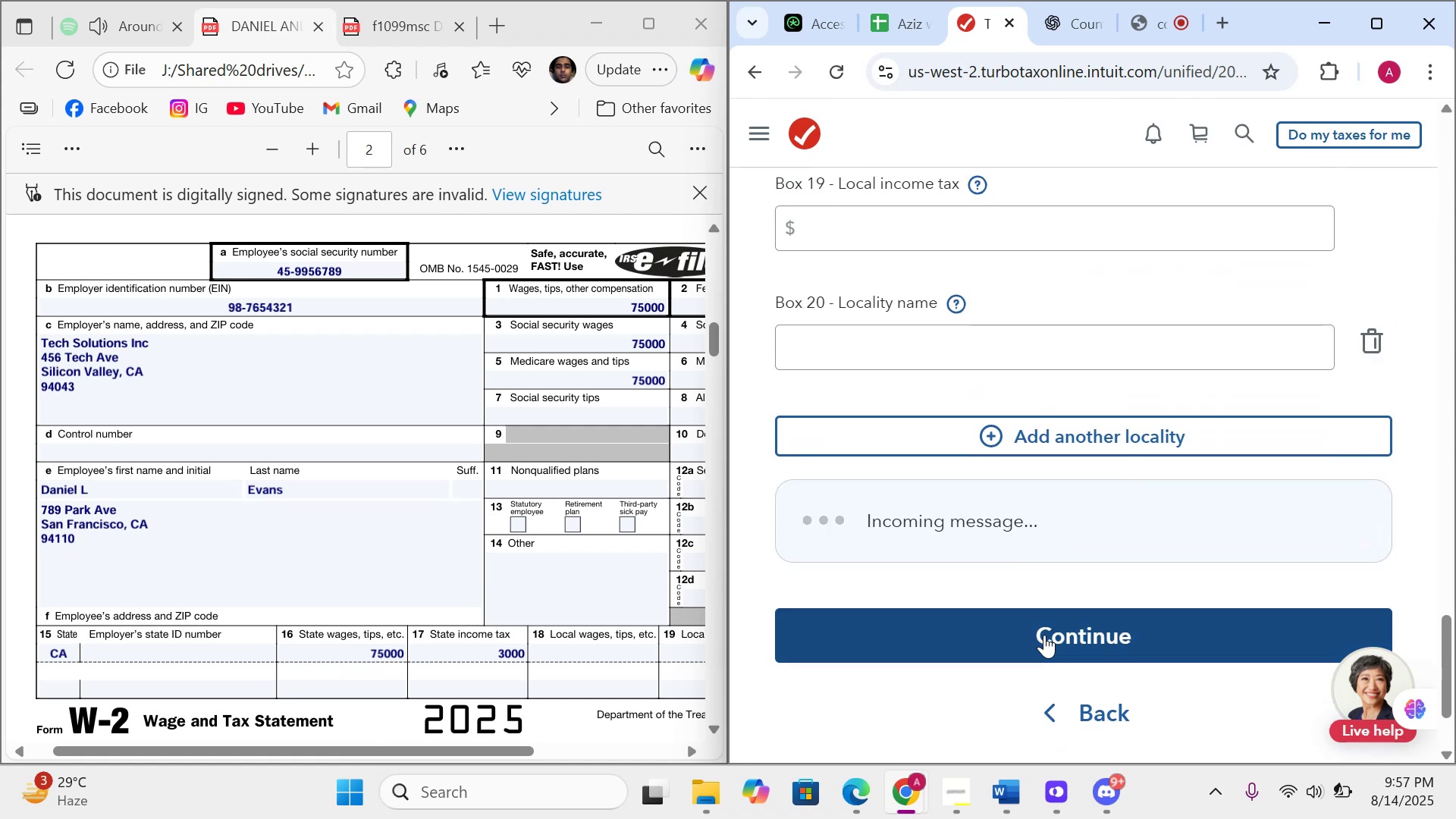 
left_click([1044, 635])
 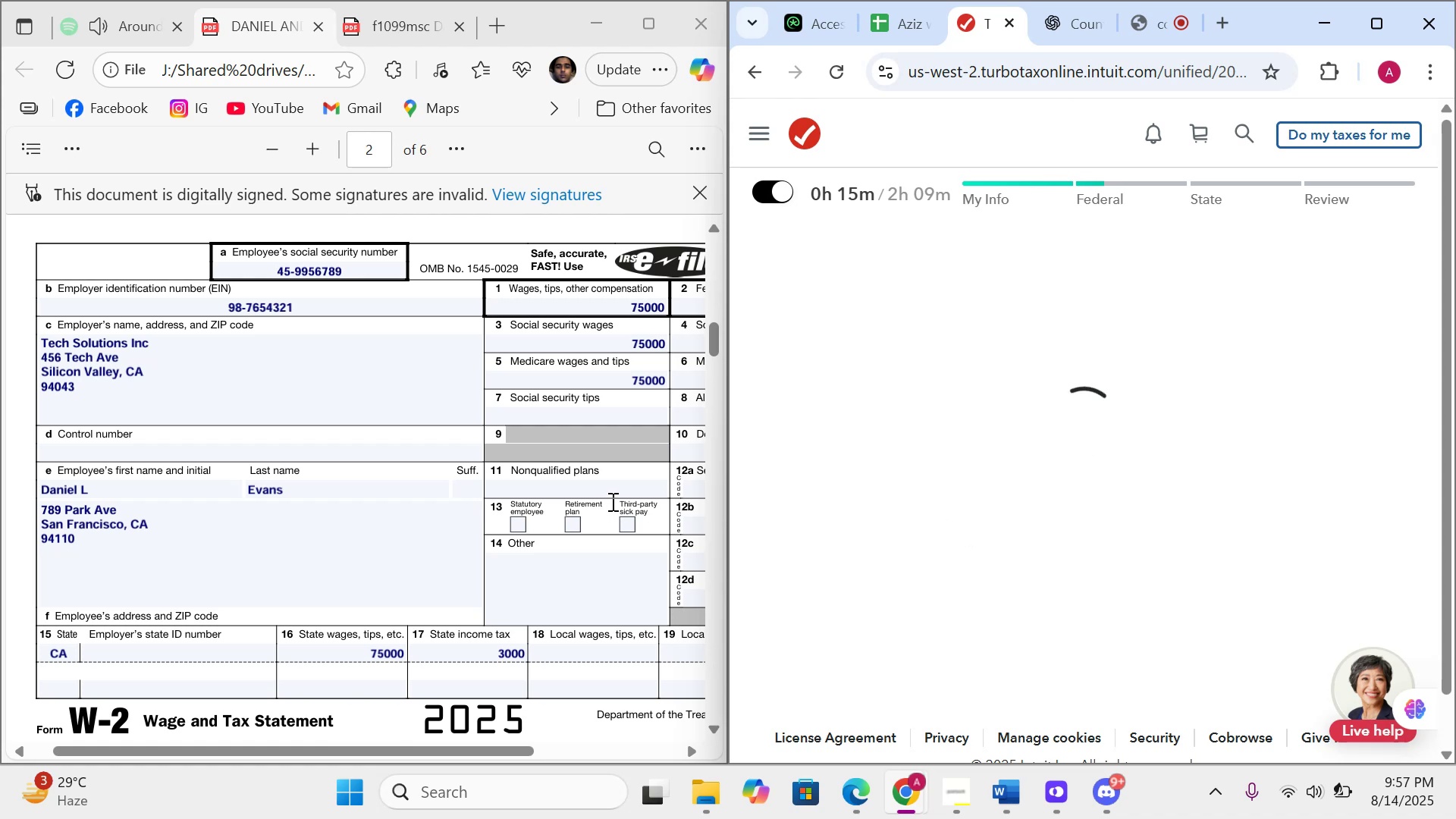 
scroll: coordinate [974, 460], scroll_direction: down, amount: 15.0
 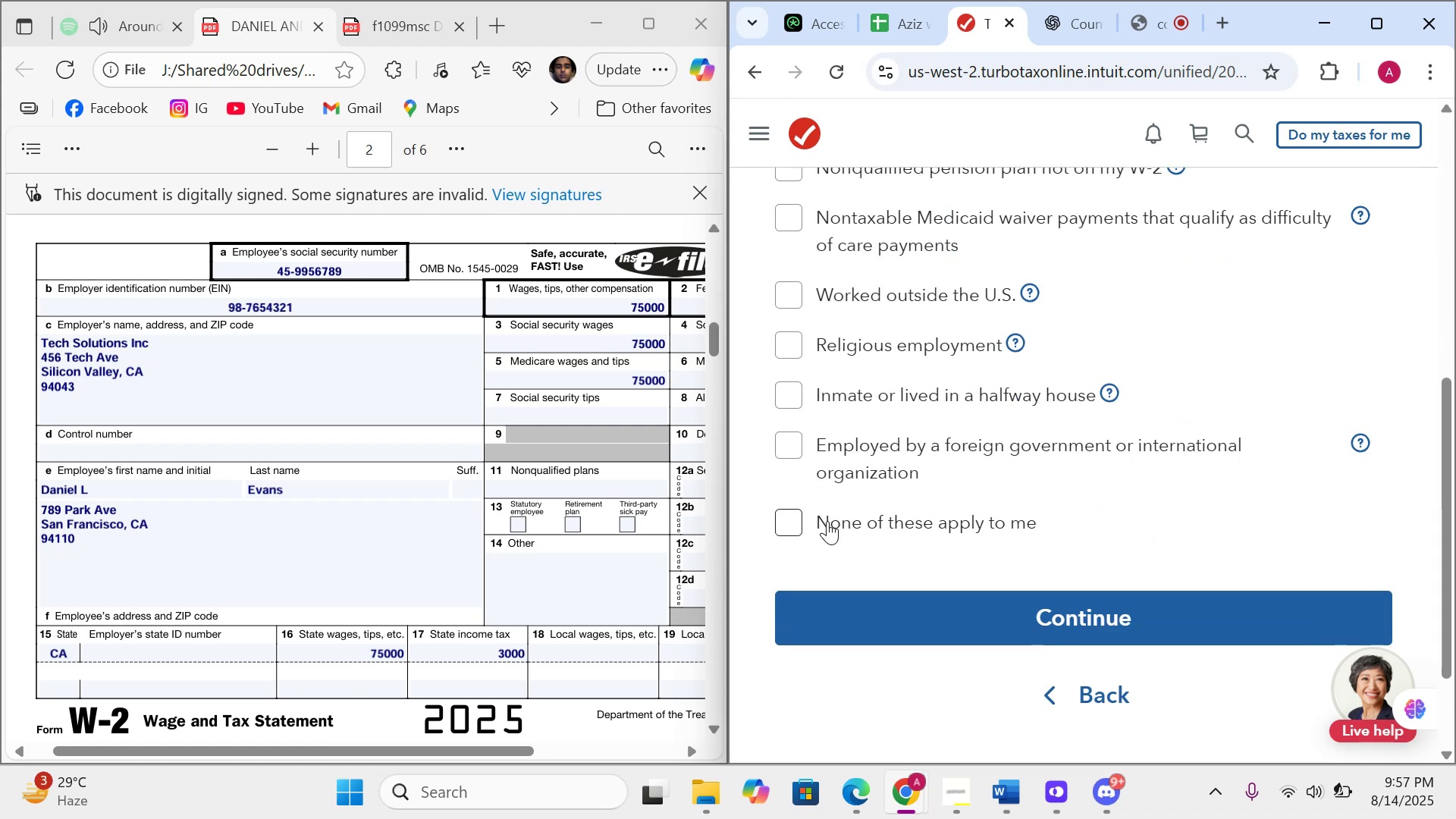 
left_click_drag(start_coordinate=[1075, 616], to_coordinate=[1078, 619])
 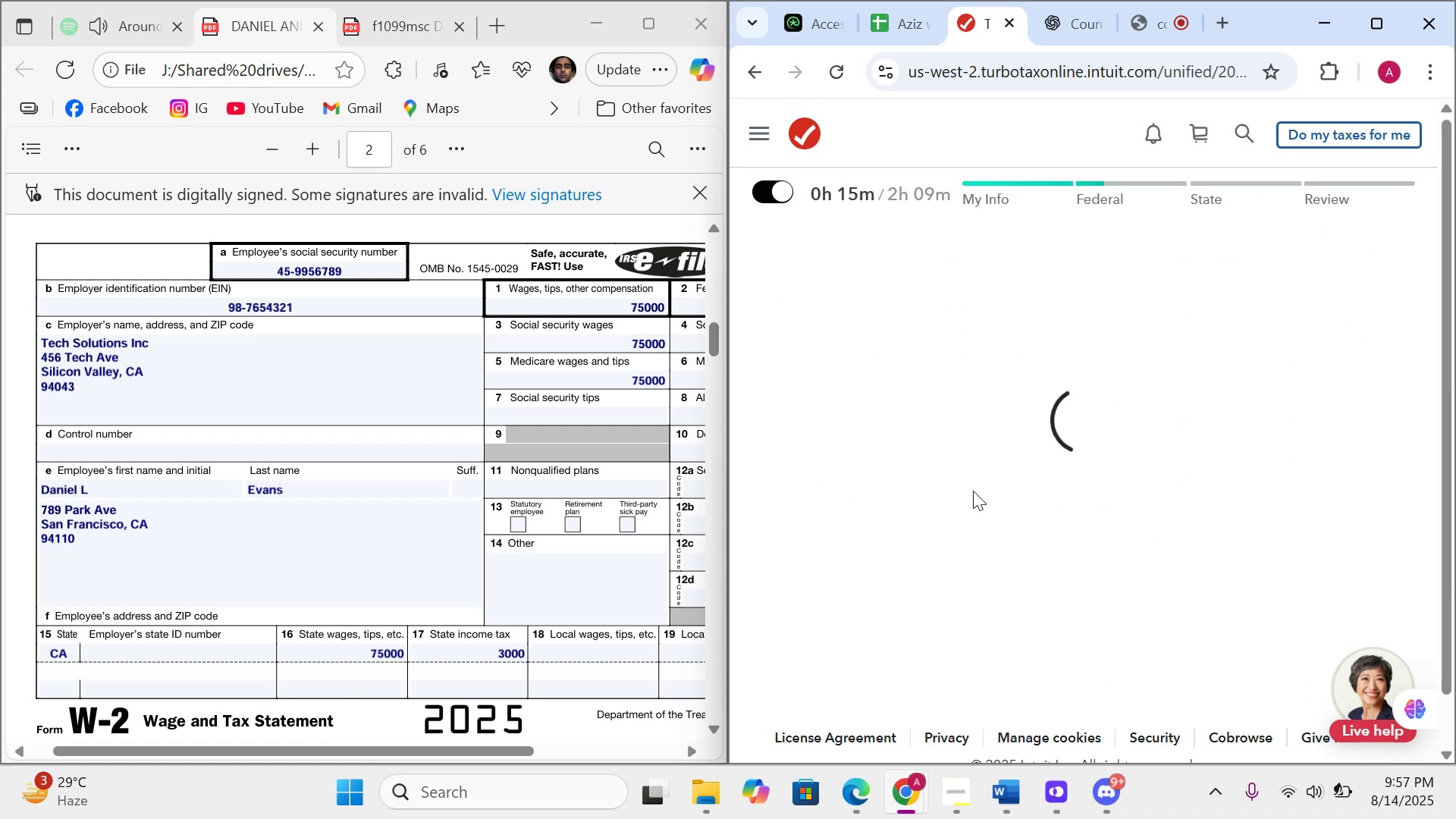 
scroll: coordinate [915, 415], scroll_direction: down, amount: 18.0
 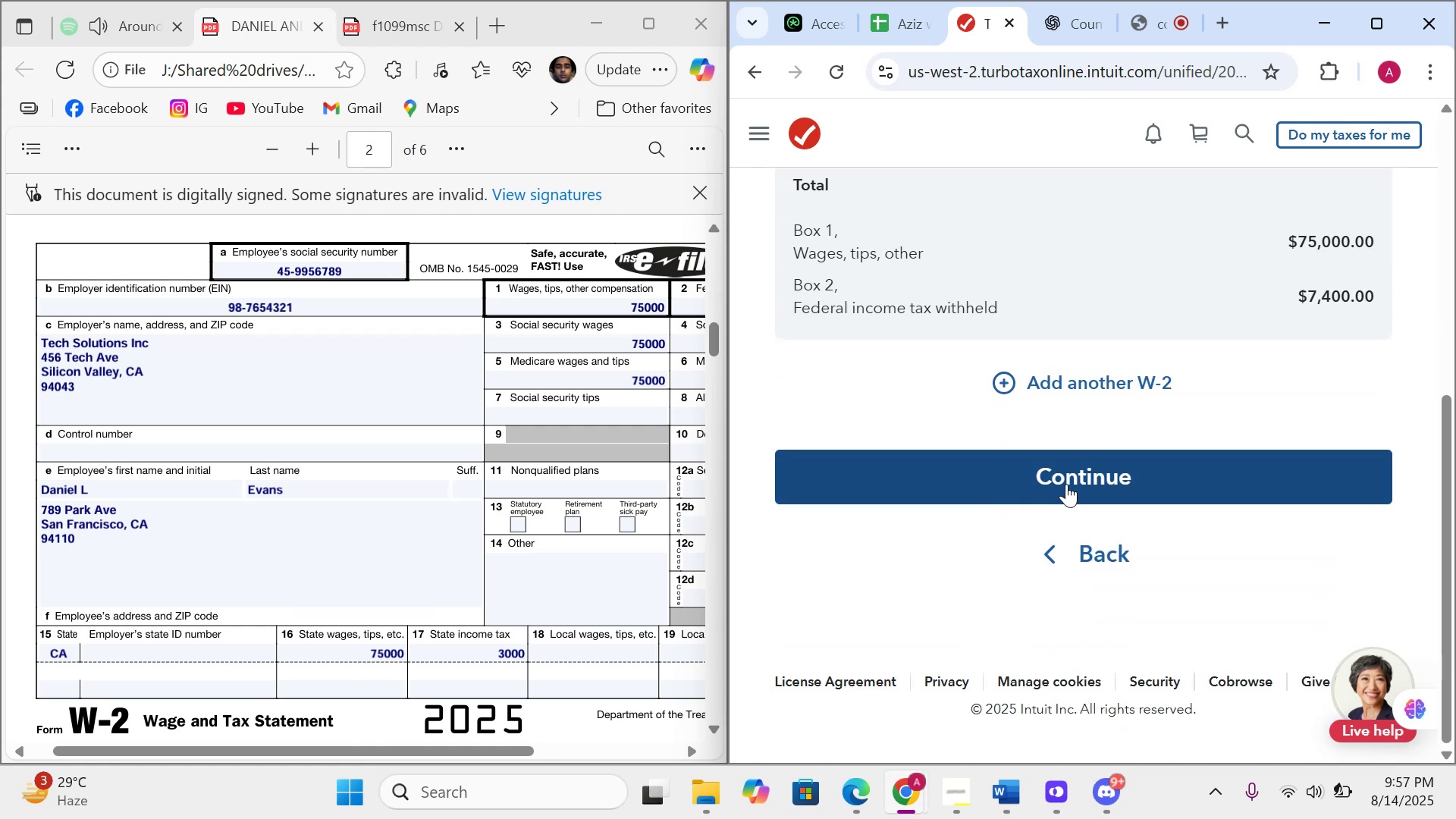 
left_click([1068, 484])
 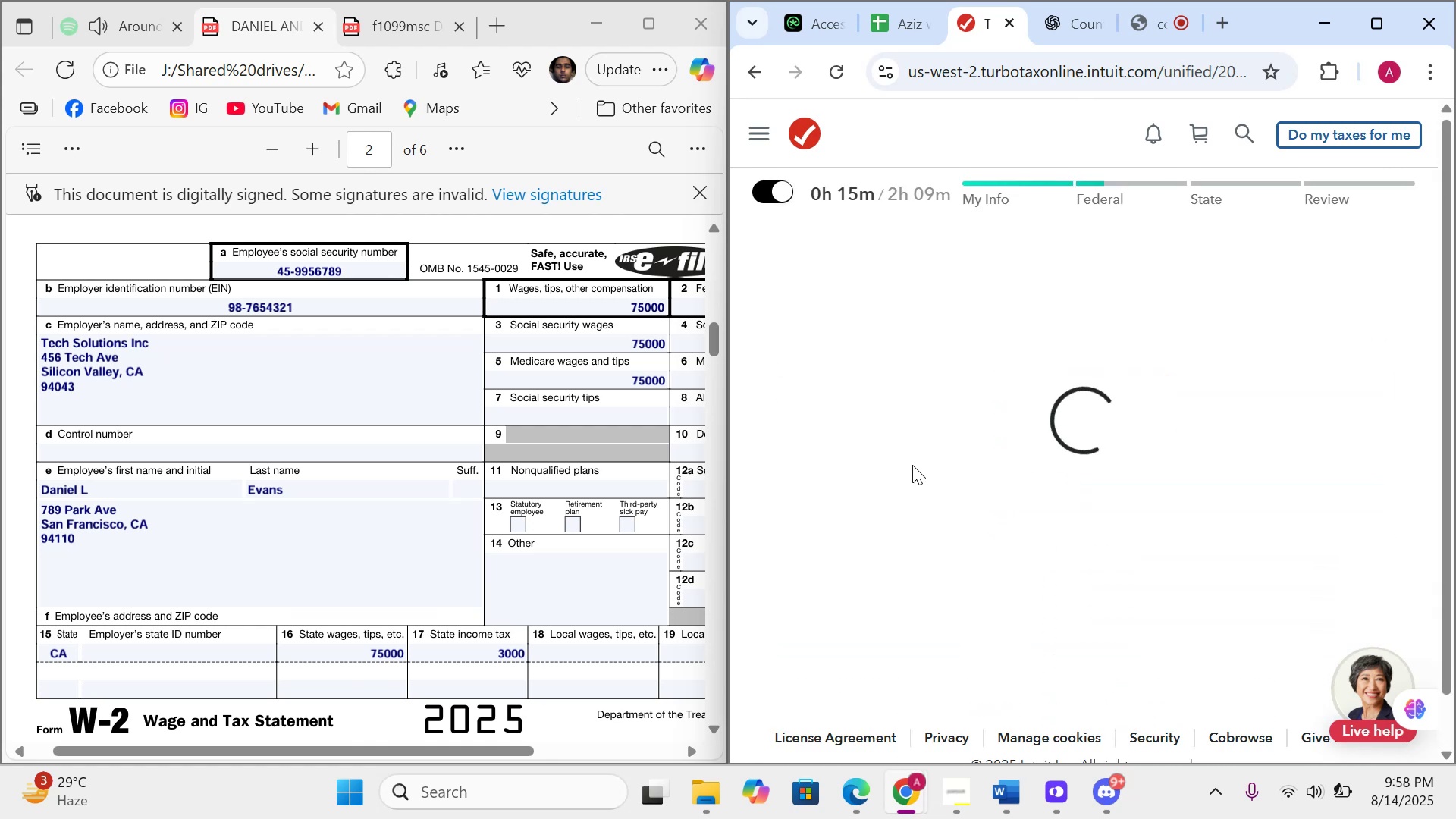 
wait(5.36)
 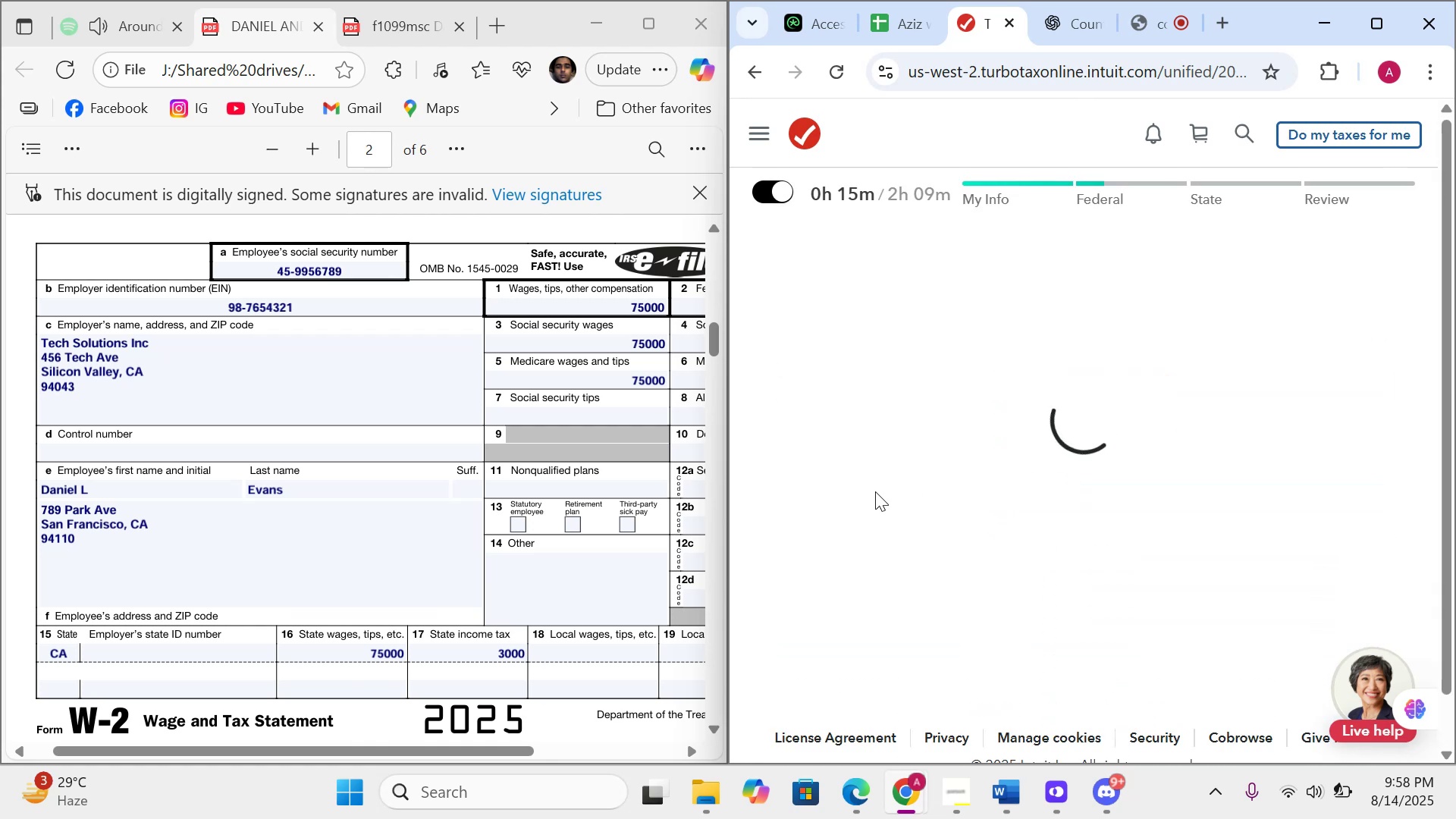 
scroll: coordinate [968, 504], scroll_direction: down, amount: 14.0
 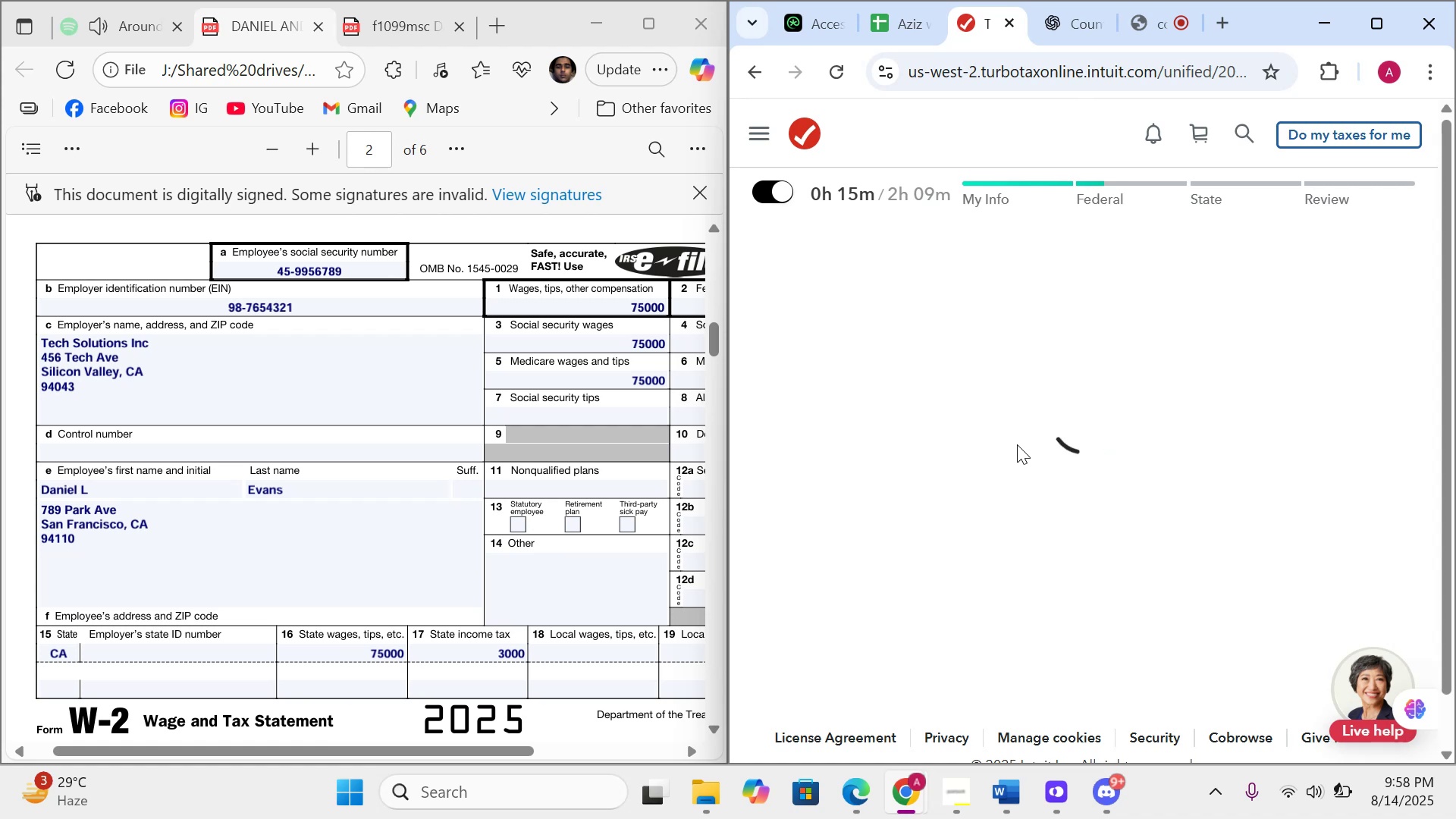 
wait(6.26)
 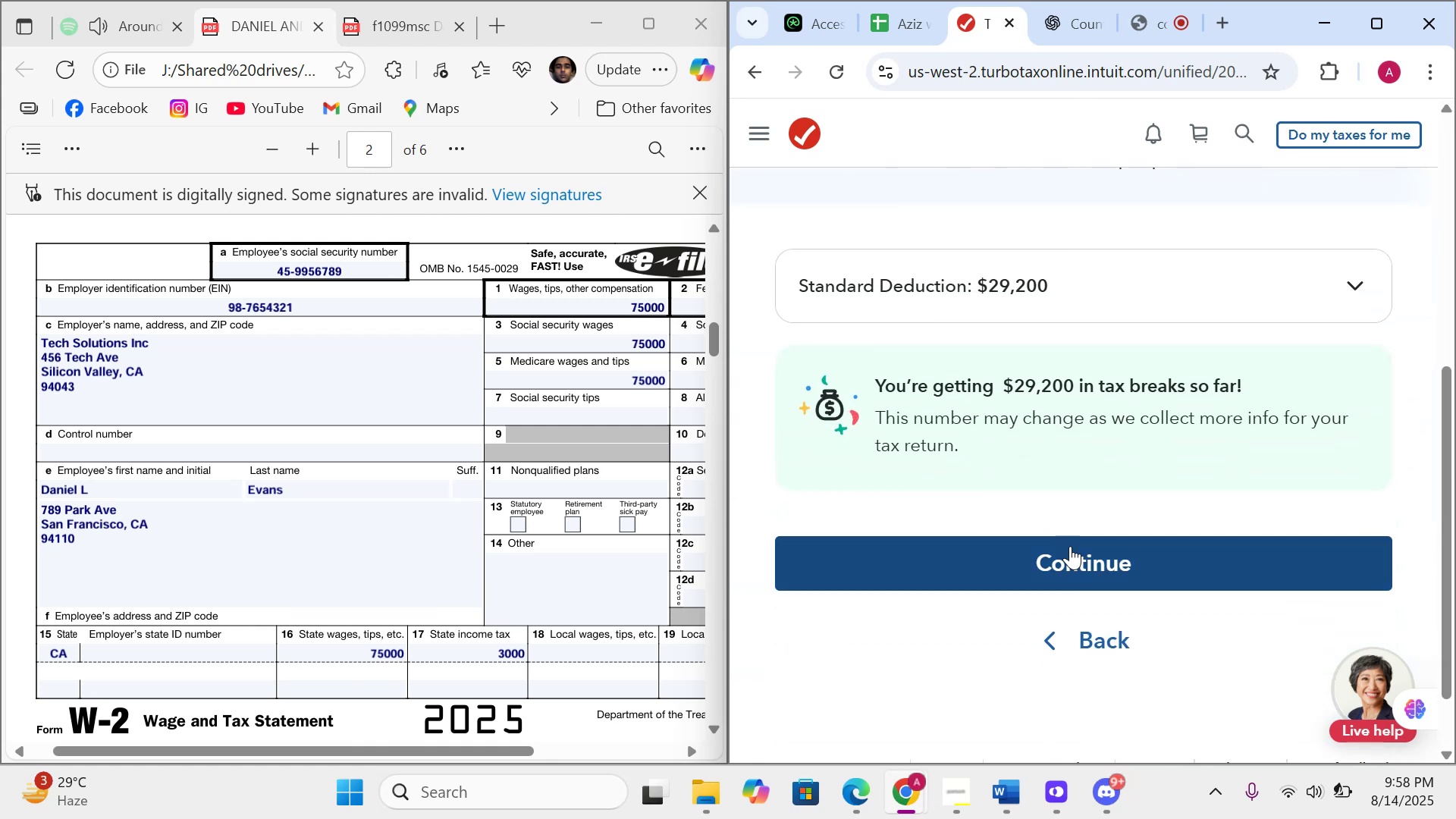 
scroll: coordinate [1017, 444], scroll_direction: down, amount: 3.0
 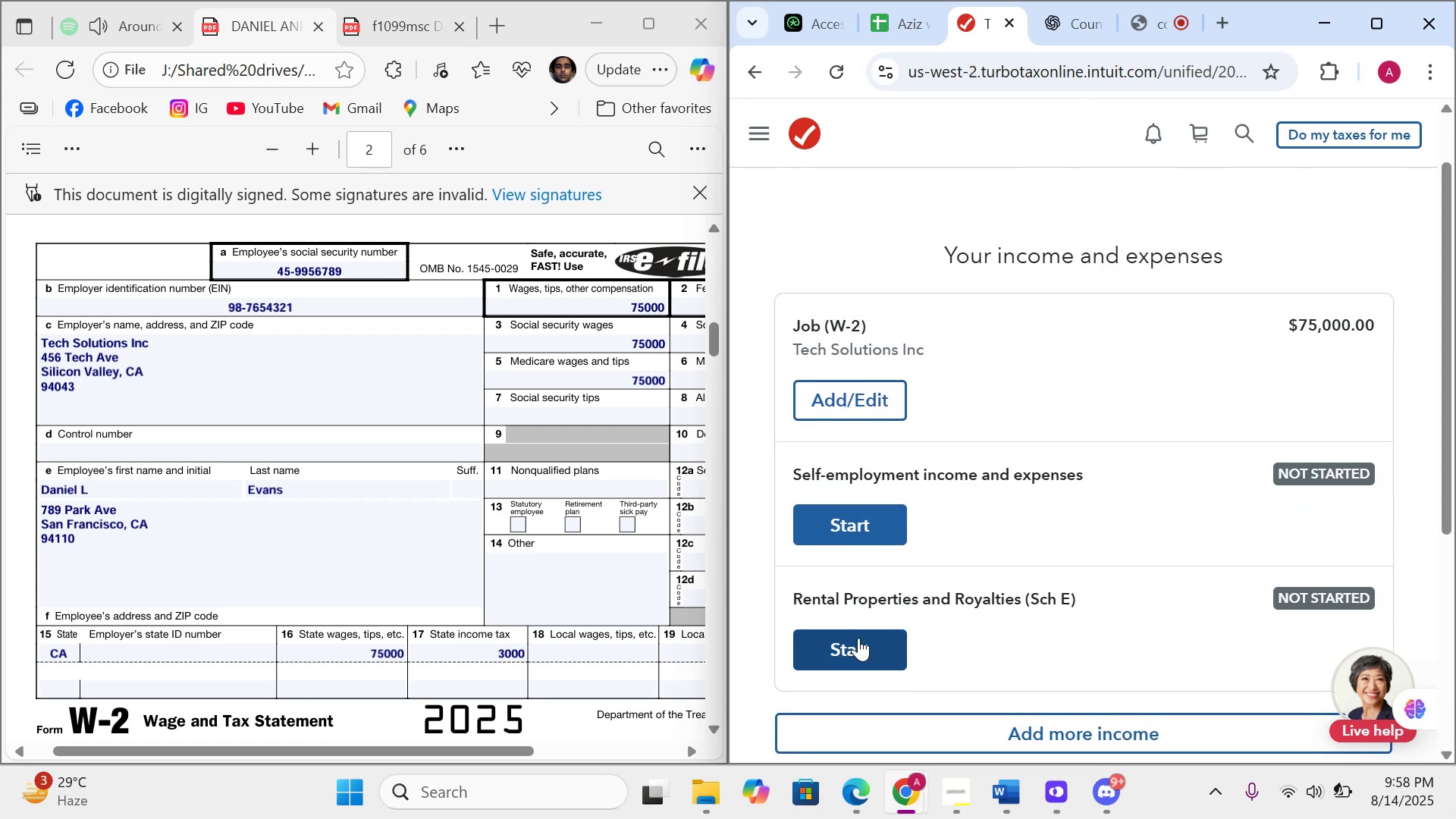 
left_click([855, 645])
 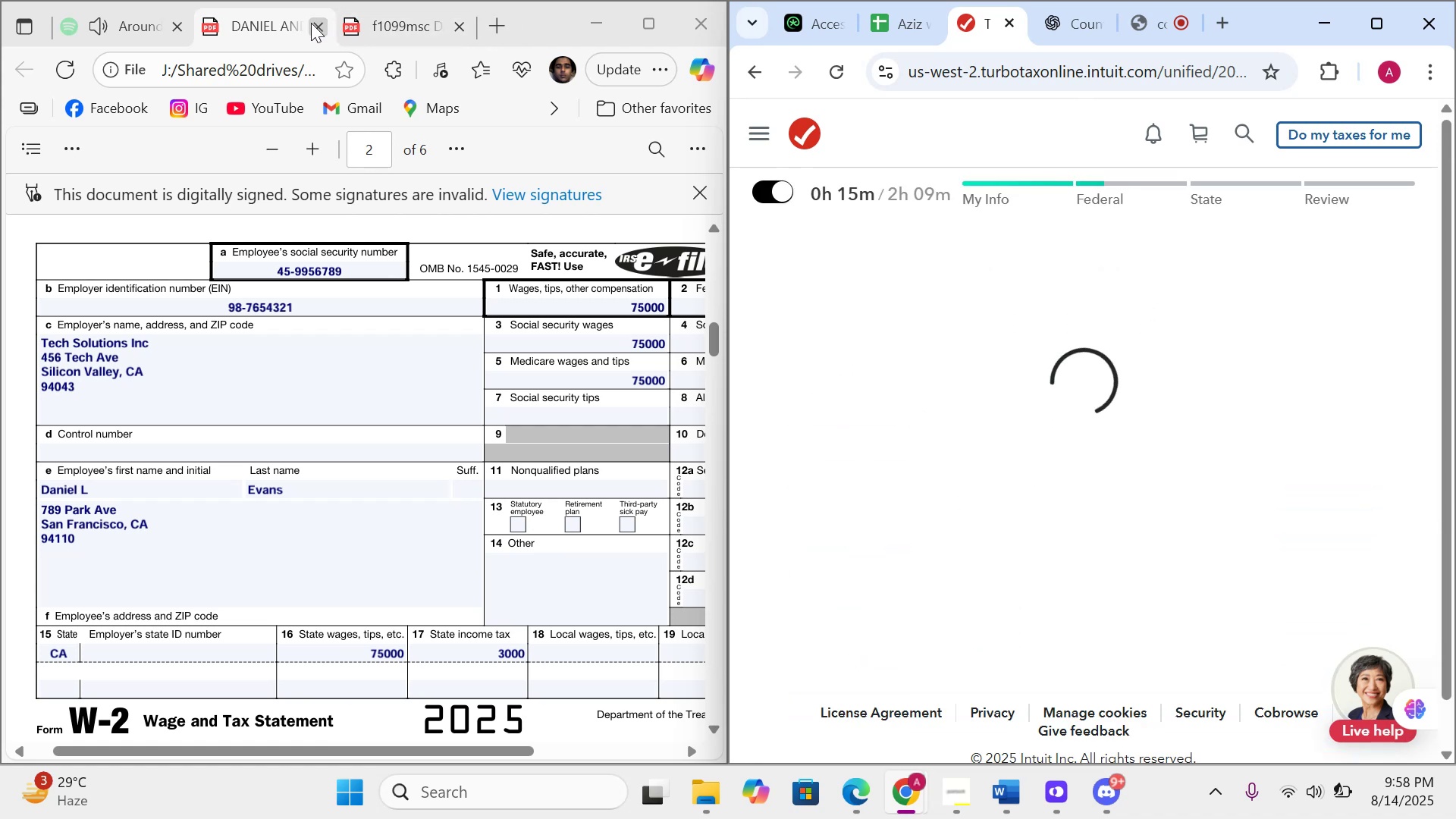 
wait(5.02)
 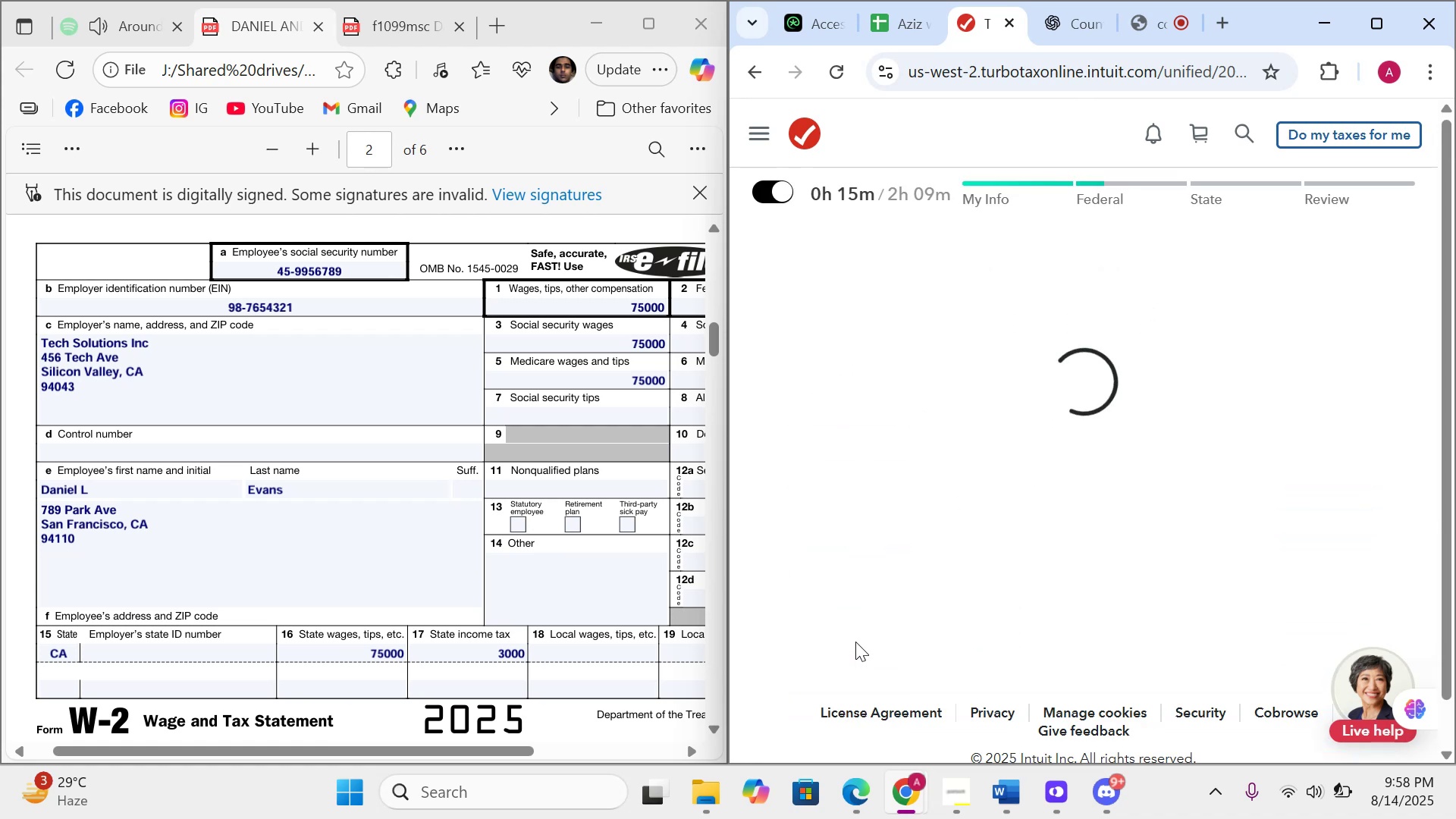 
left_click([319, 26])
 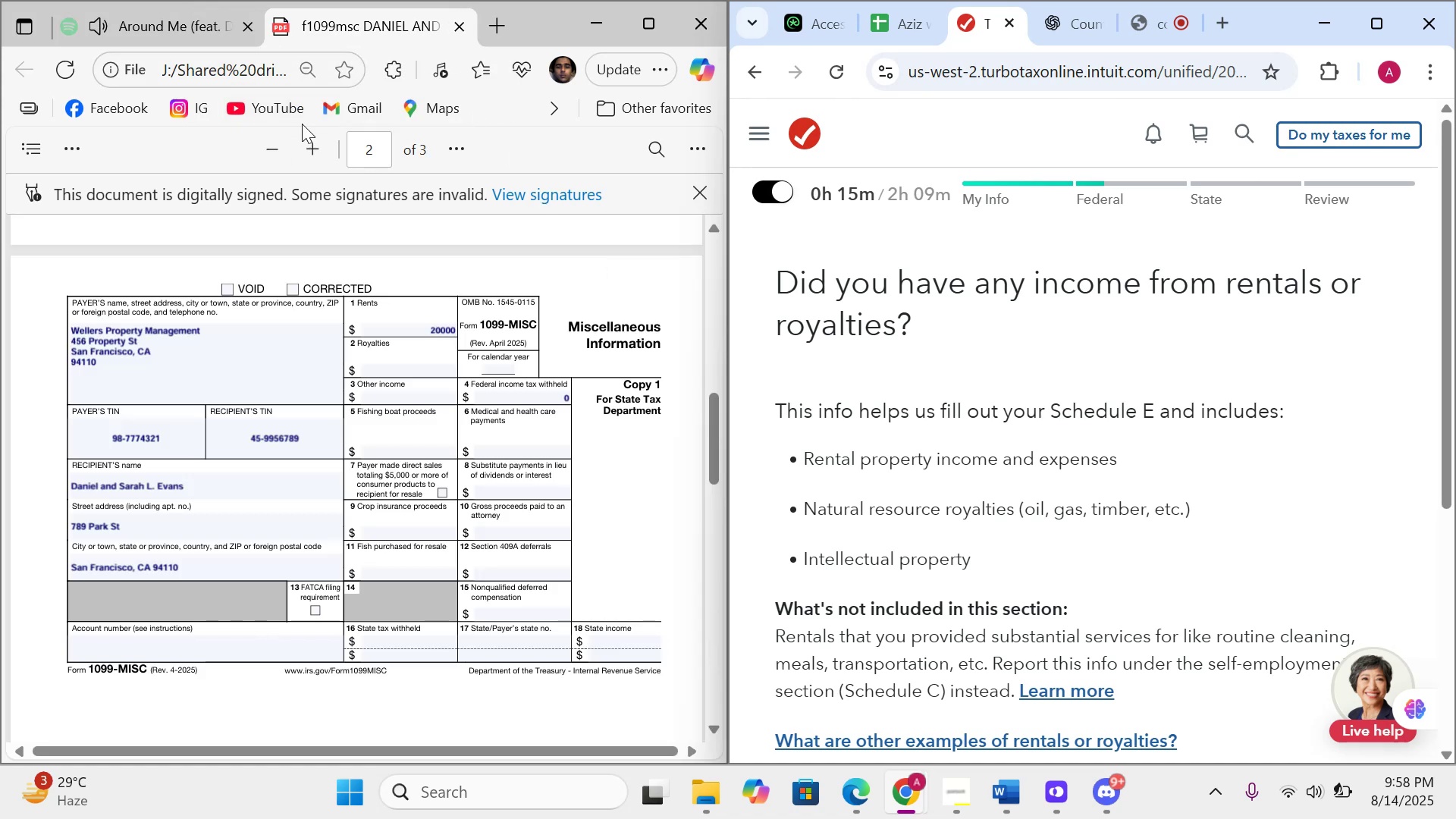 
double_click([312, 154])
 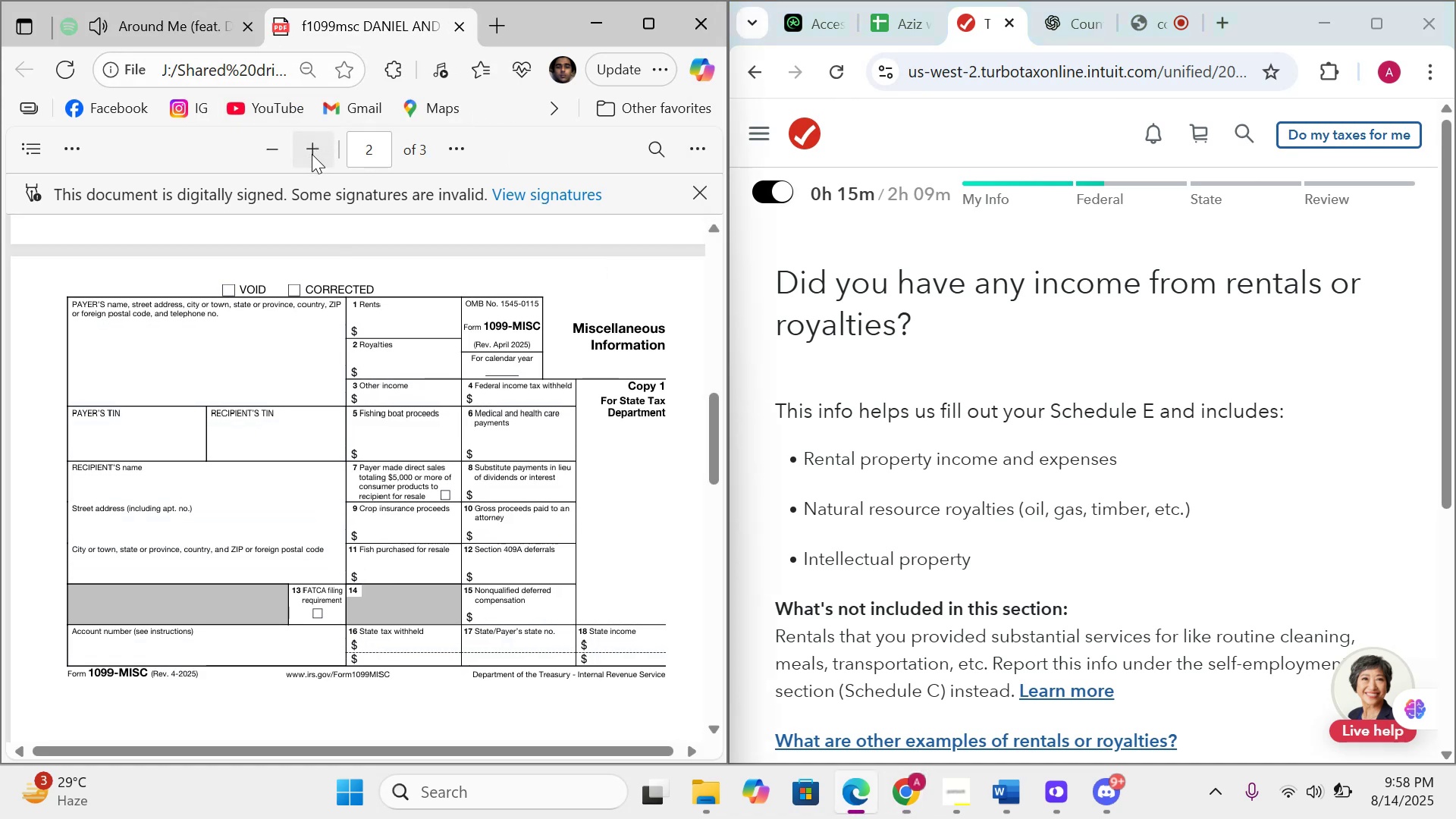 
triple_click([312, 154])
 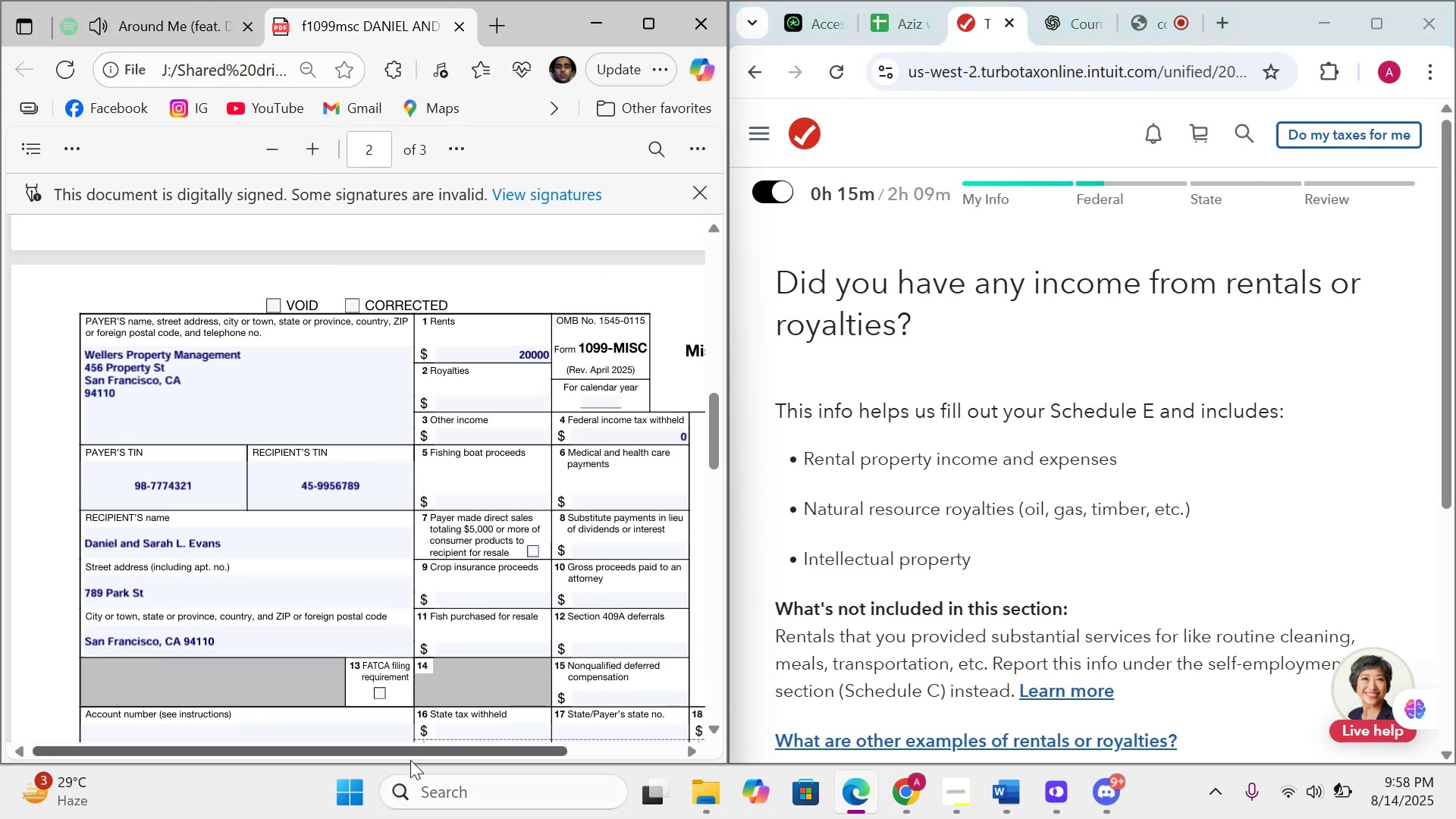 
left_click_drag(start_coordinate=[420, 749], to_coordinate=[474, 748])
 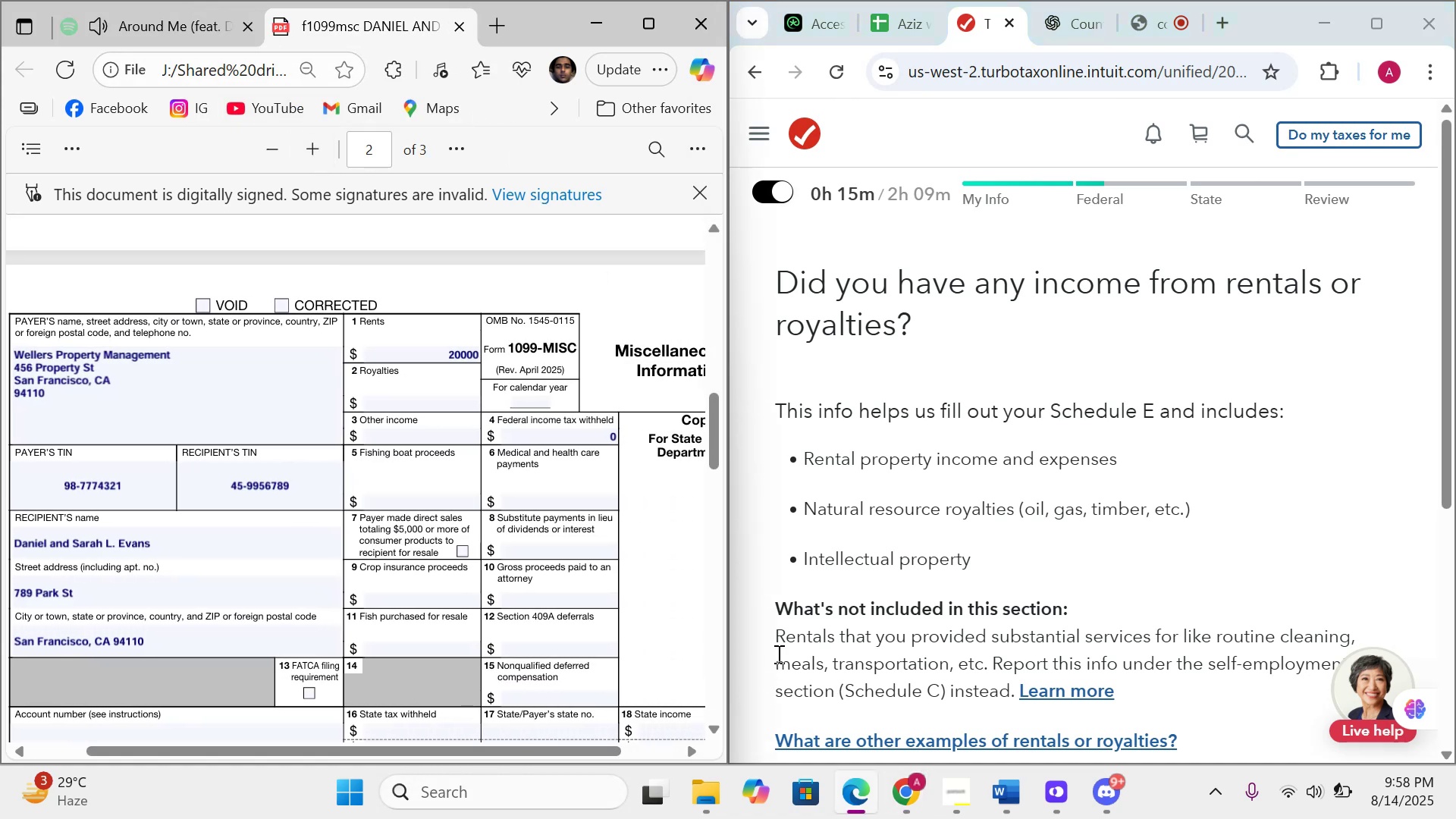 
scroll: coordinate [886, 551], scroll_direction: down, amount: 9.0
 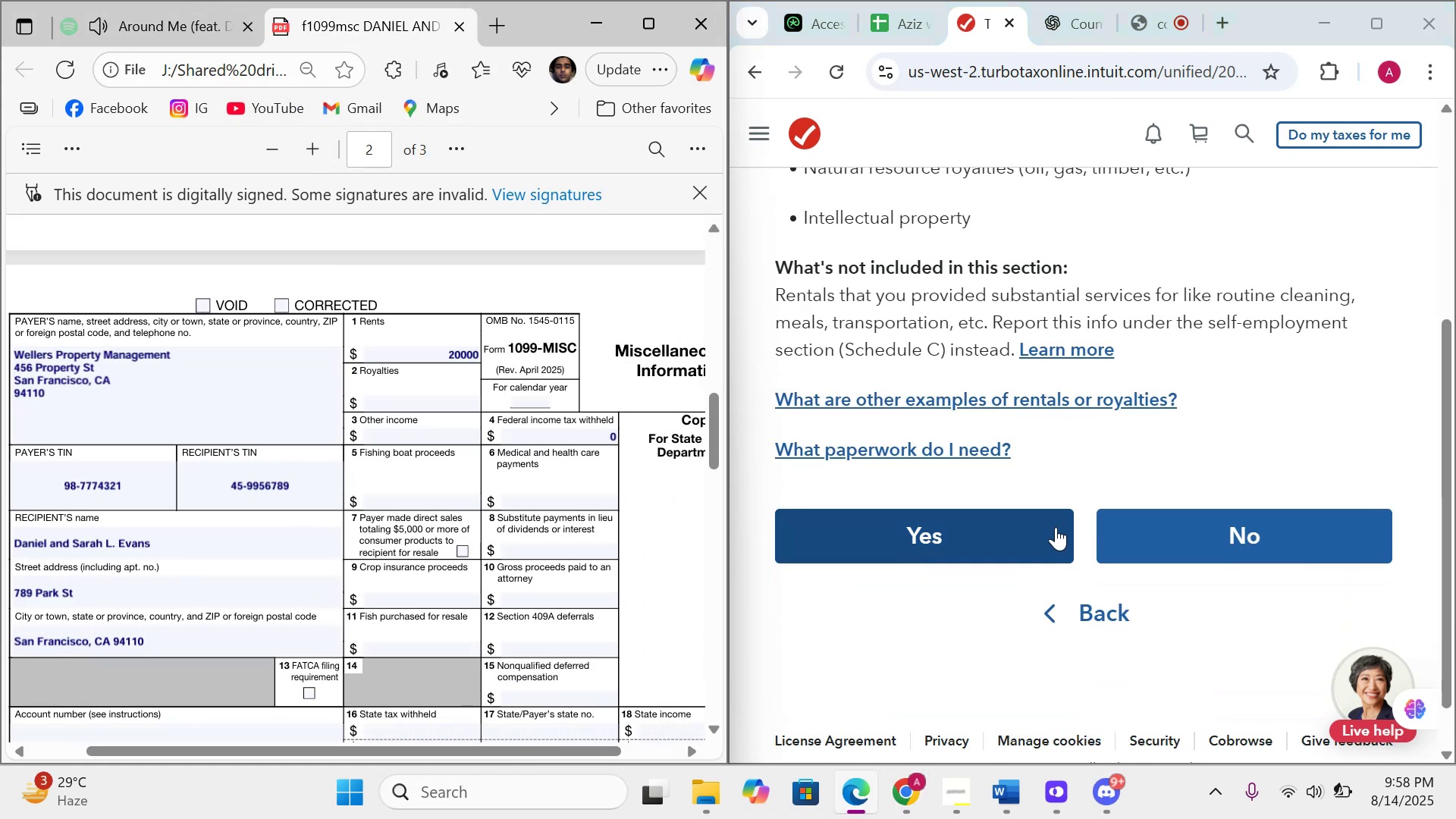 
scroll: coordinate [1046, 458], scroll_direction: up, amount: 7.0
 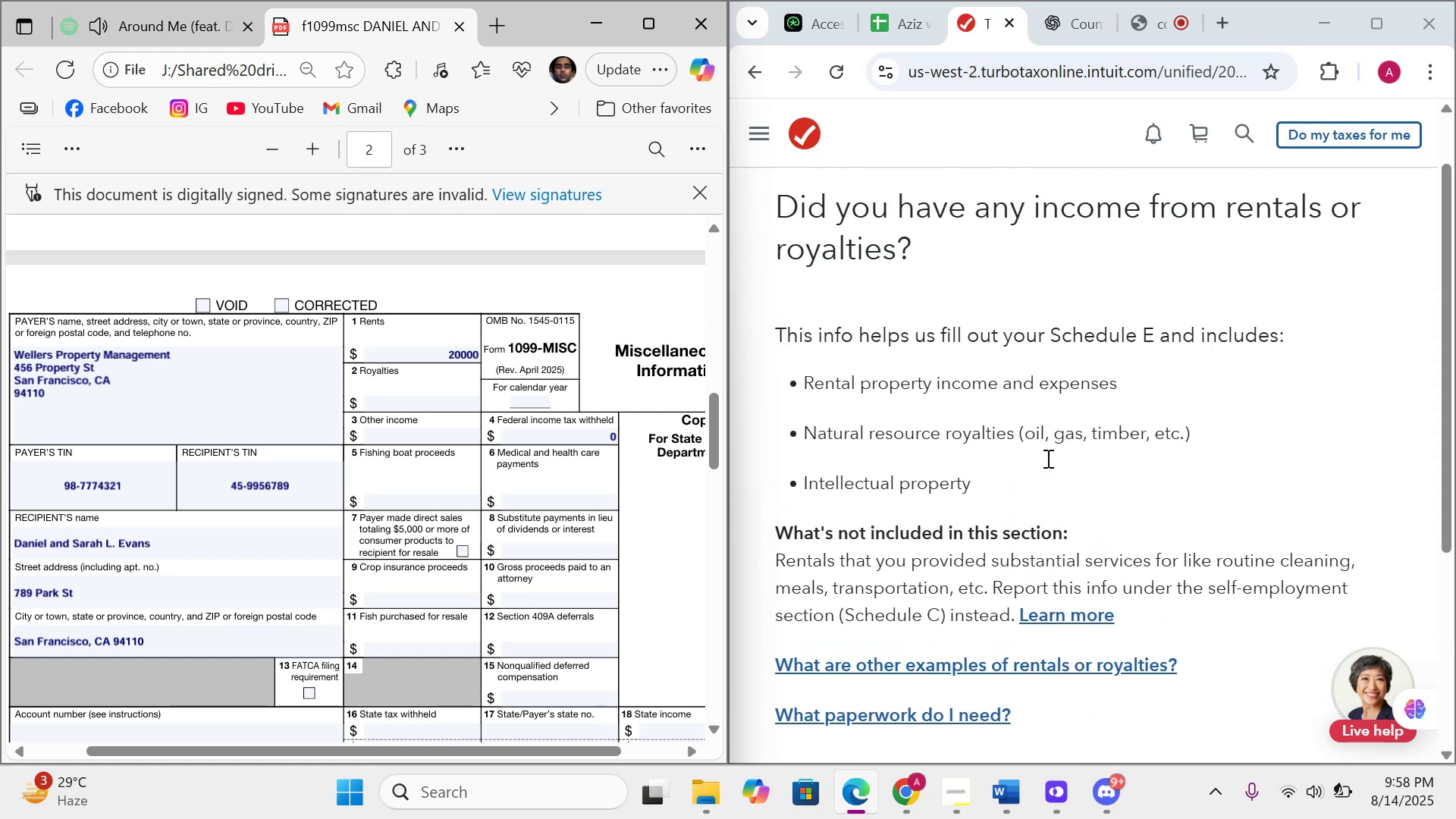 
scroll: coordinate [908, 569], scroll_direction: down, amount: 8.0
 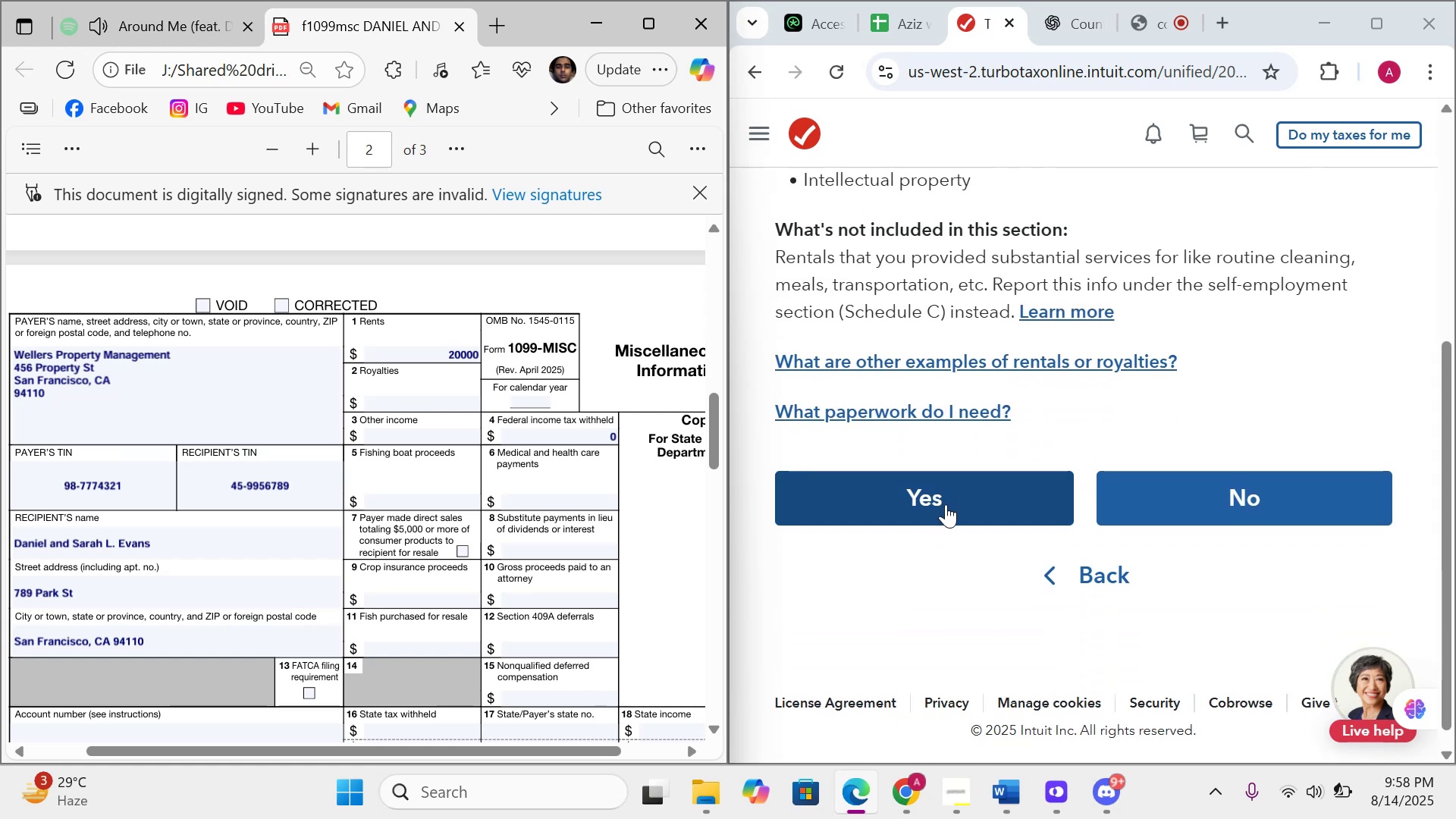 
left_click([946, 500])
 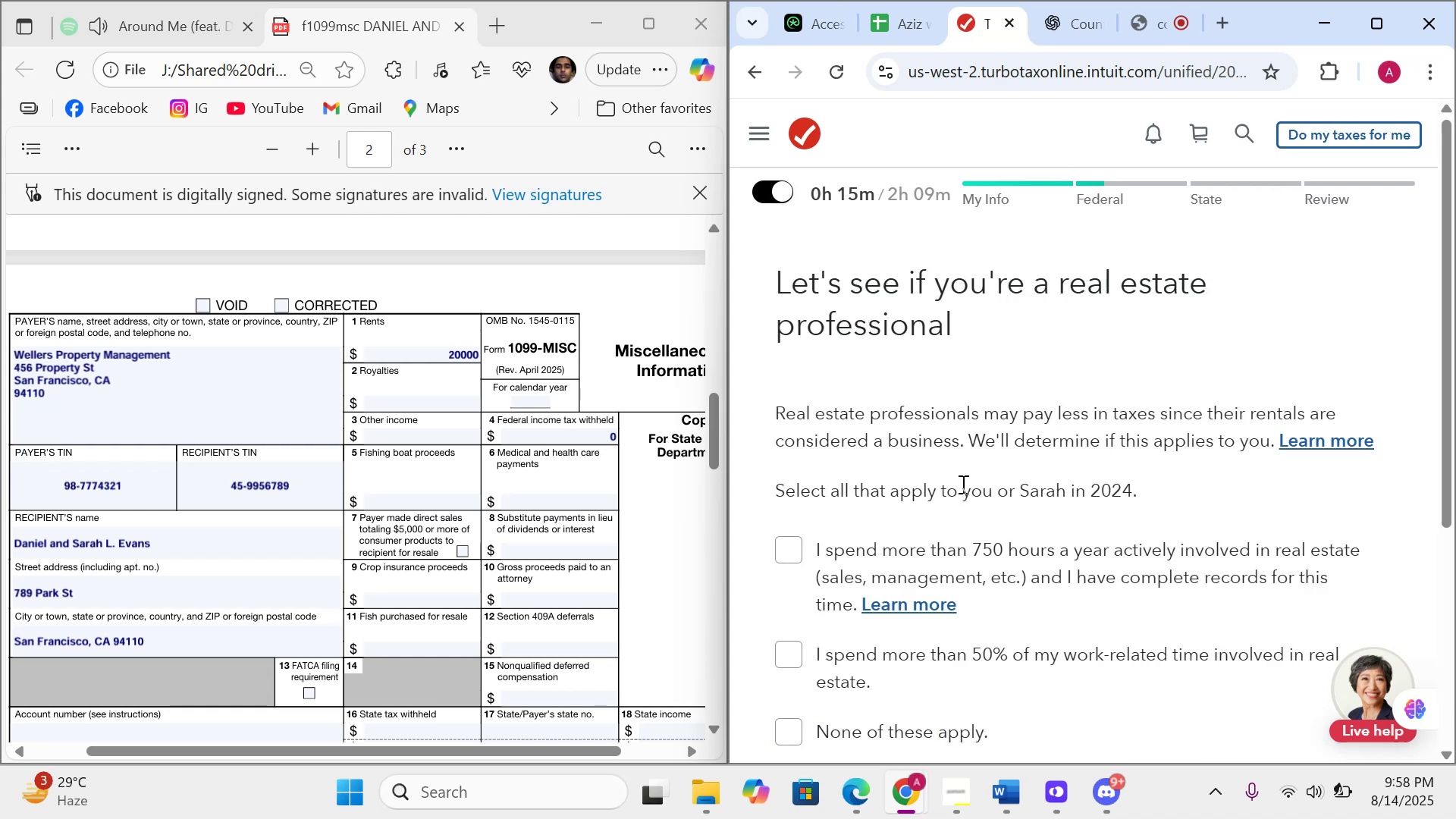 
wait(7.91)
 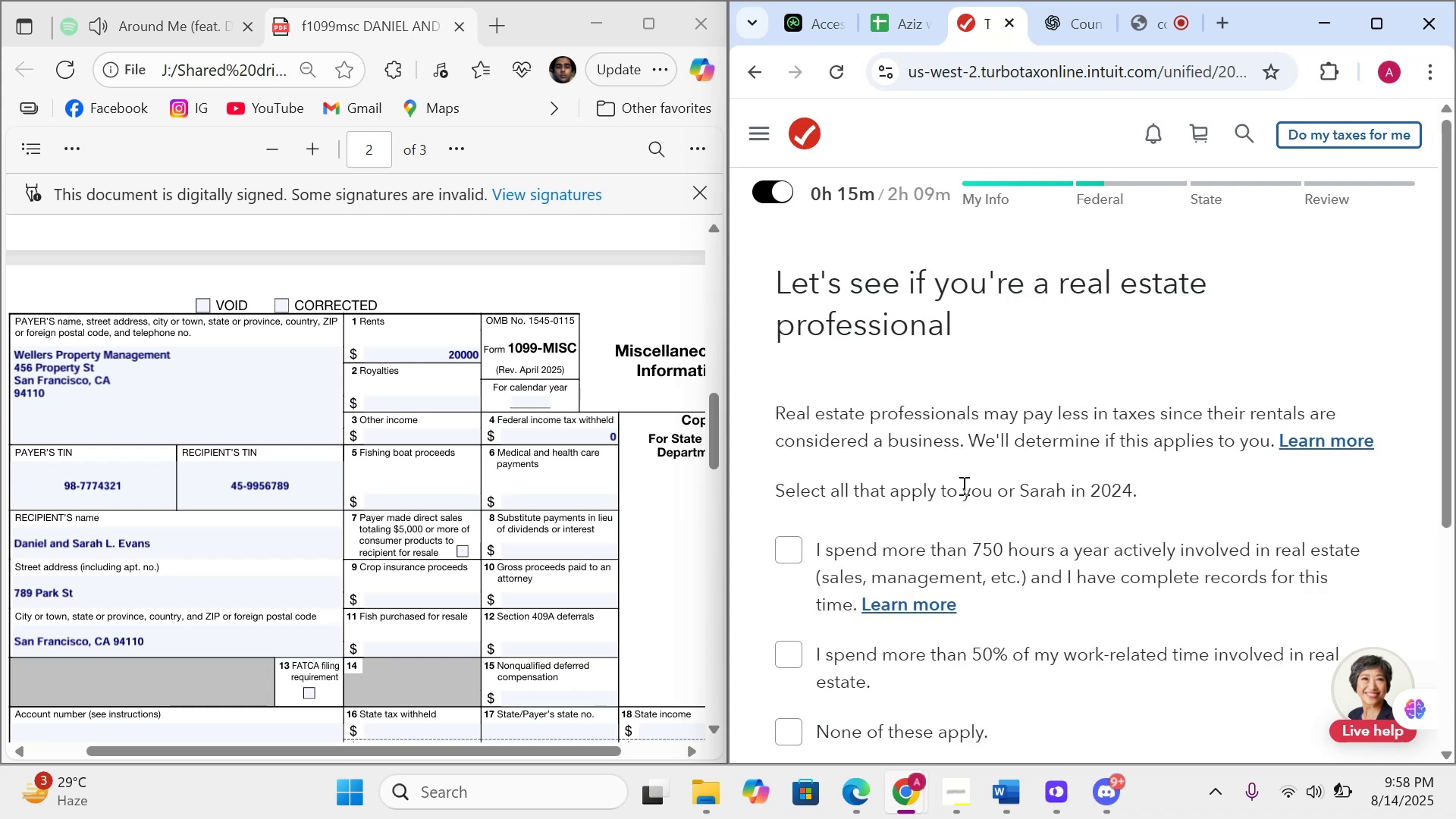 
scroll: coordinate [960, 483], scroll_direction: down, amount: 4.0
 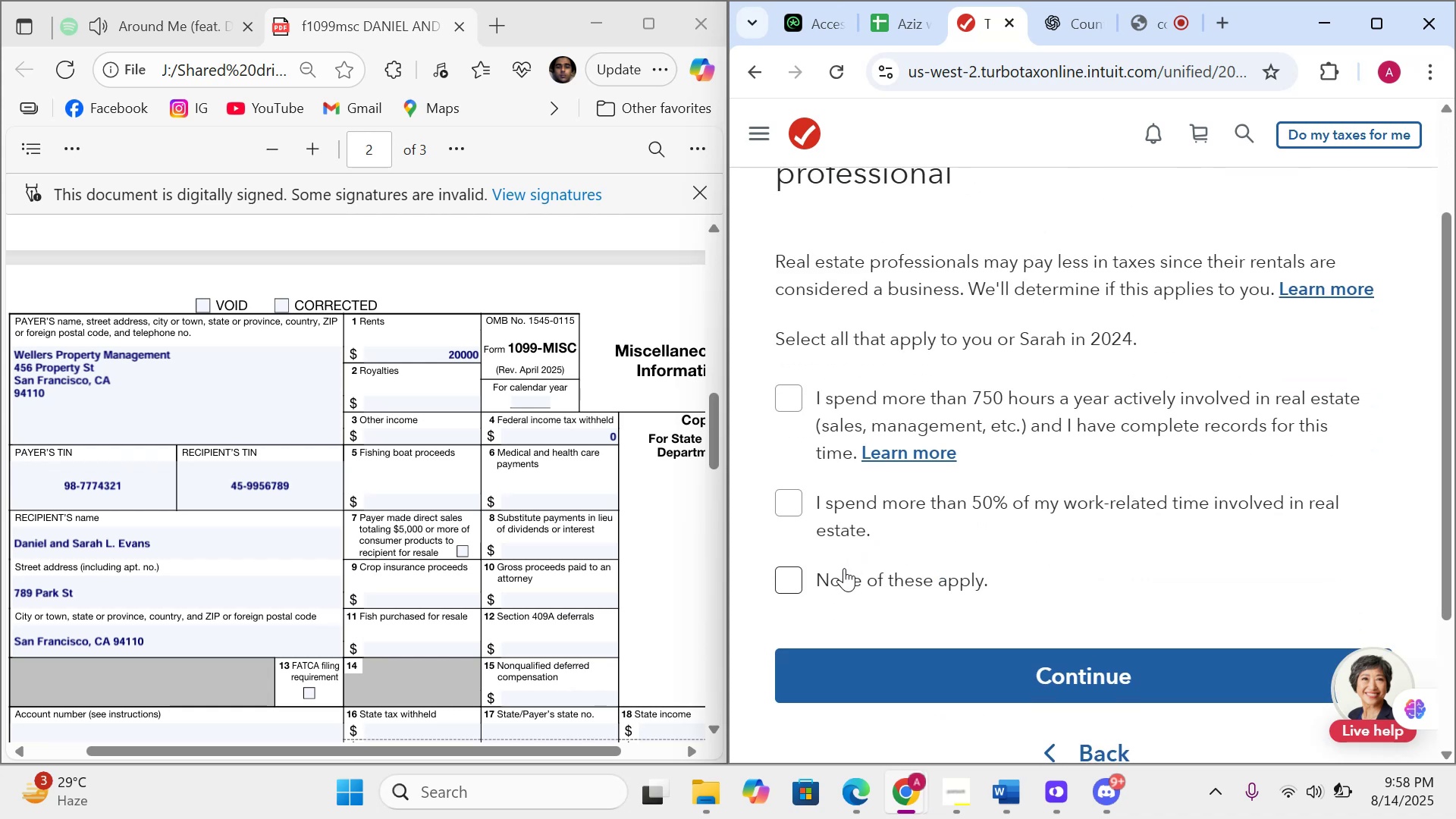 
left_click([844, 574])
 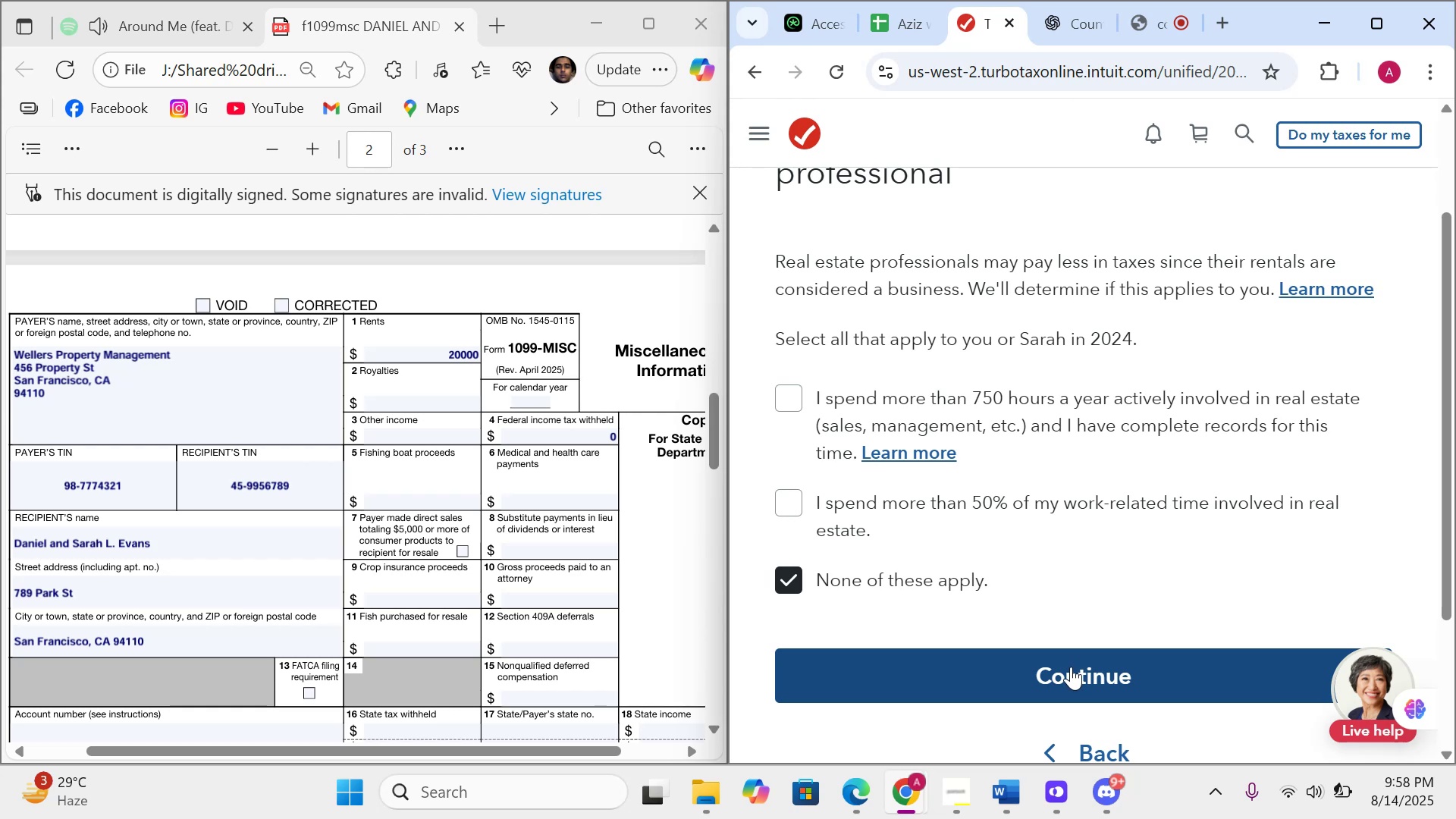 
left_click([1070, 667])
 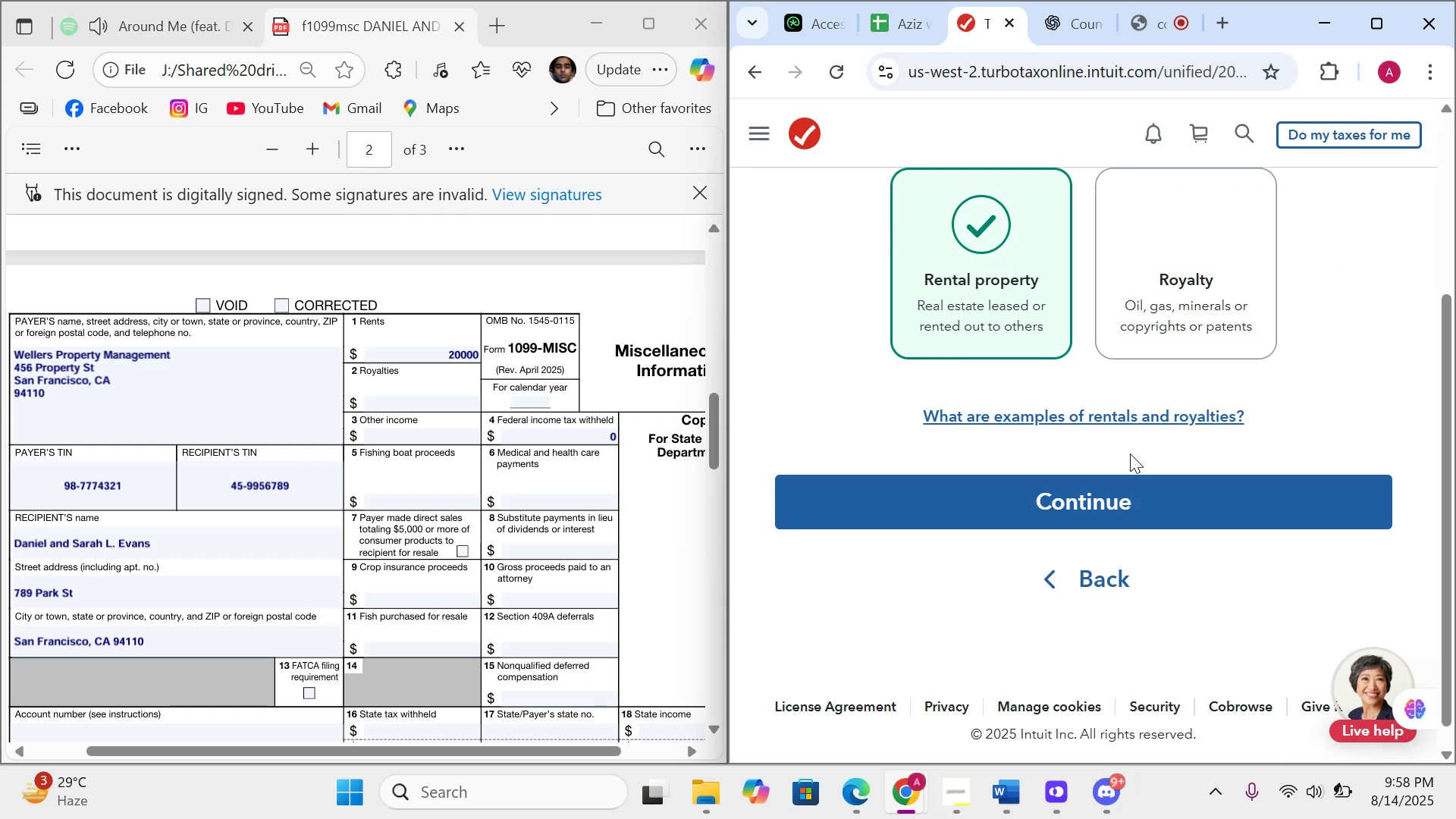 
scroll: coordinate [1084, 410], scroll_direction: up, amount: 6.0
 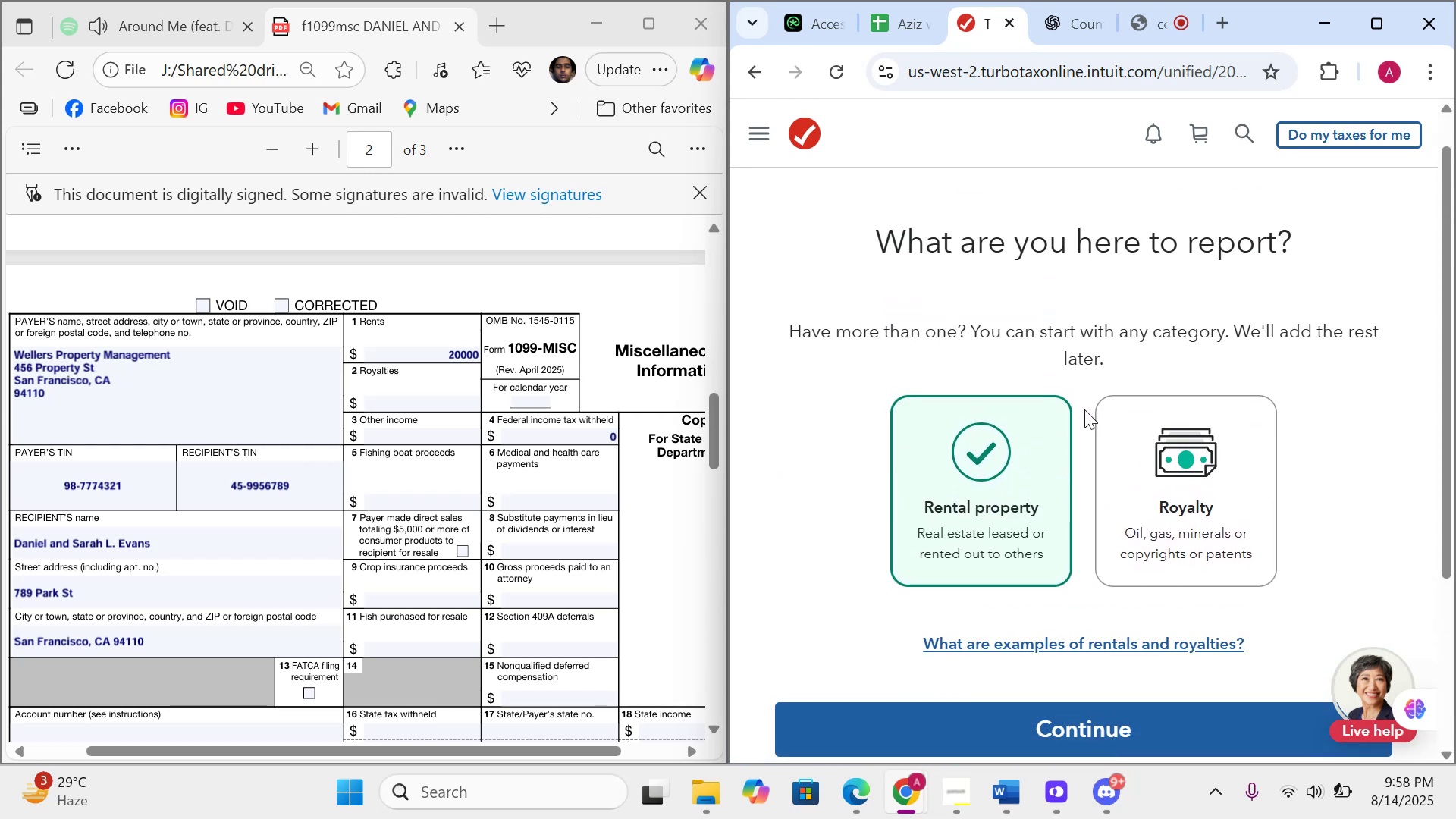 
scroll: coordinate [1084, 415], scroll_direction: down, amount: 3.0
 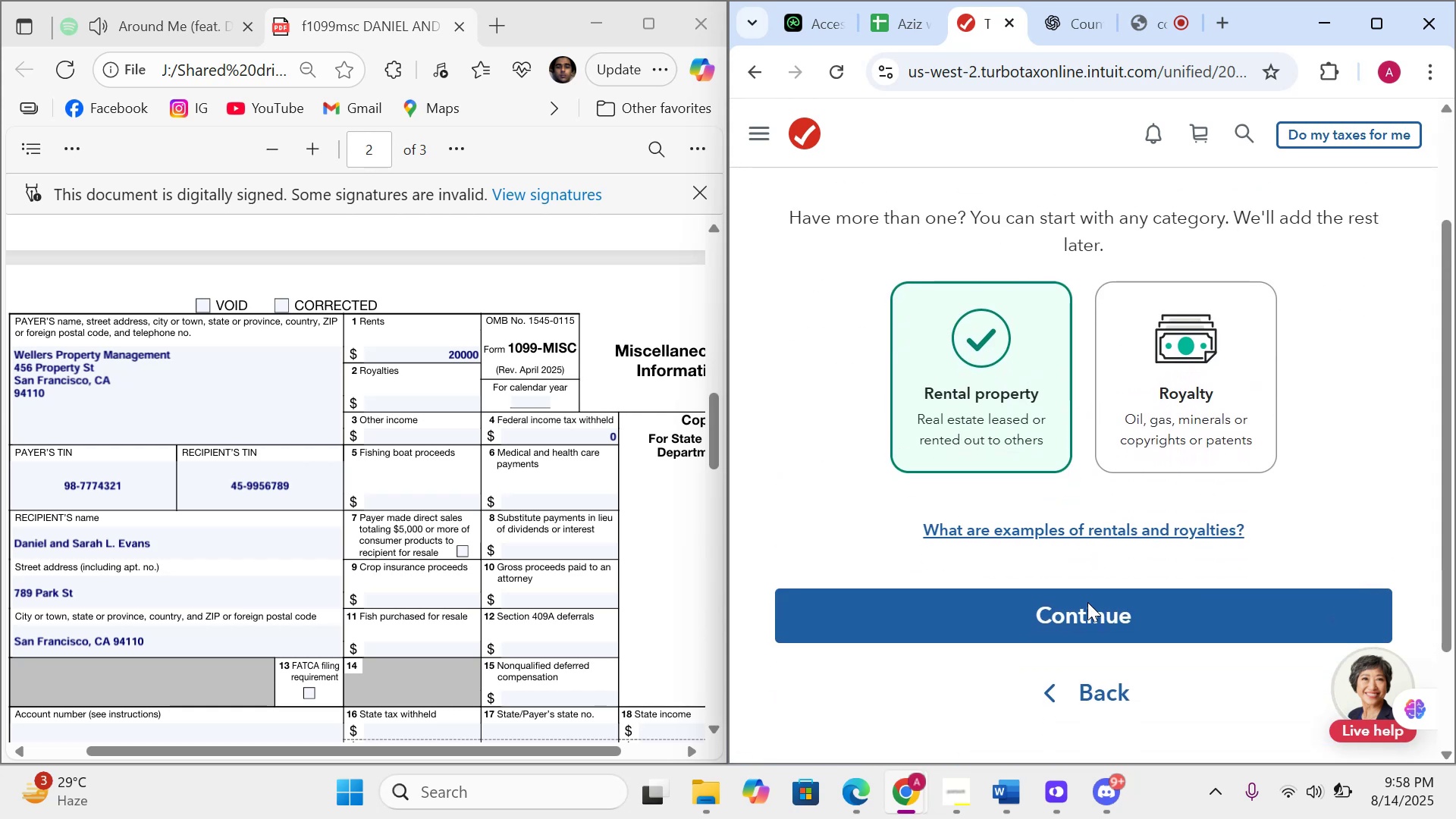 
left_click([1084, 625])
 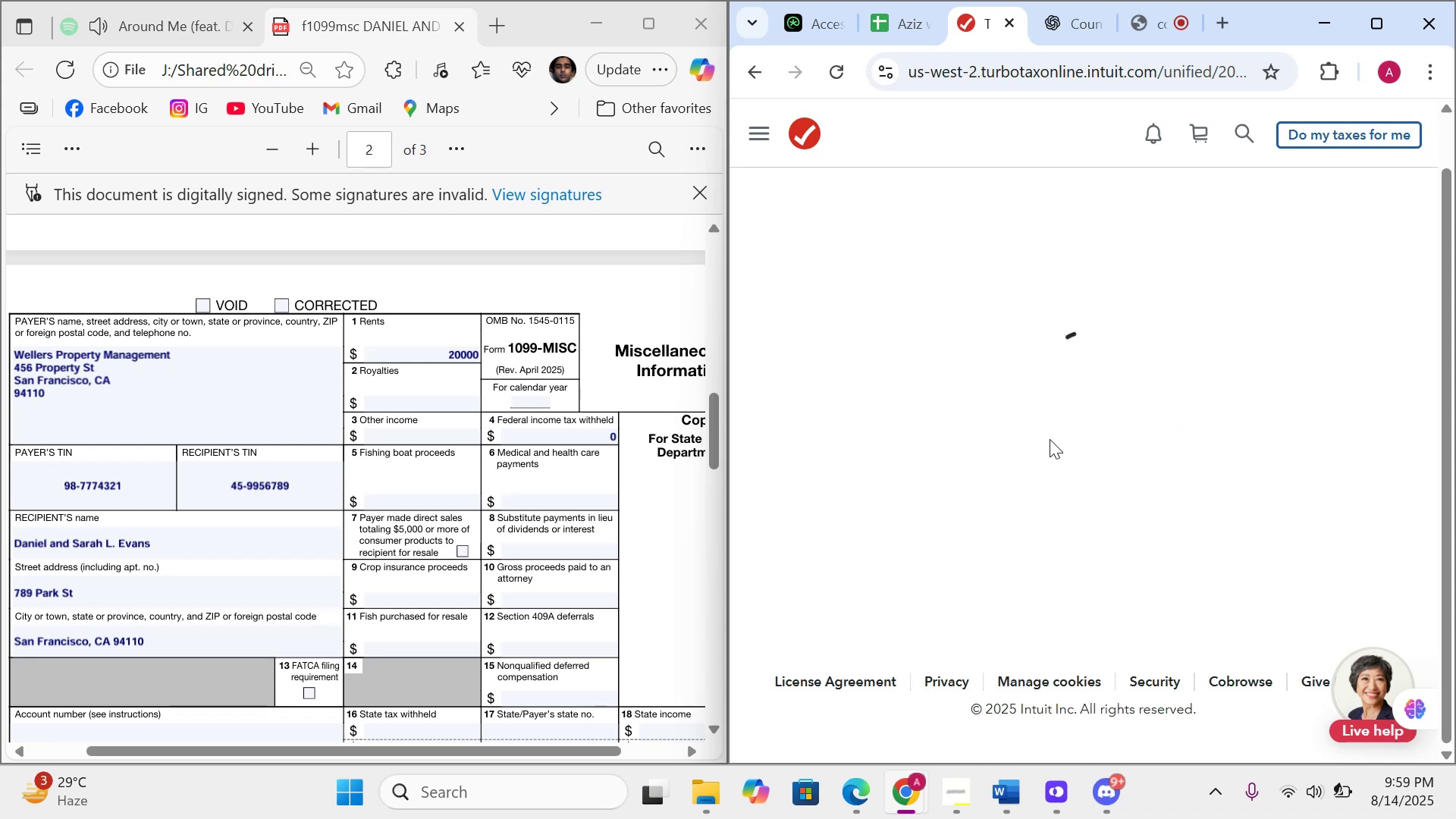 
scroll: coordinate [1025, 406], scroll_direction: down, amount: 11.0
 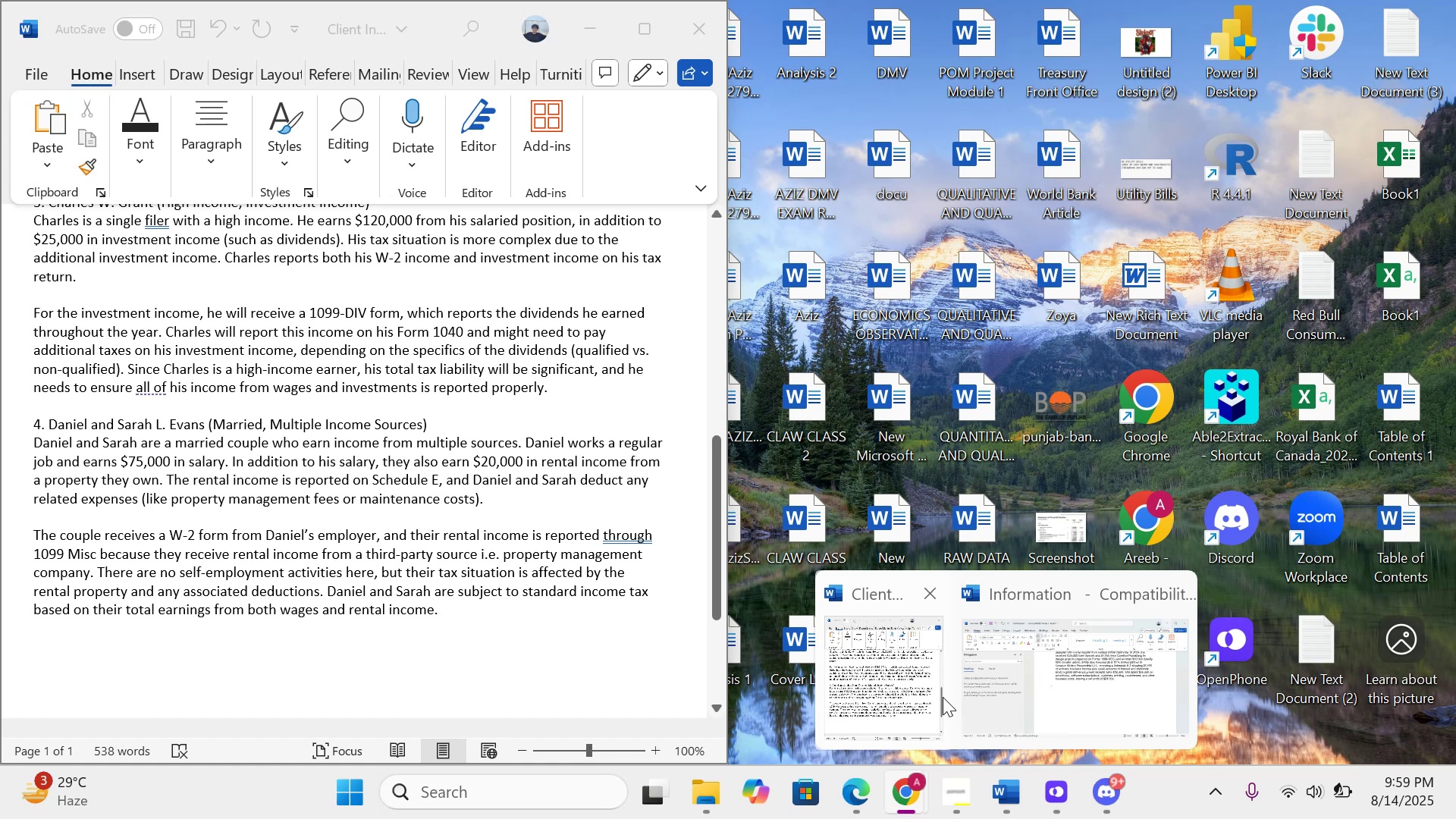 
wait(34.59)
 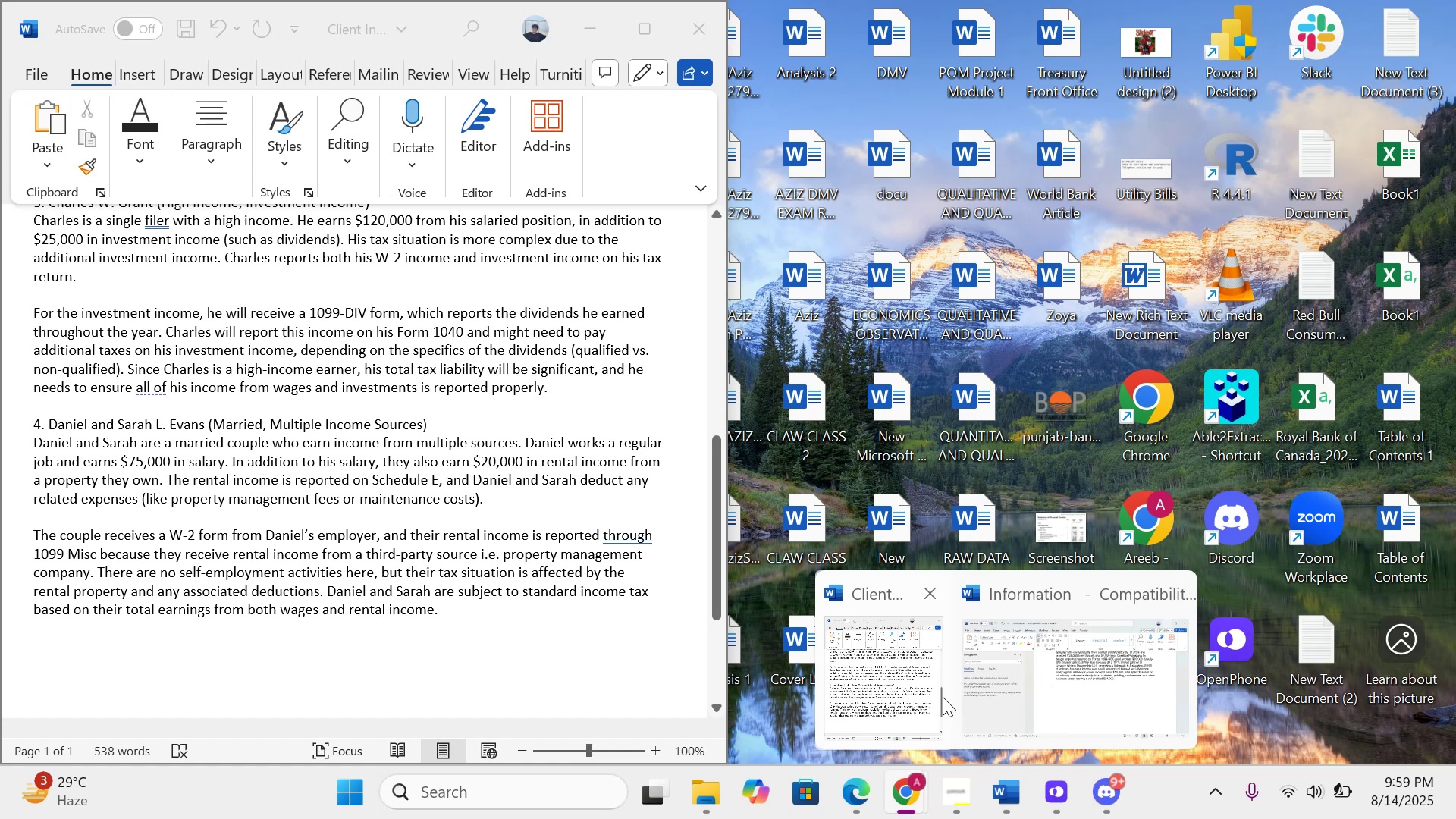 
scroll: coordinate [912, 526], scroll_direction: down, amount: 14.0
 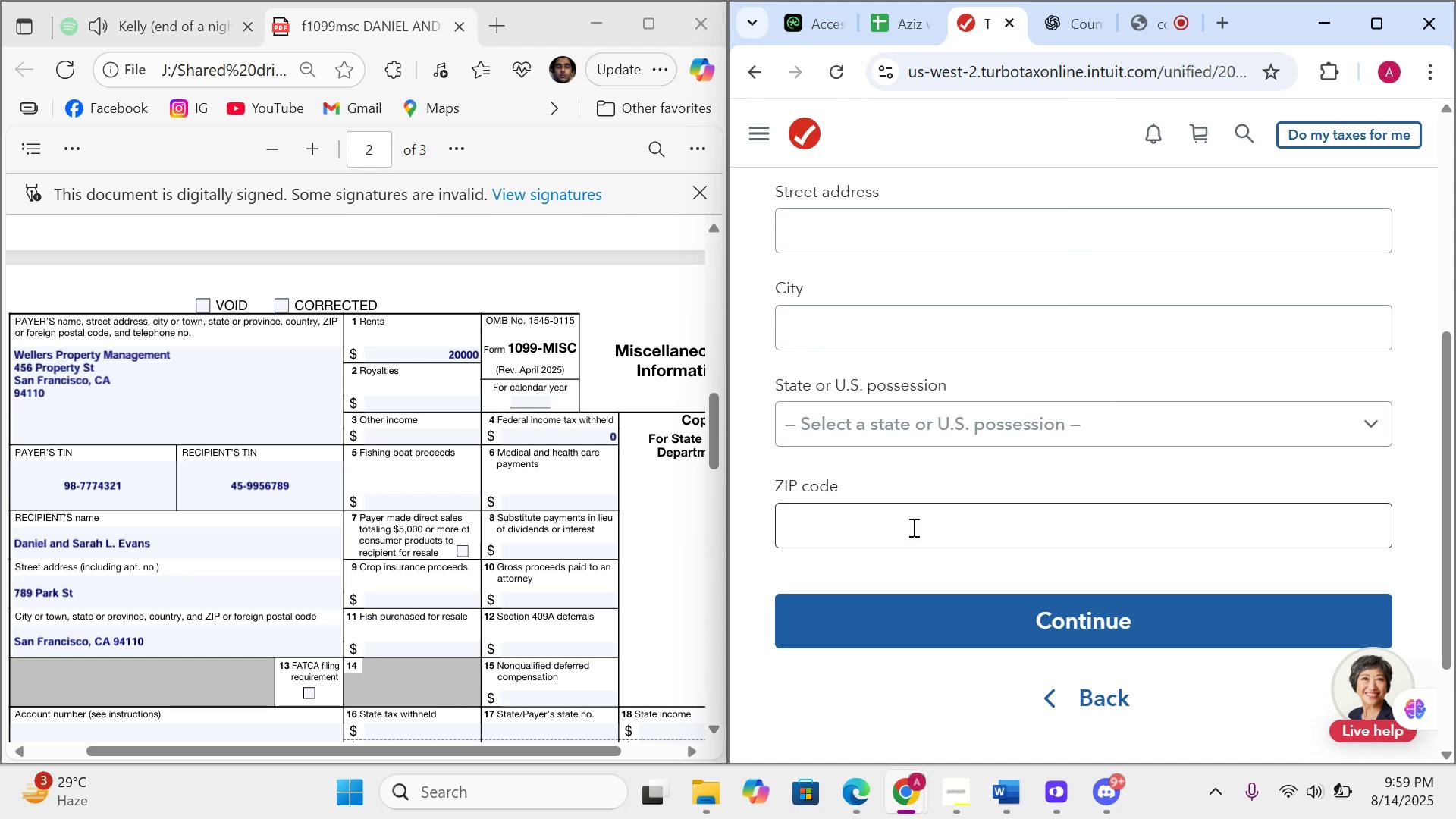 
scroll: coordinate [914, 529], scroll_direction: up, amount: 10.0
 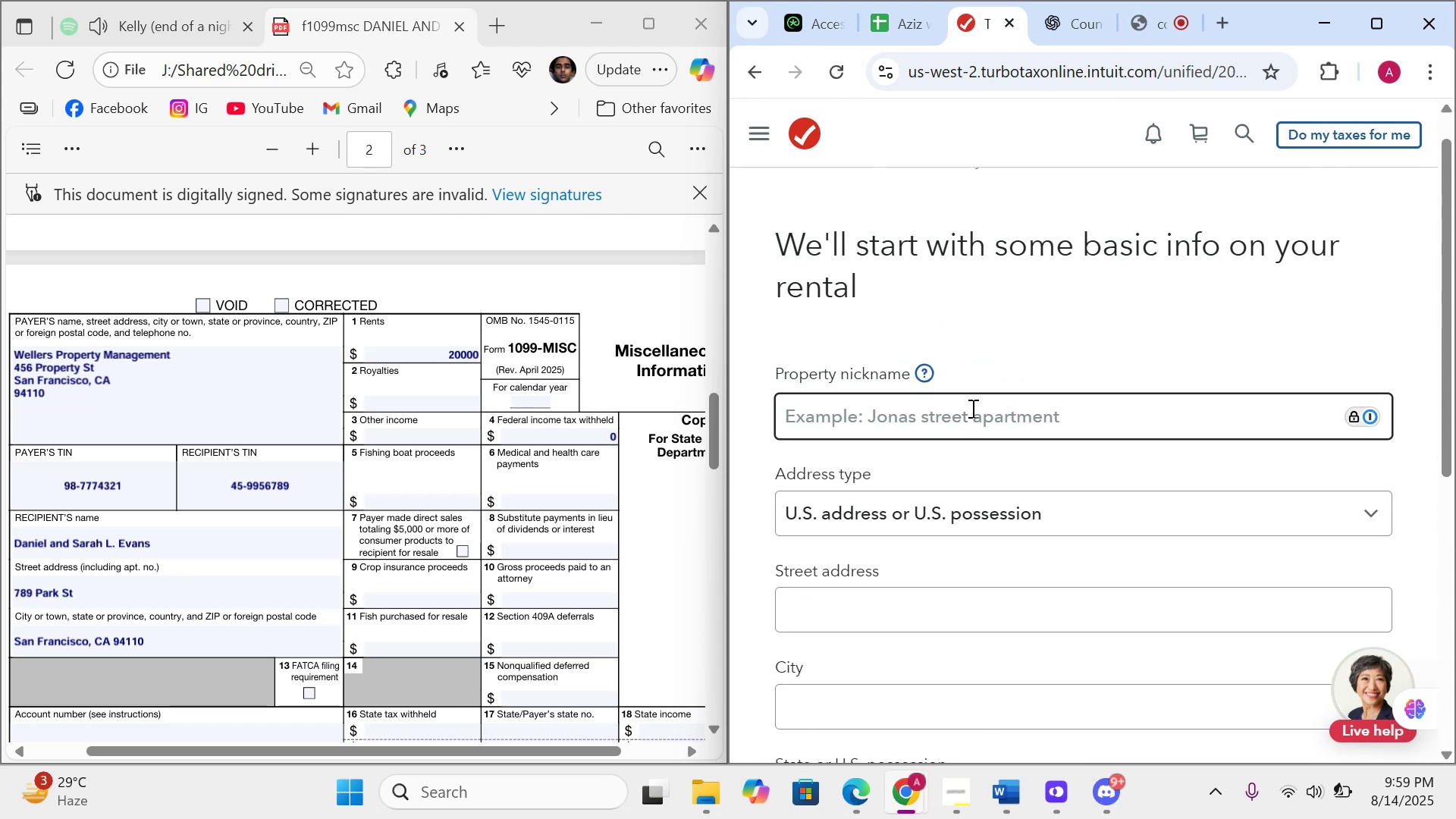 
hold_key(key=ShiftLeft, duration=0.51)
 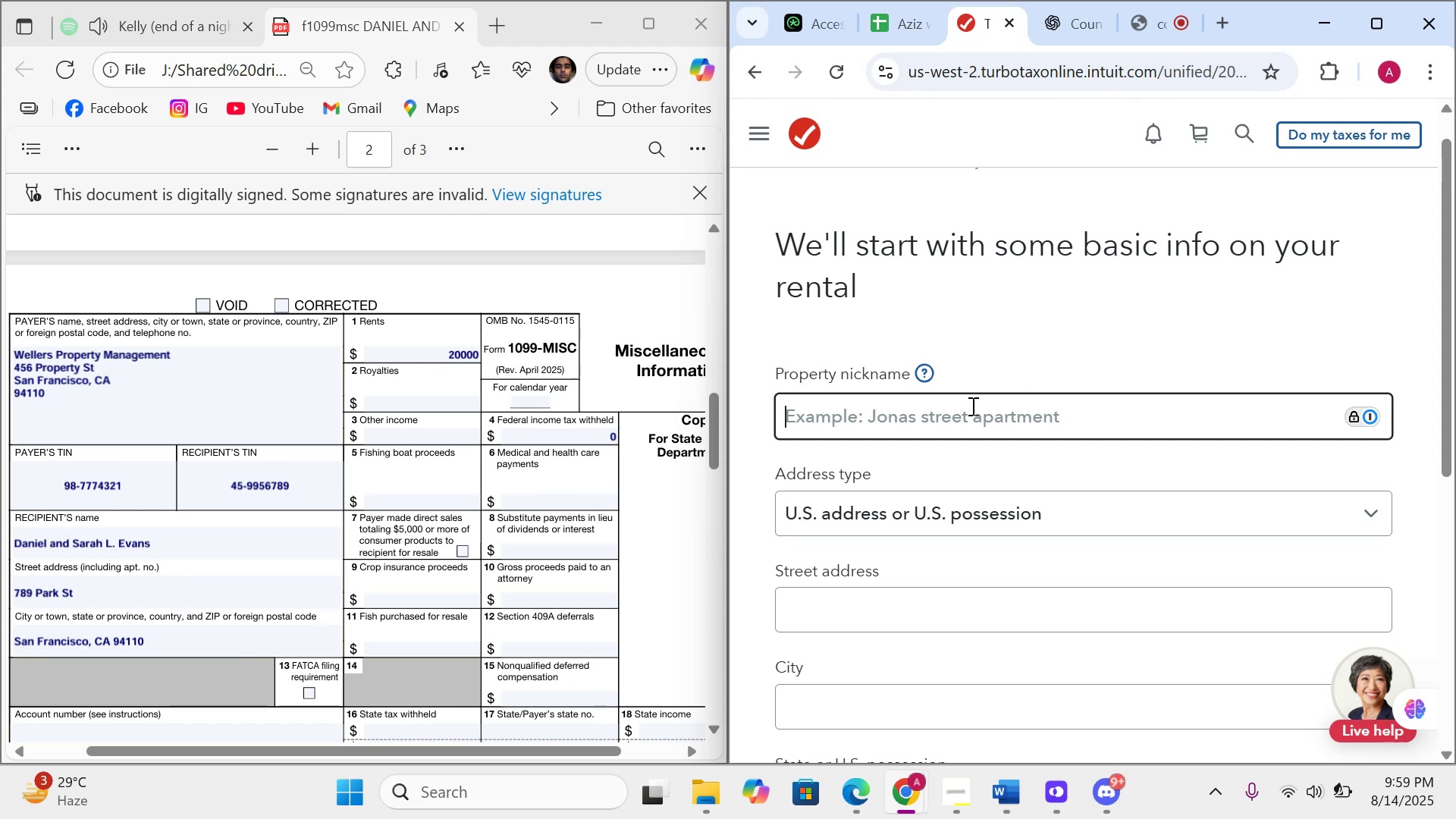 
wait(6.74)
 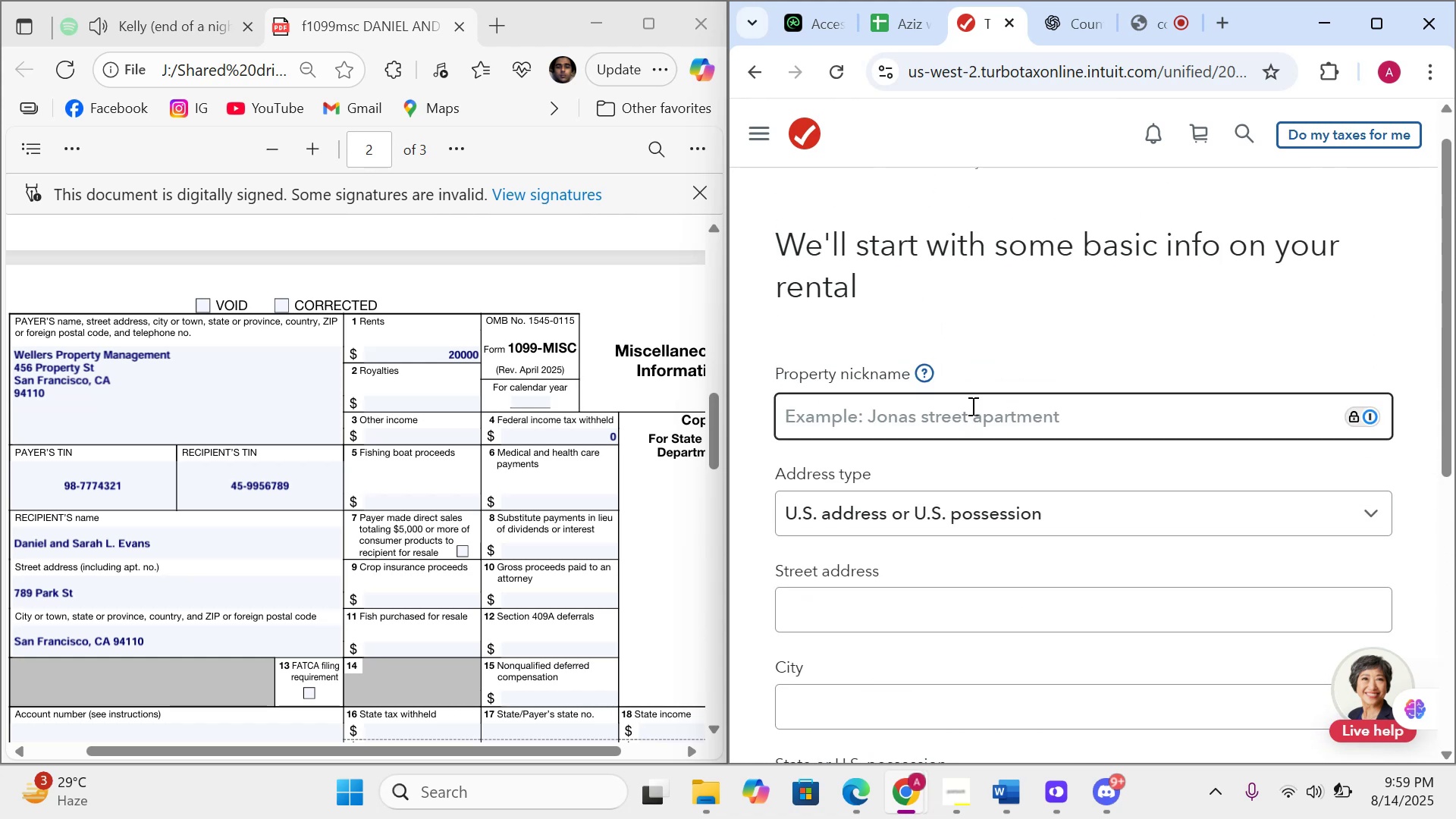 
type(Y)
key(Backspace)
type(The Hoo)
key(Backspace)
key(Backspace)
type(ills House)
 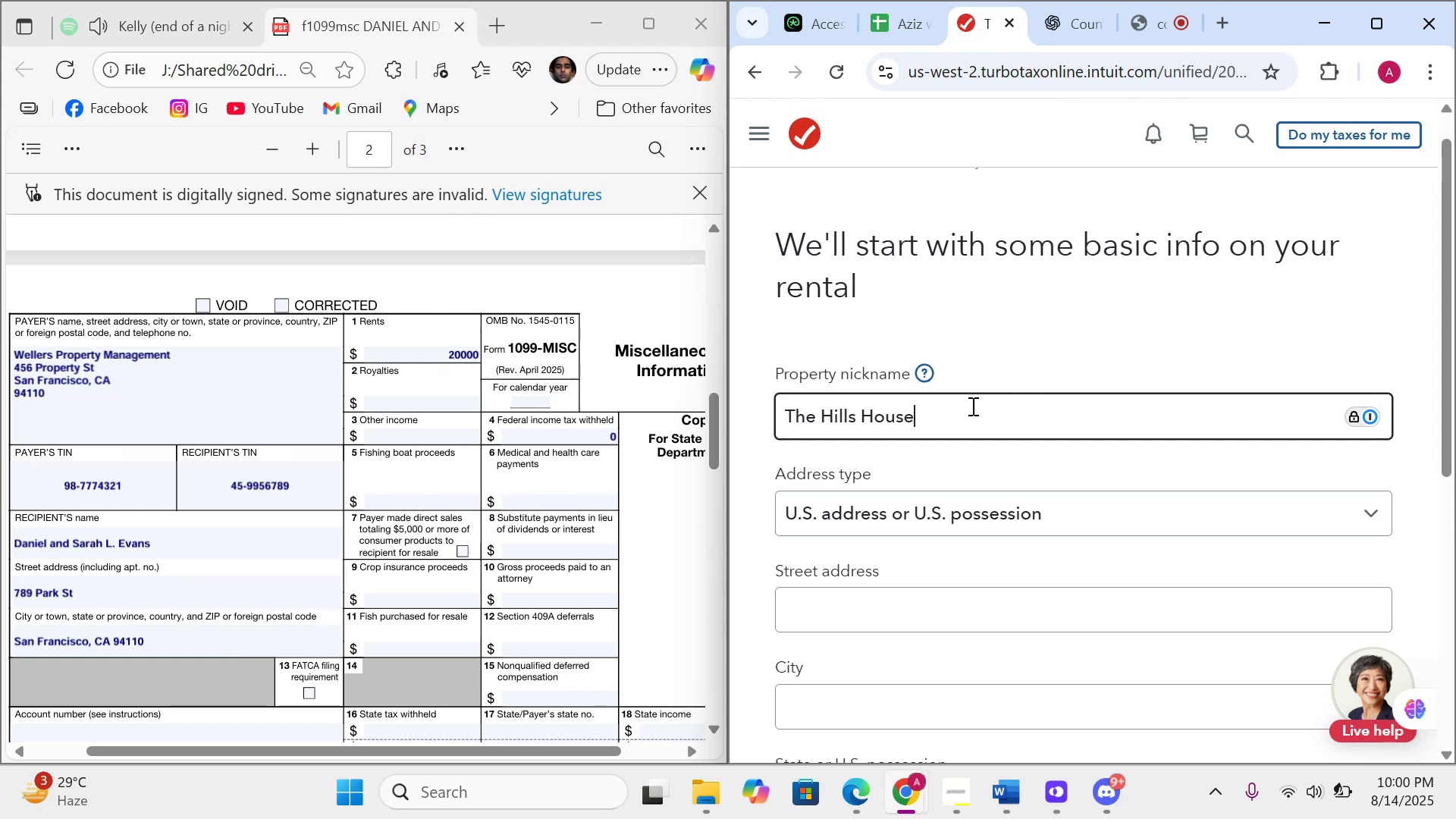 
left_click([973, 597])
 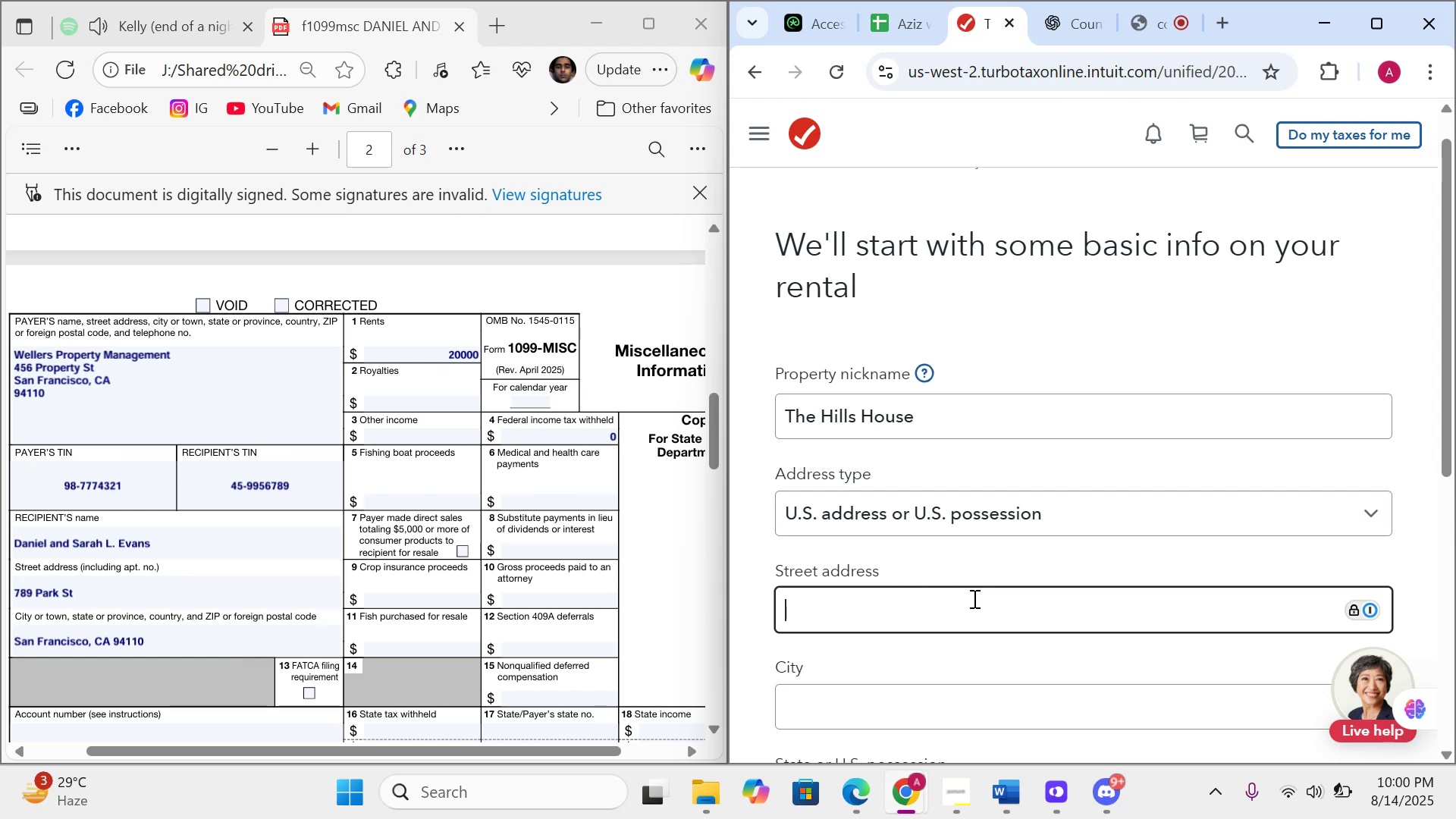 
scroll: coordinate [750, 526], scroll_direction: down, amount: 9.0
 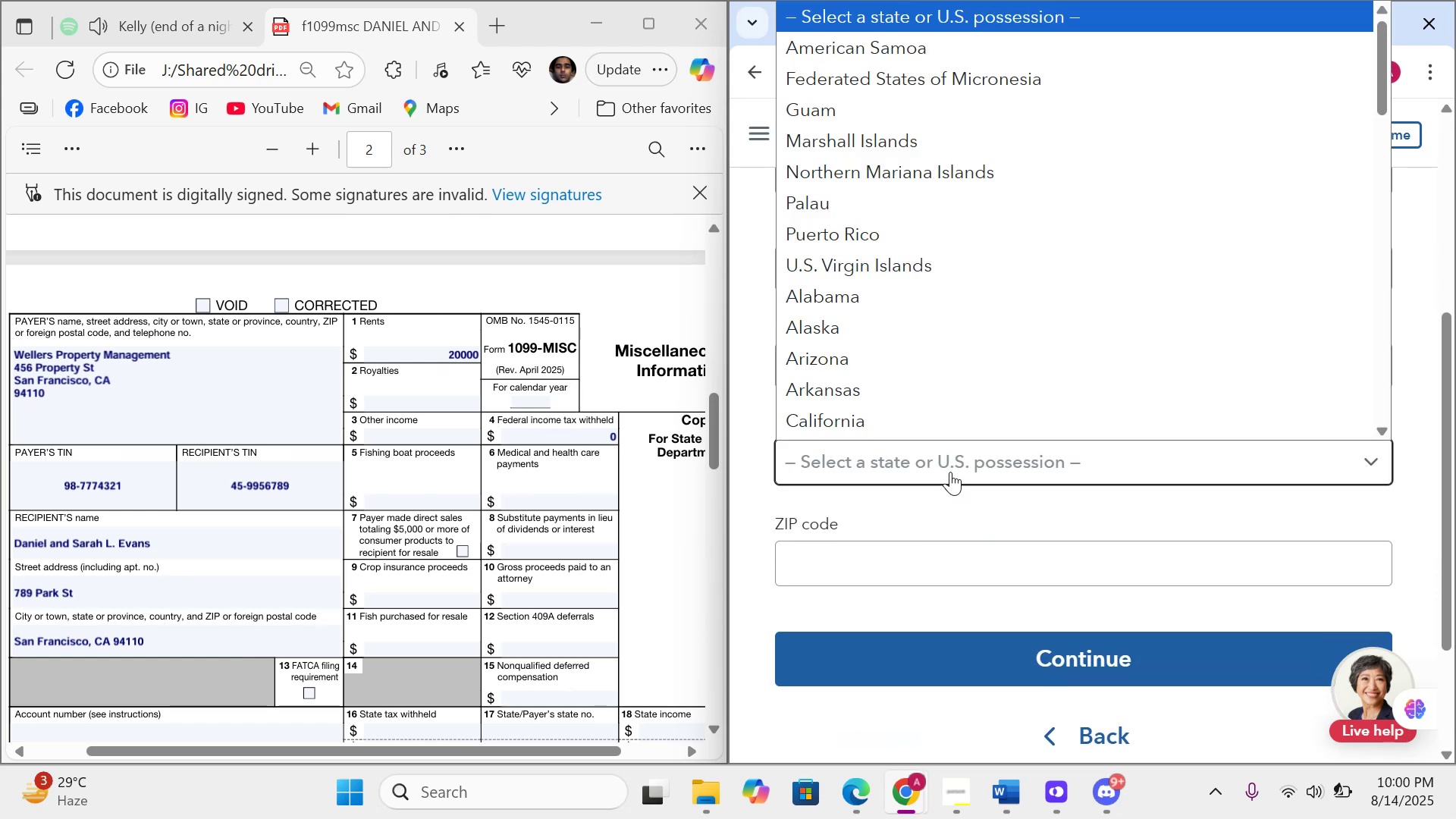 
left_click_drag(start_coordinate=[940, 471], to_coordinate=[935, 472])
 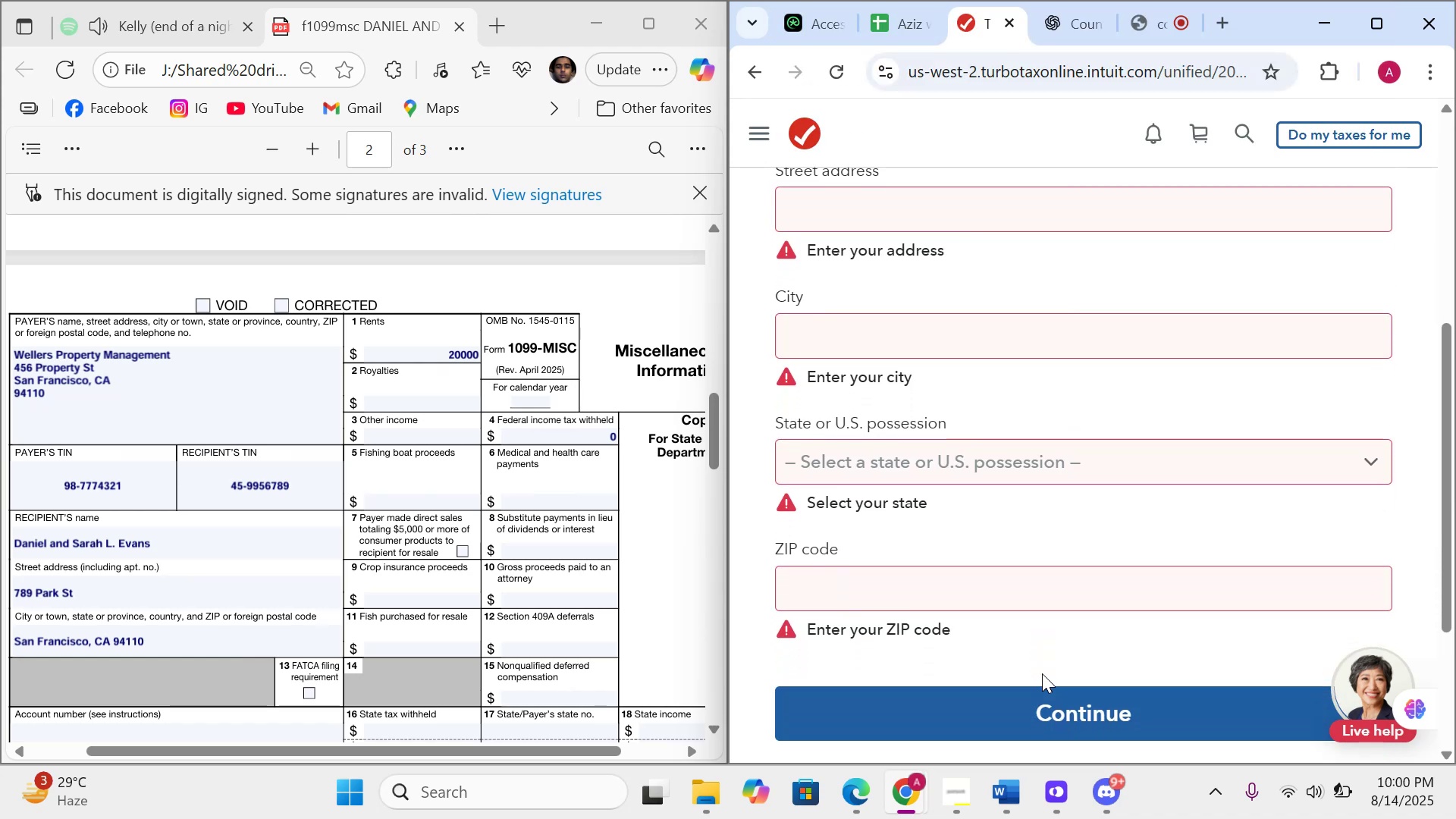 
scroll: coordinate [920, 470], scroll_direction: up, amount: 11.0
 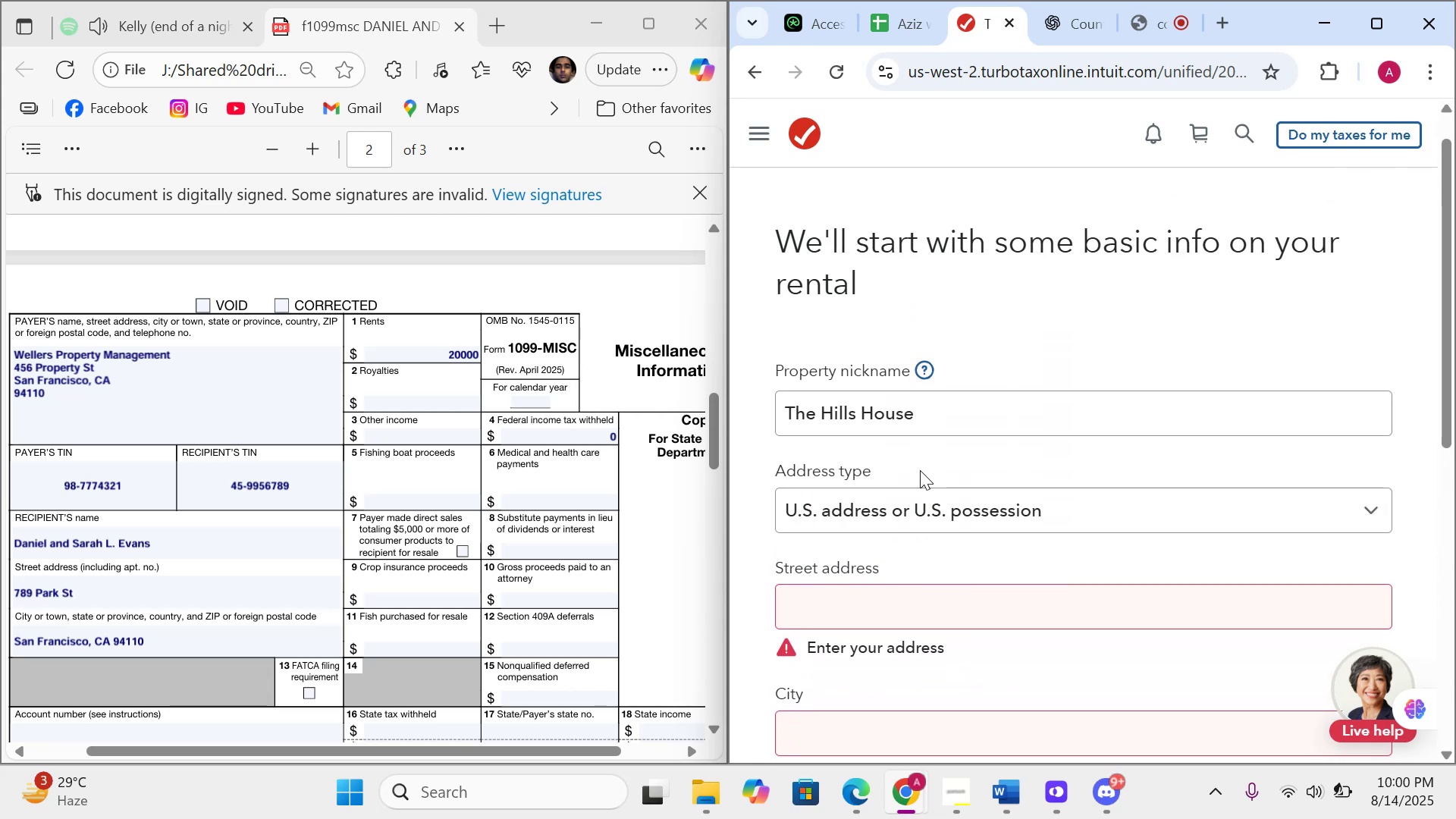 
scroll: coordinate [920, 470], scroll_direction: down, amount: 3.0
 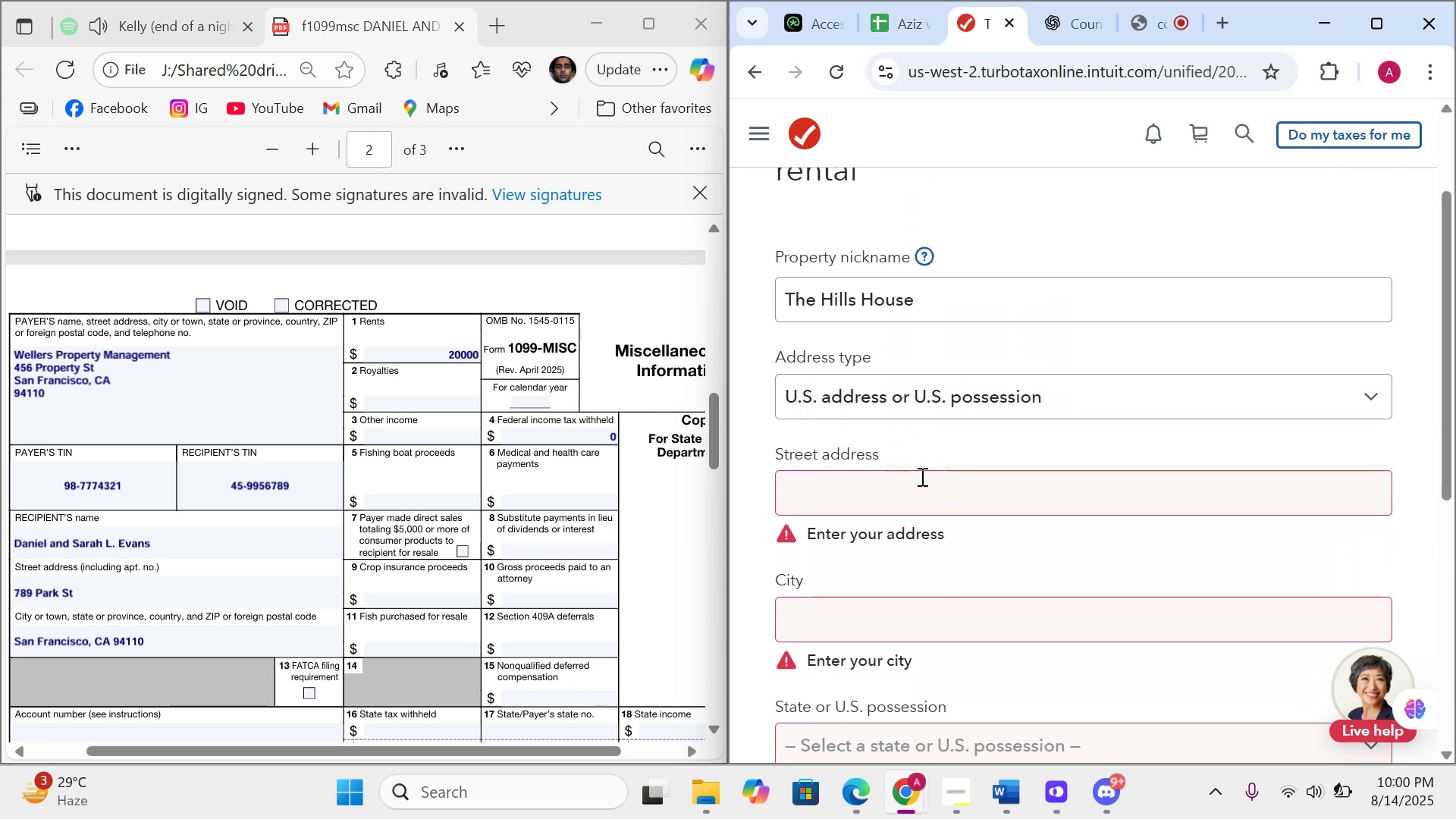 
left_click([921, 476])
 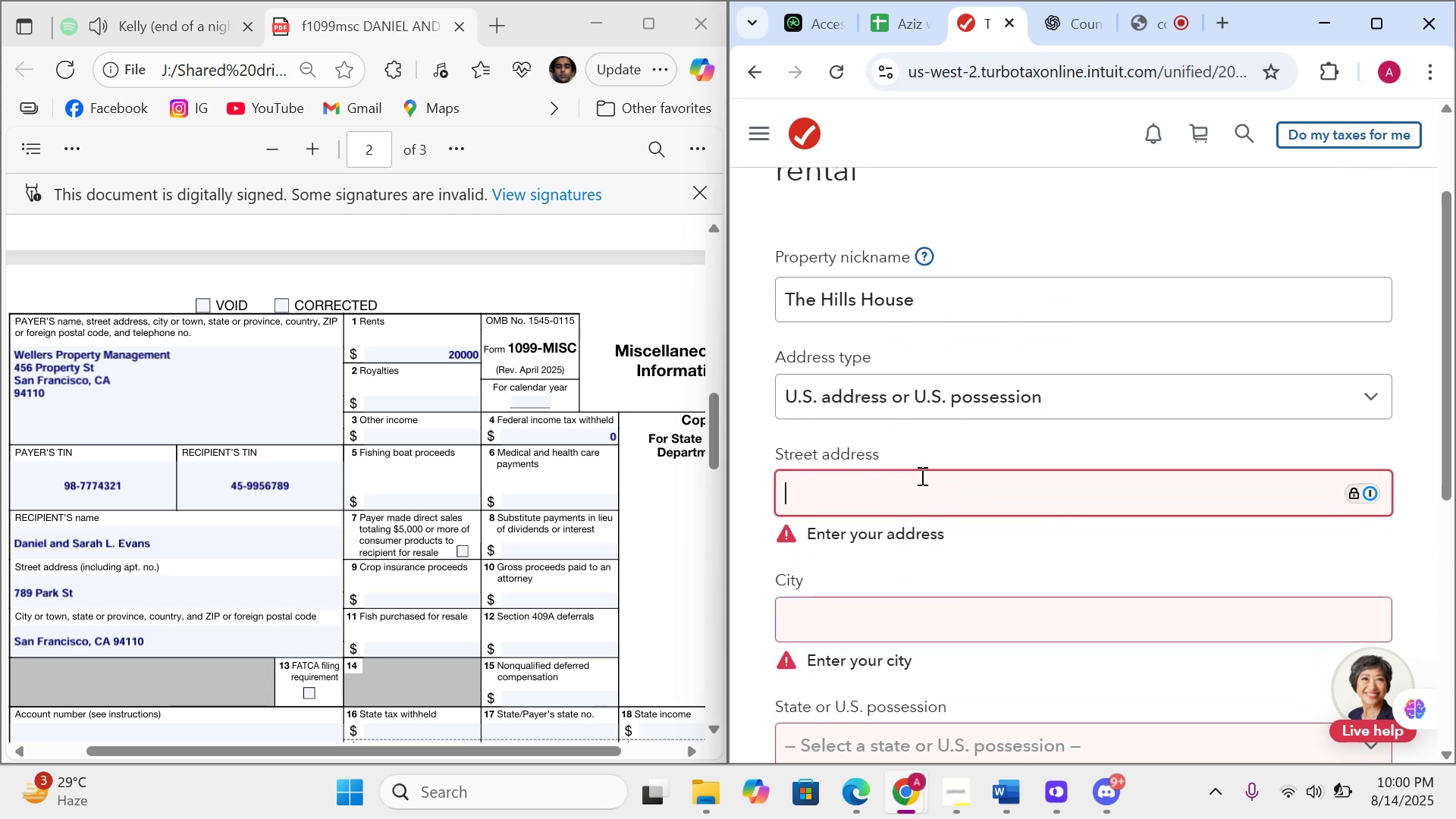 
type(788 Park St)
key(Tab)
 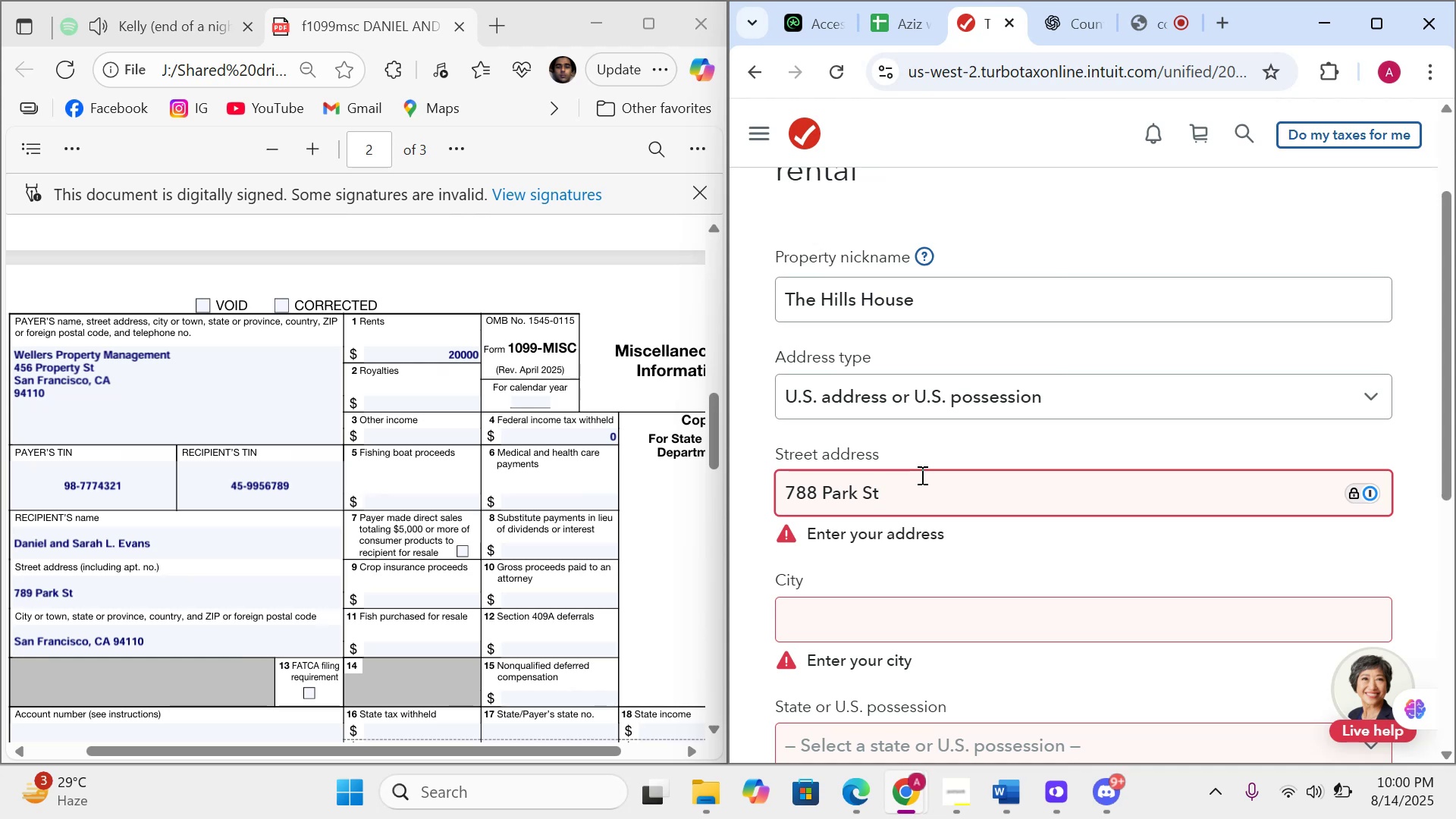 
type(Sa)
 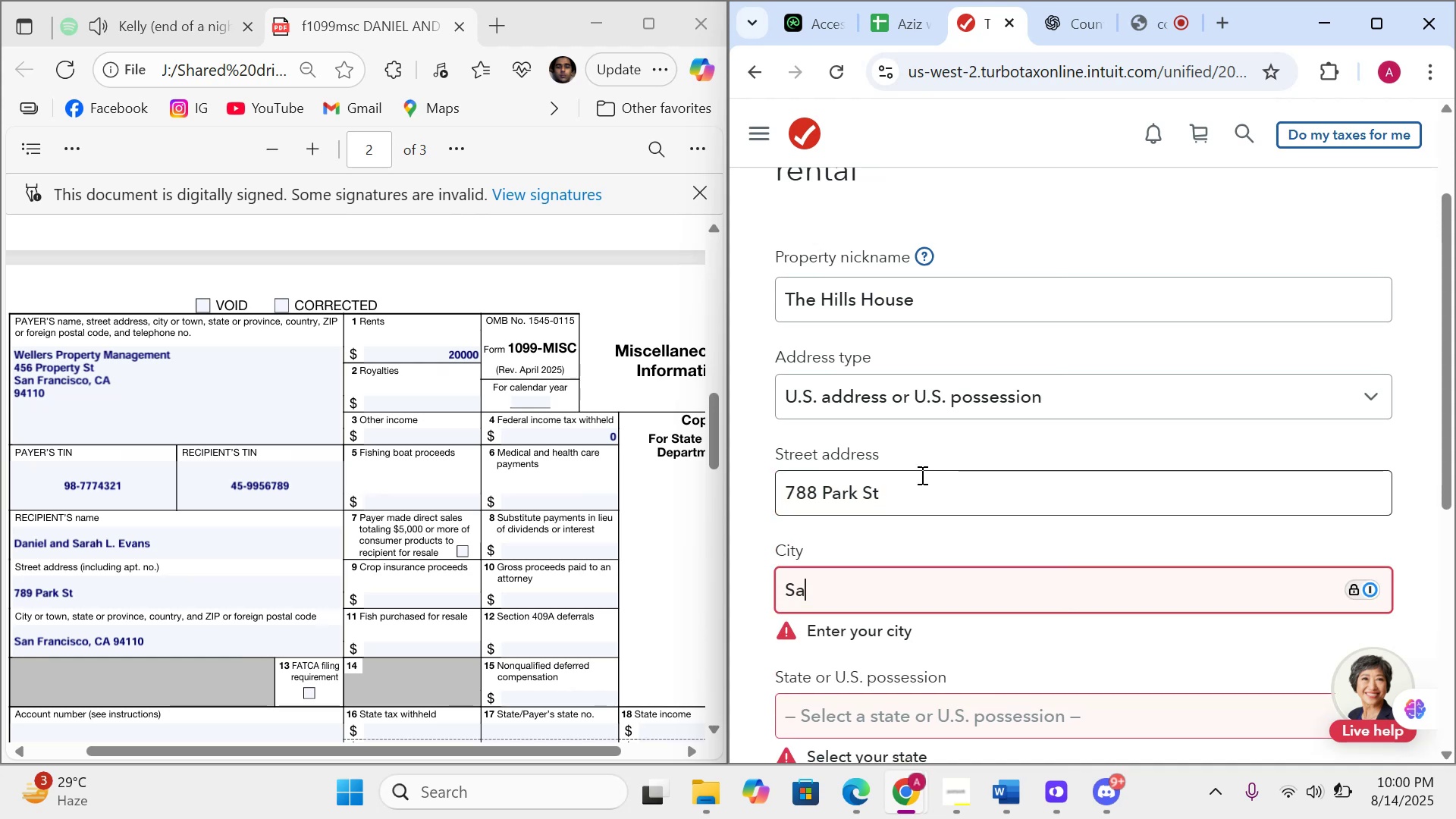 
wait(5.29)
 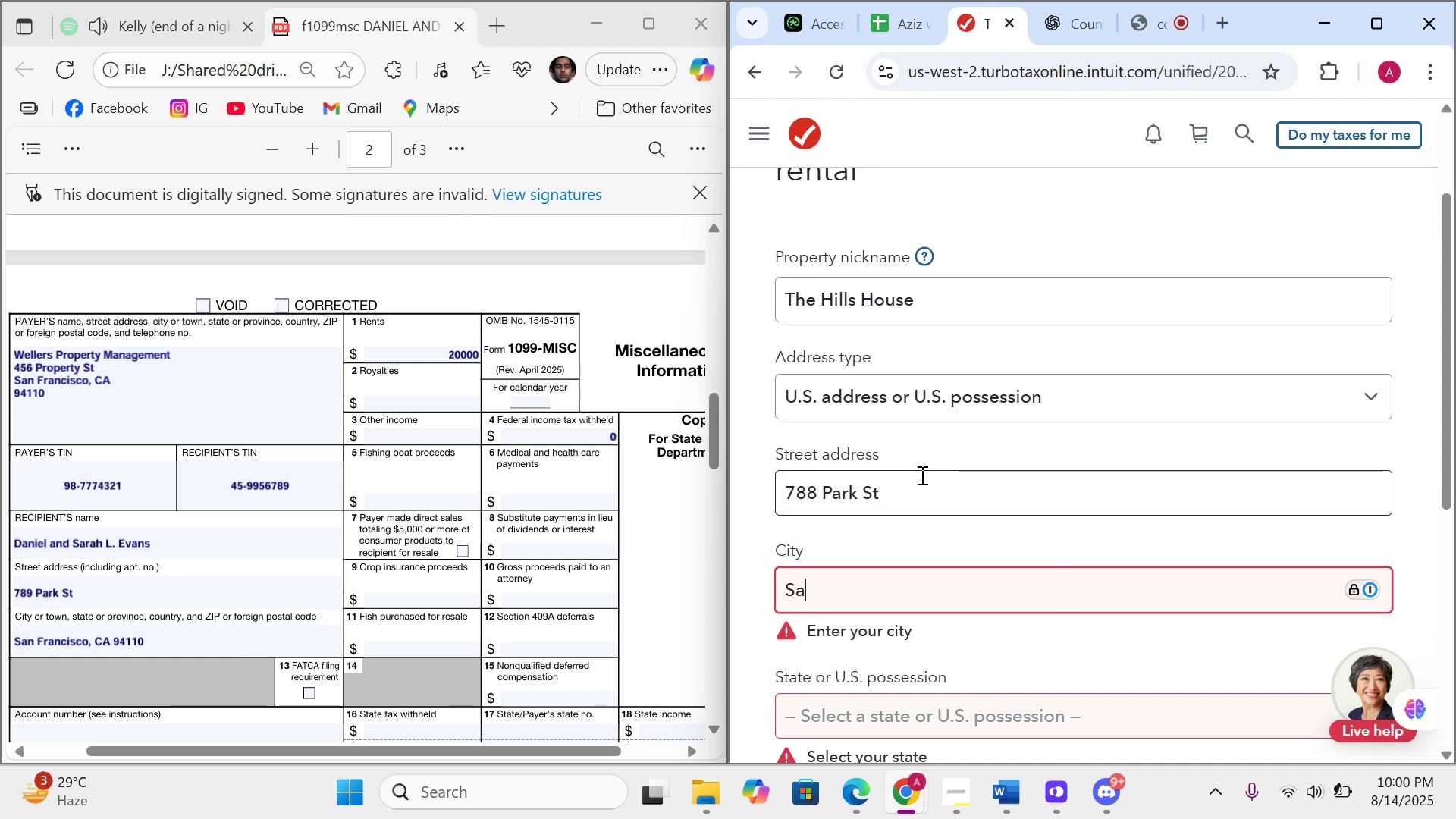 
type(n Francisco)
key(Tab)
 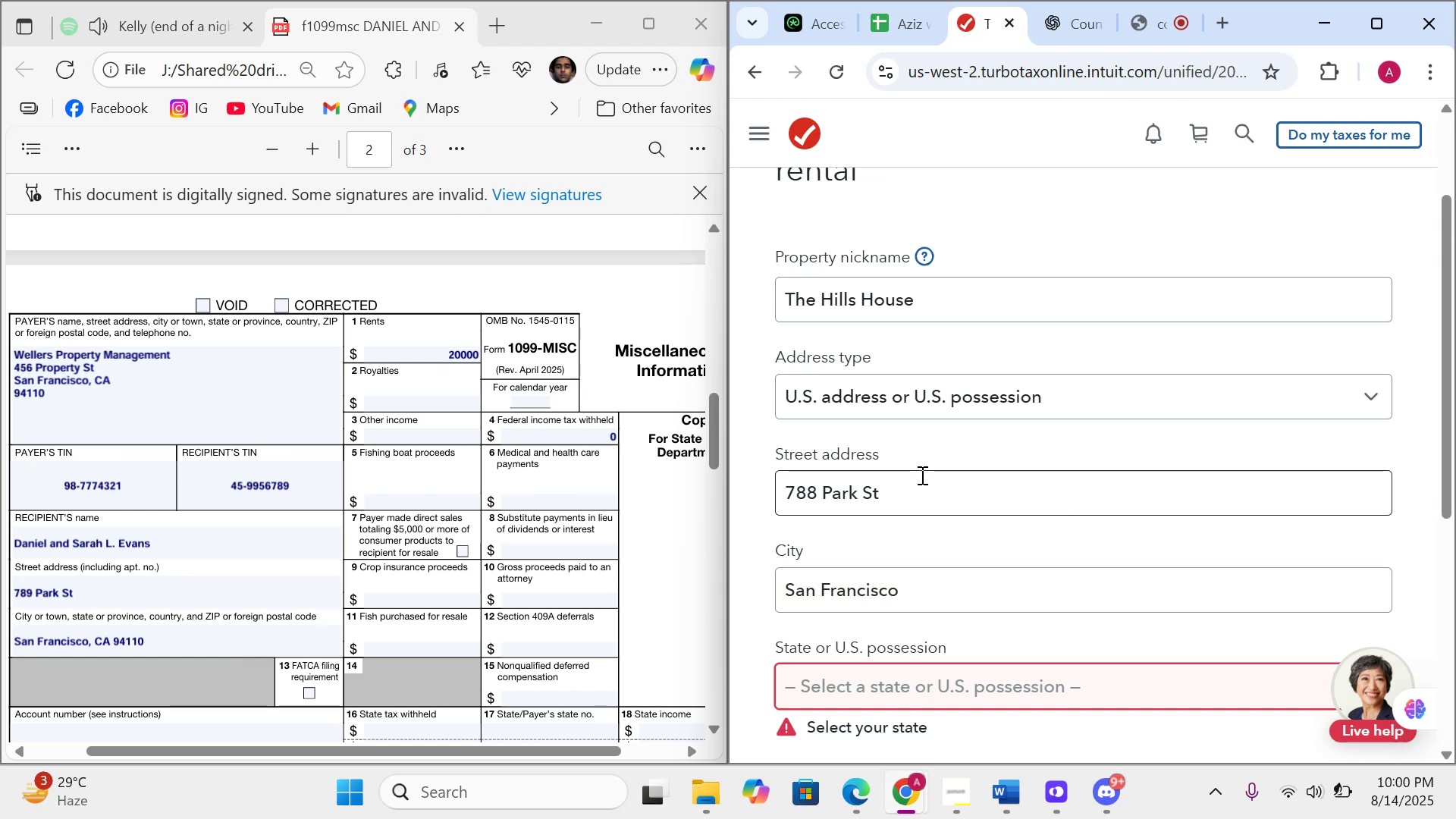 
type(ca)
key(Tab)
 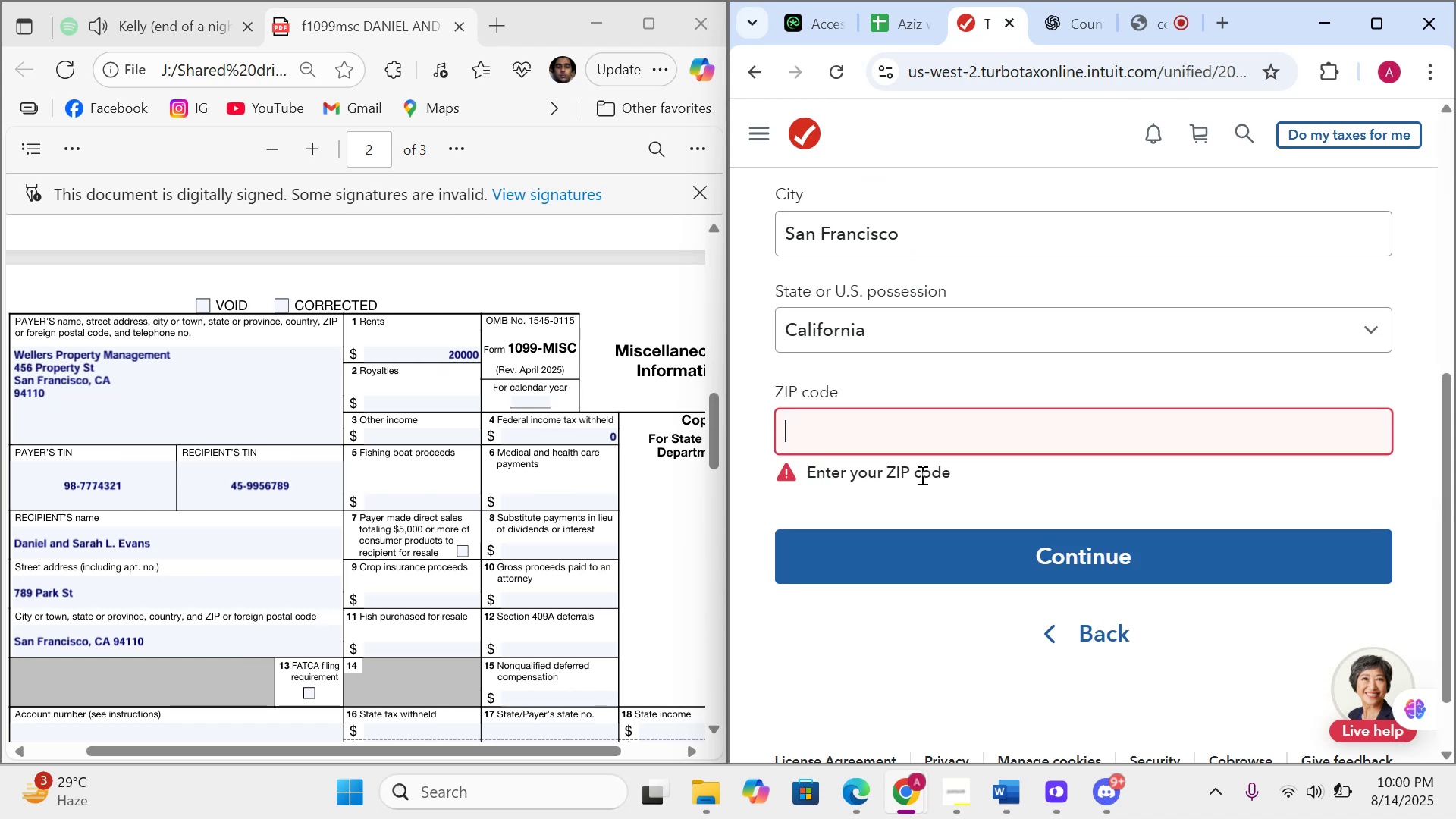 
type(94110)
 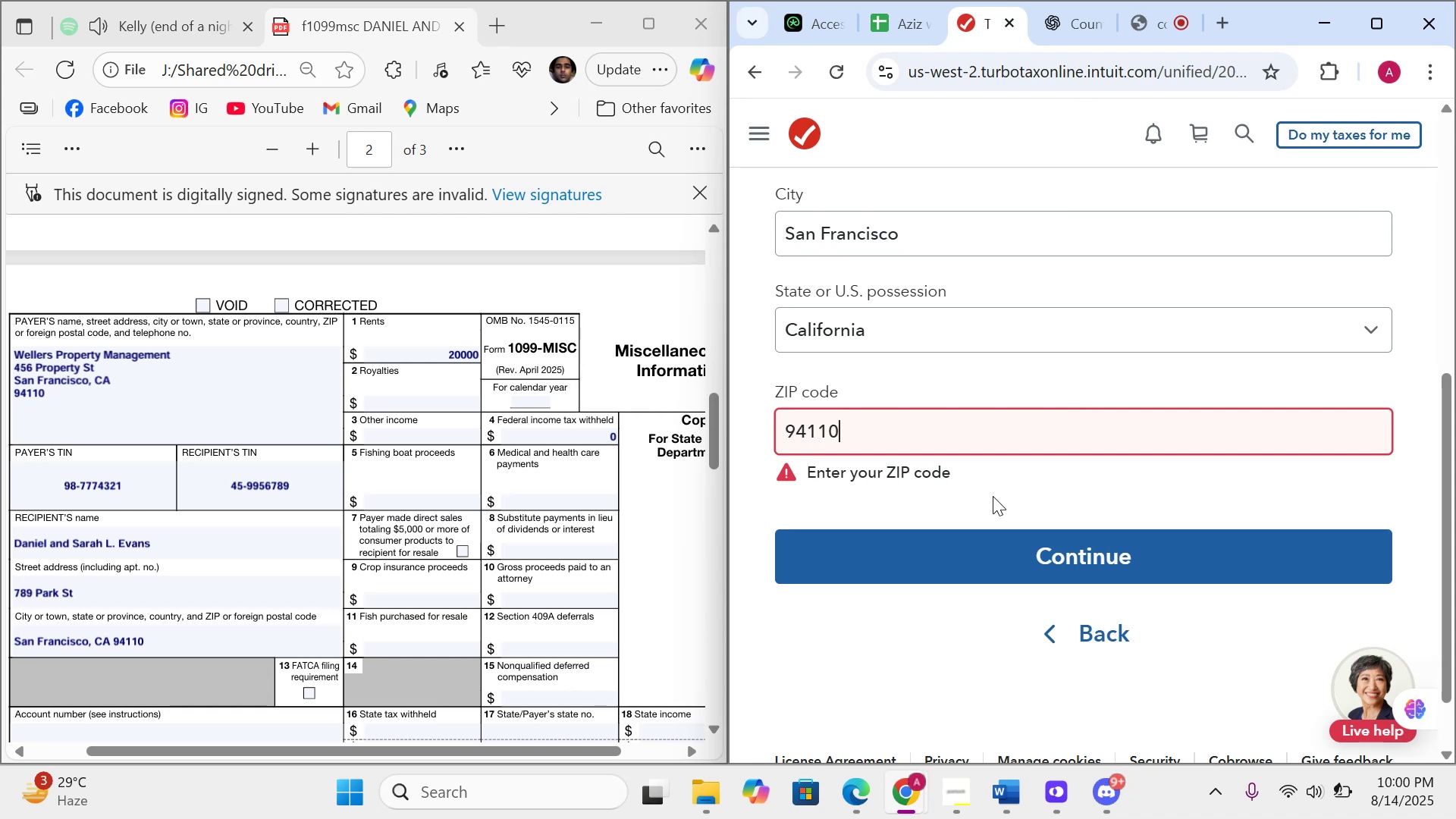 
left_click([1065, 544])
 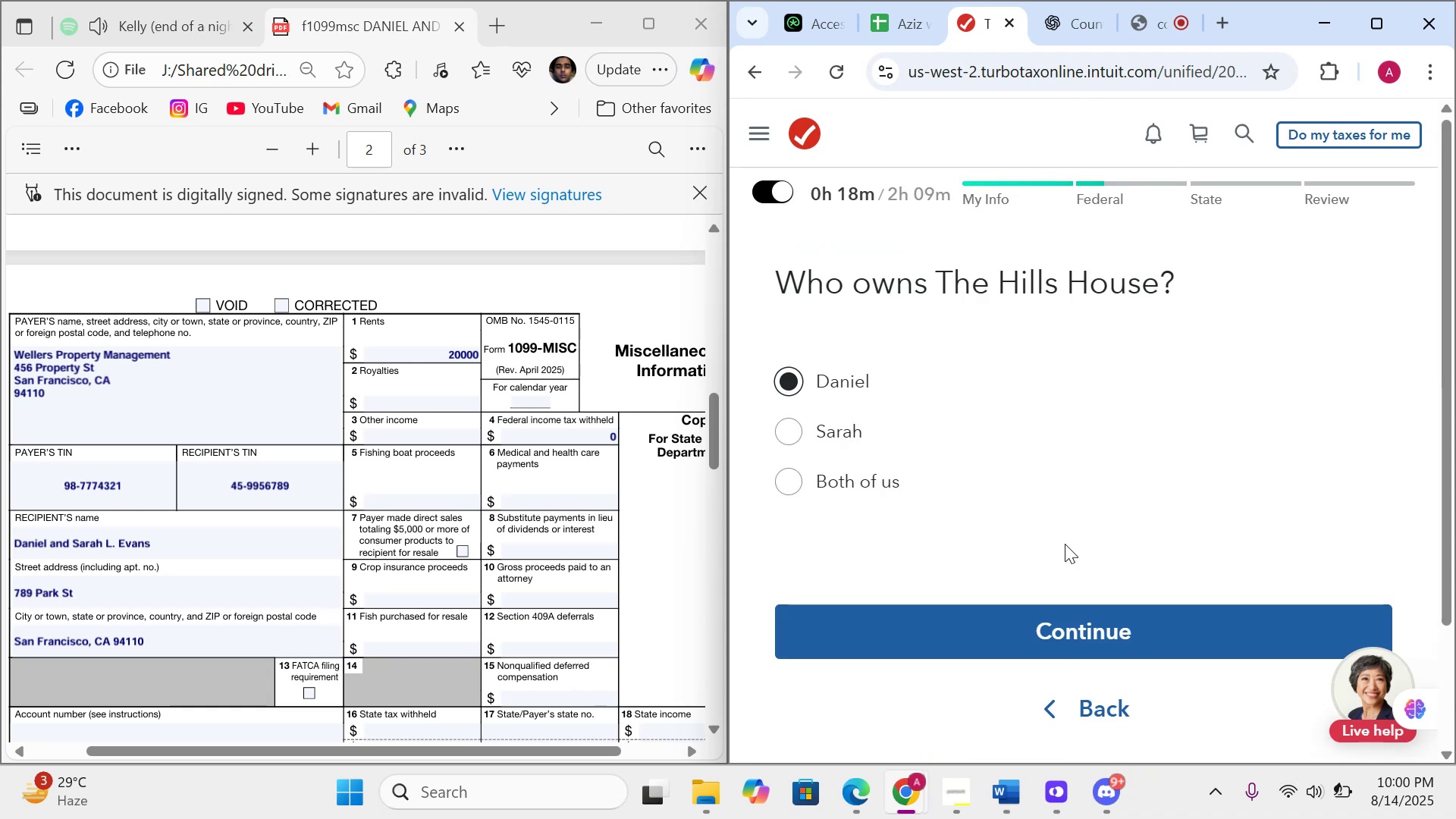 
left_click([869, 480])
 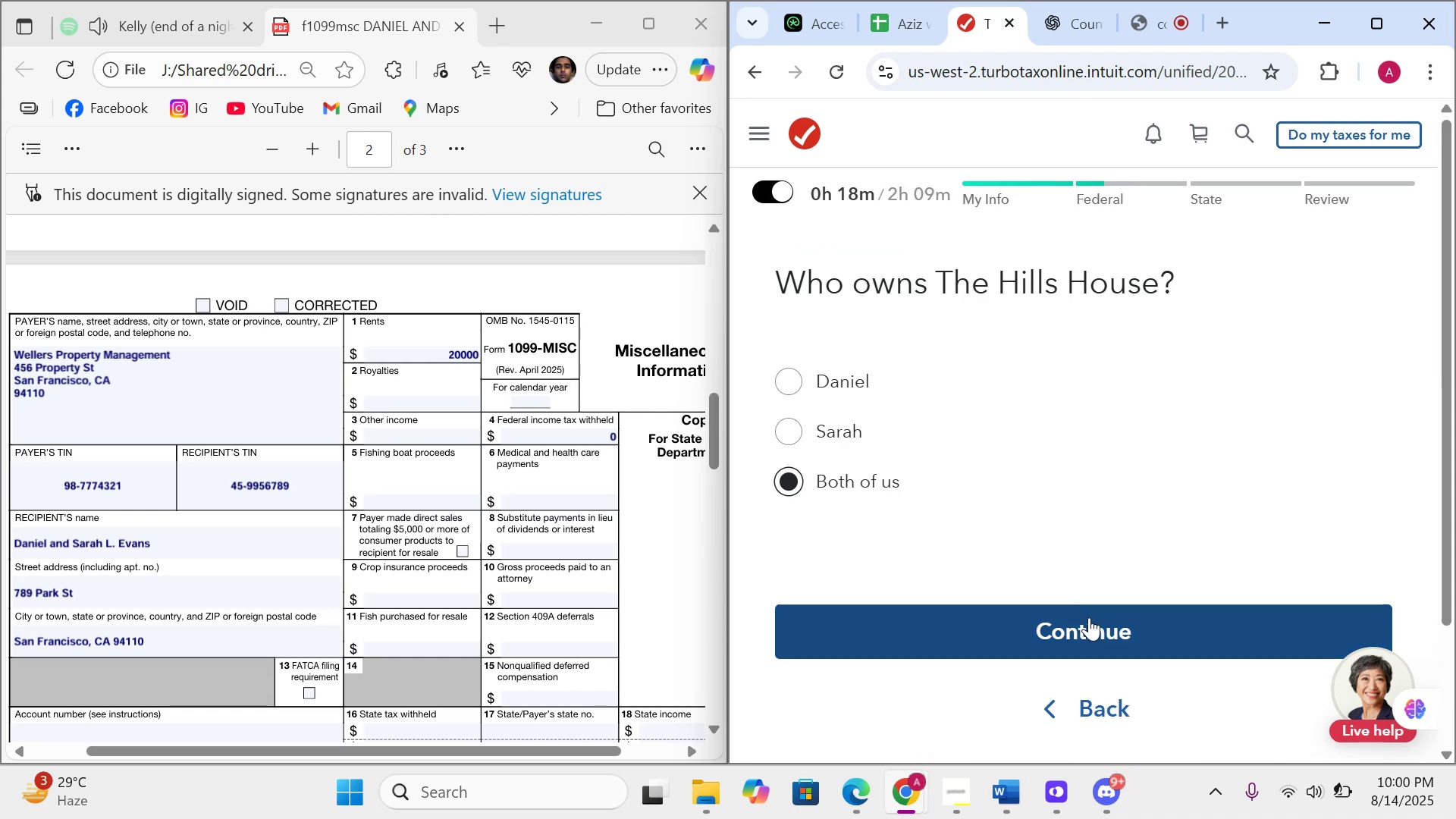 
left_click([1089, 617])
 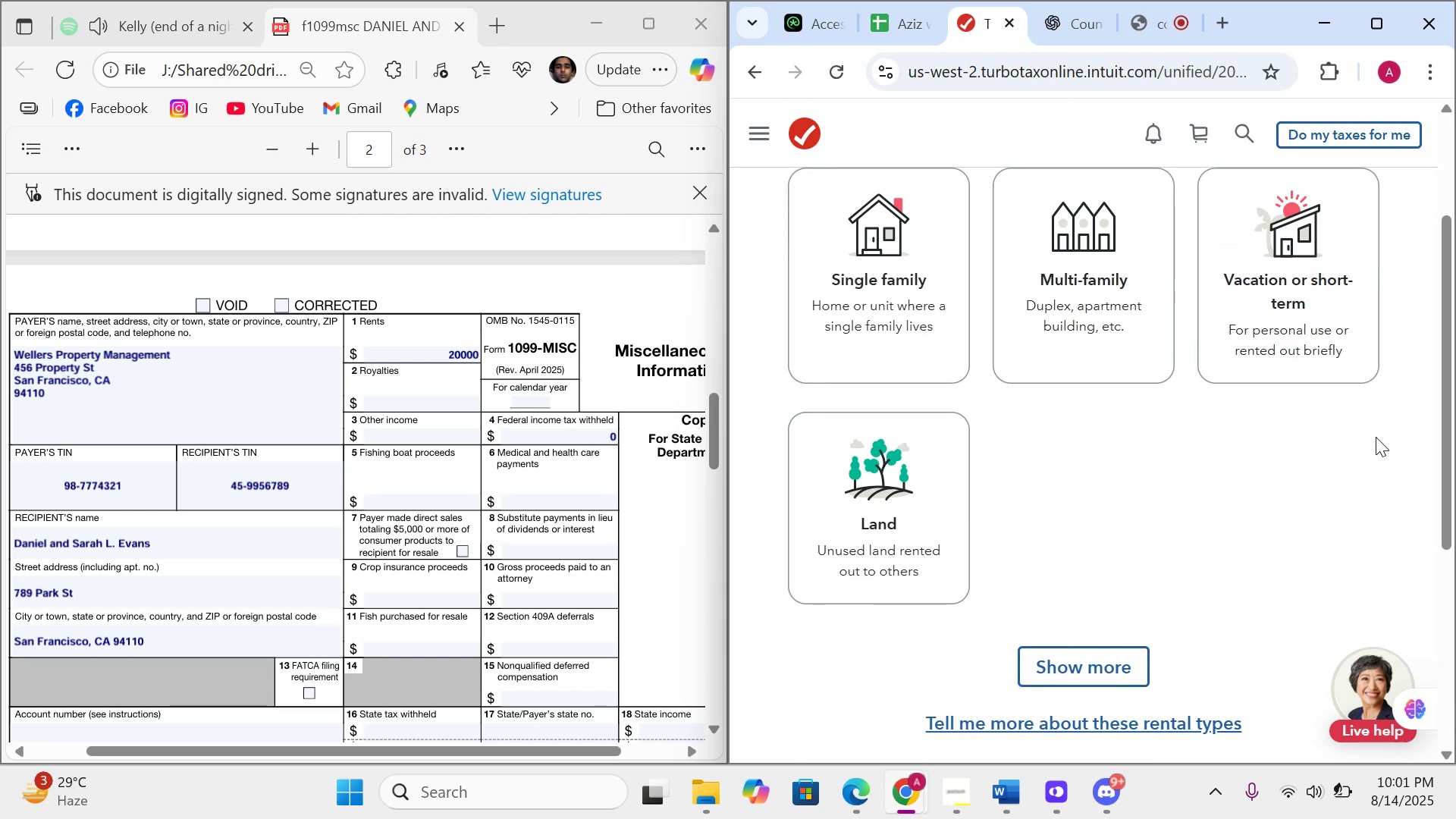 
left_click_drag(start_coordinate=[1449, 413], to_coordinate=[1439, 341])
 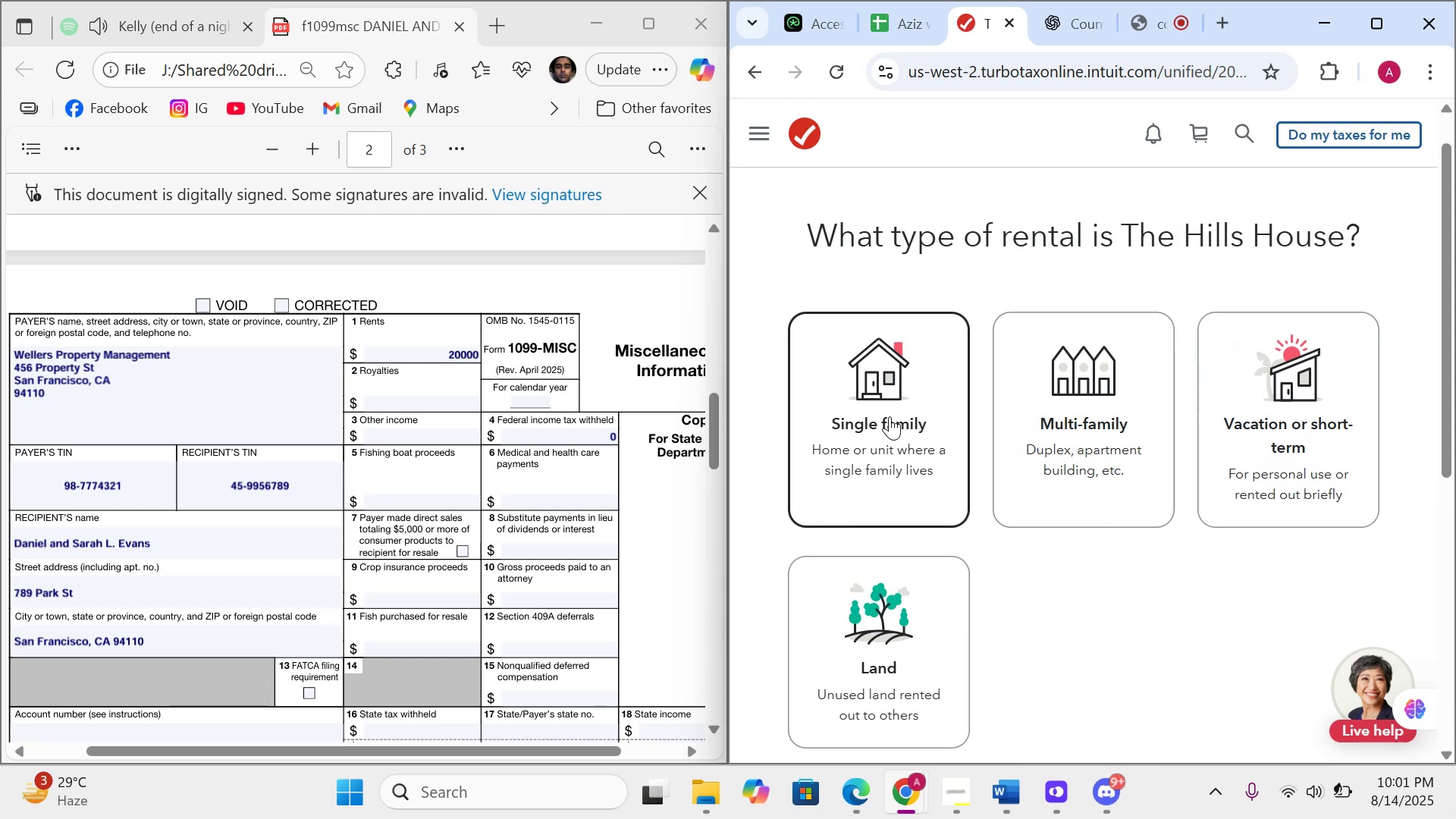 
left_click([890, 416])
 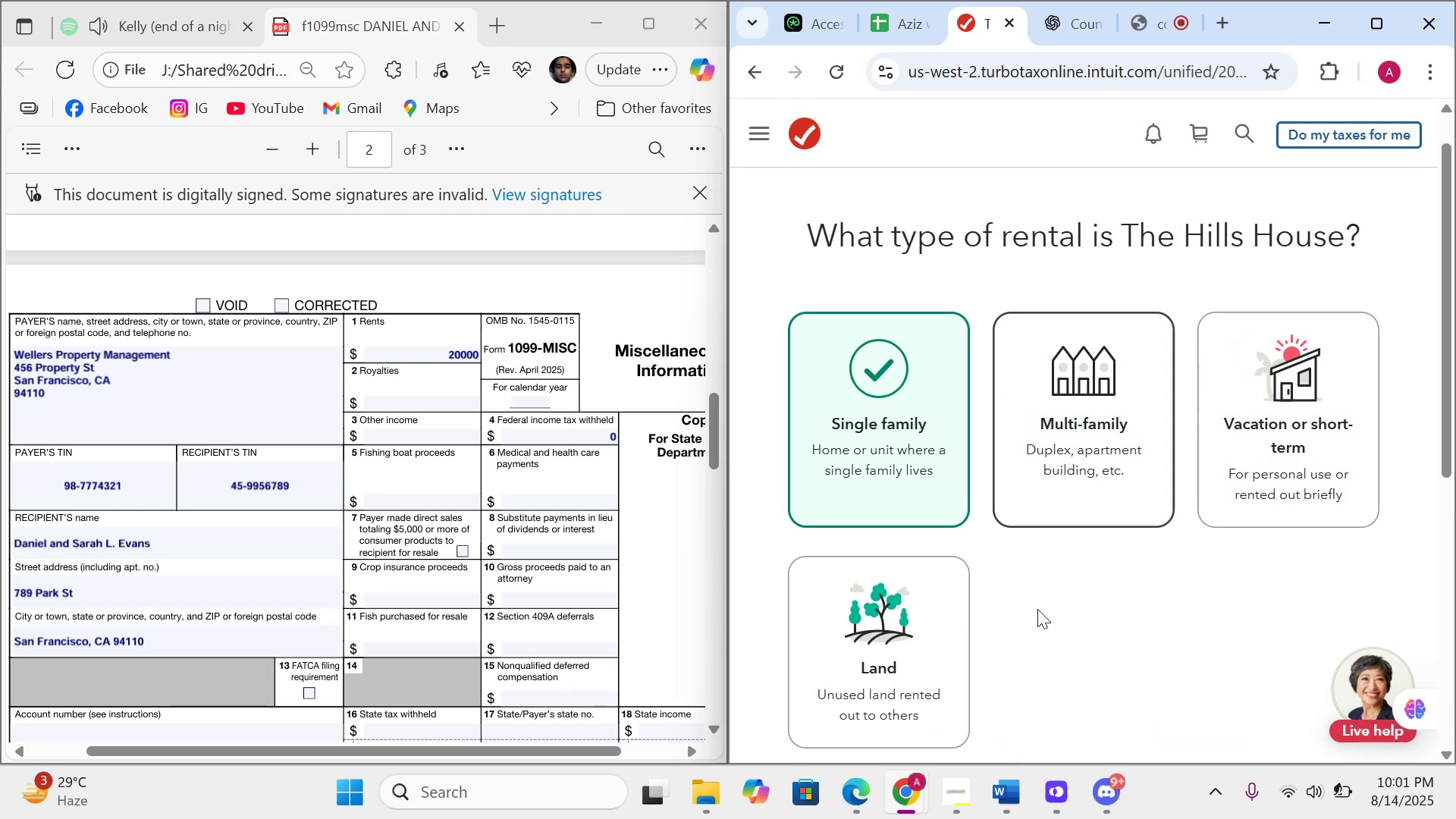 
left_click_drag(start_coordinate=[1455, 421], to_coordinate=[1451, 517])
 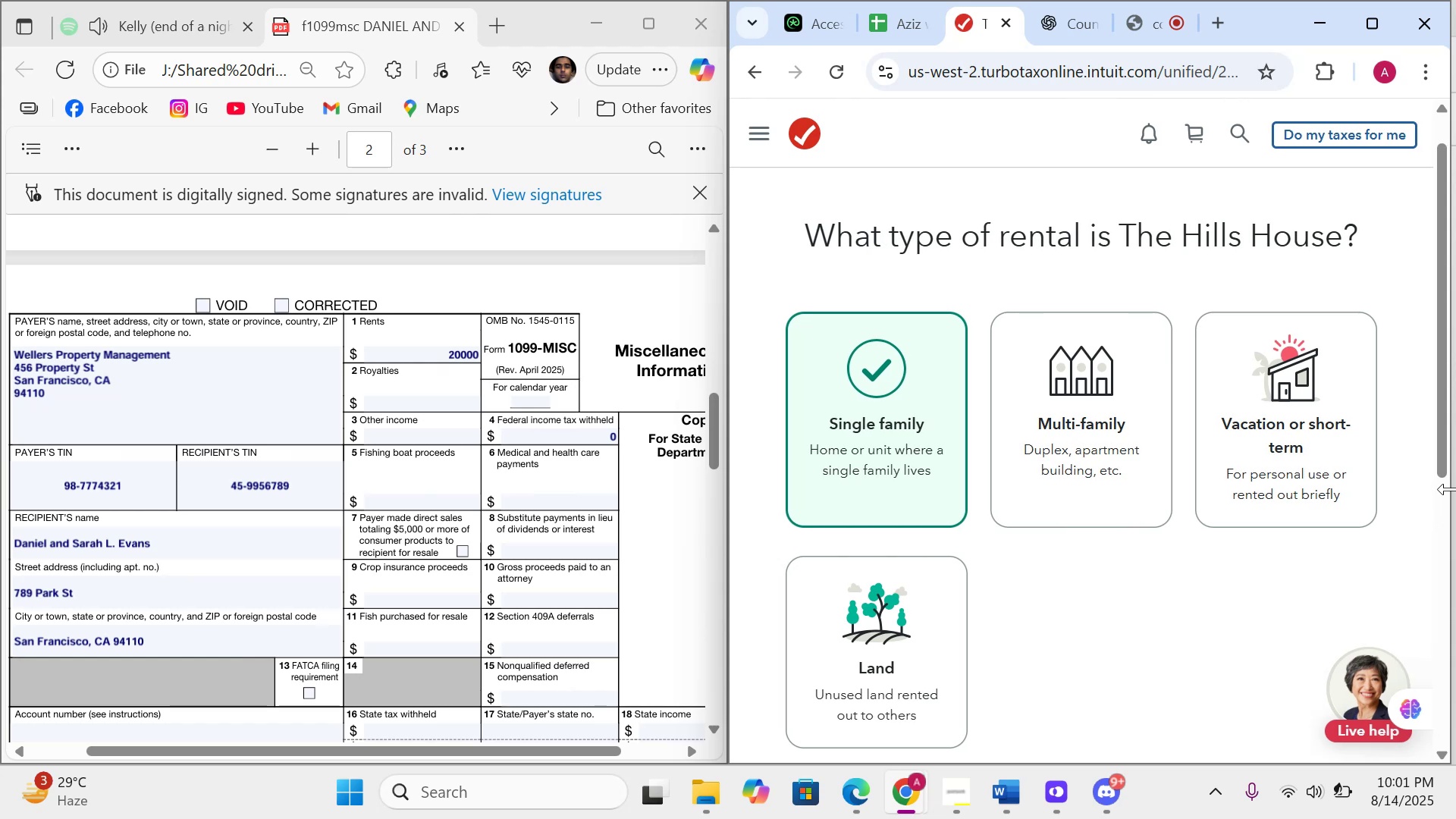 
left_click_drag(start_coordinate=[1450, 458], to_coordinate=[1450, 532])
 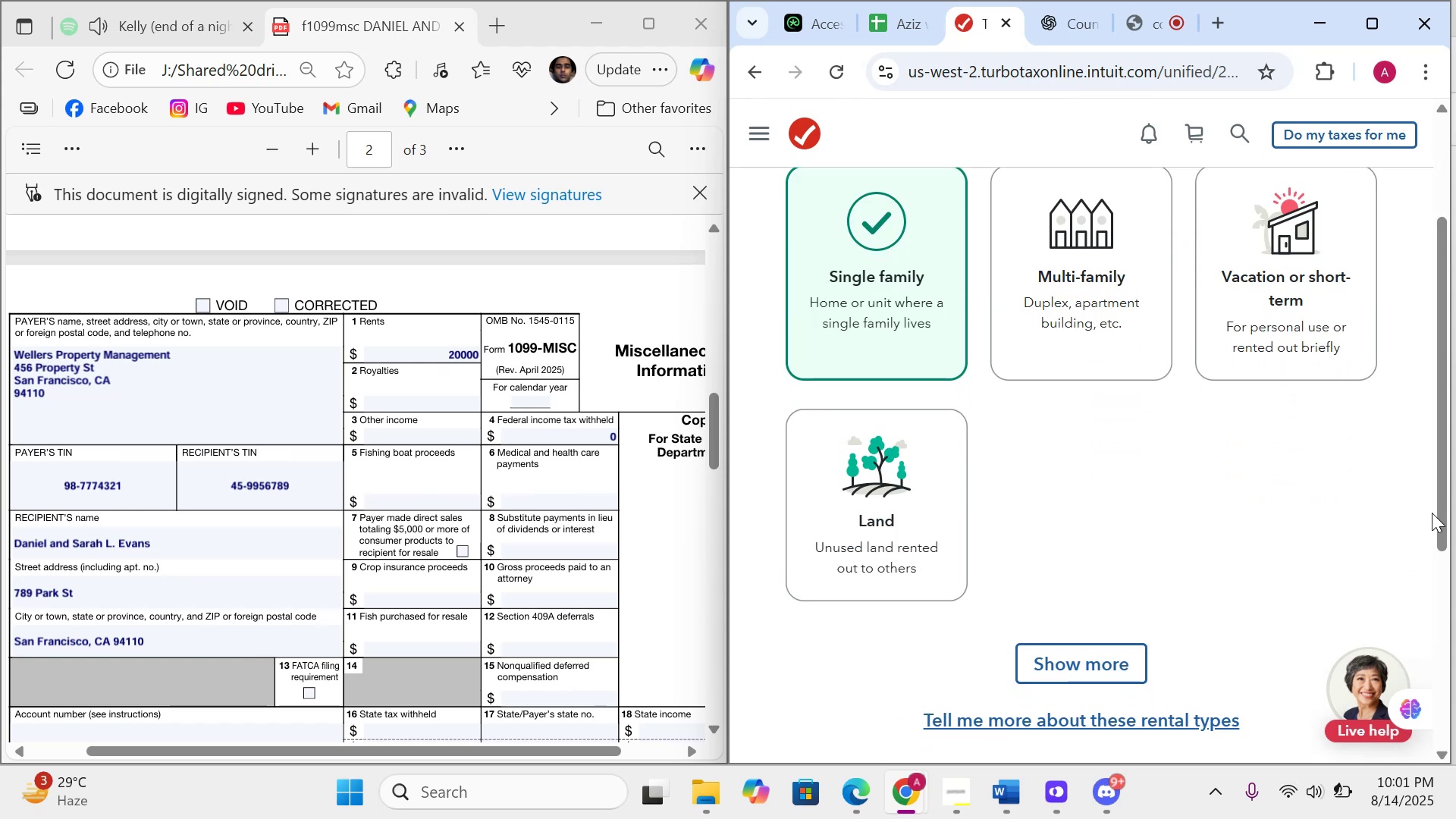 
left_click_drag(start_coordinate=[1440, 513], to_coordinate=[1439, 610])
 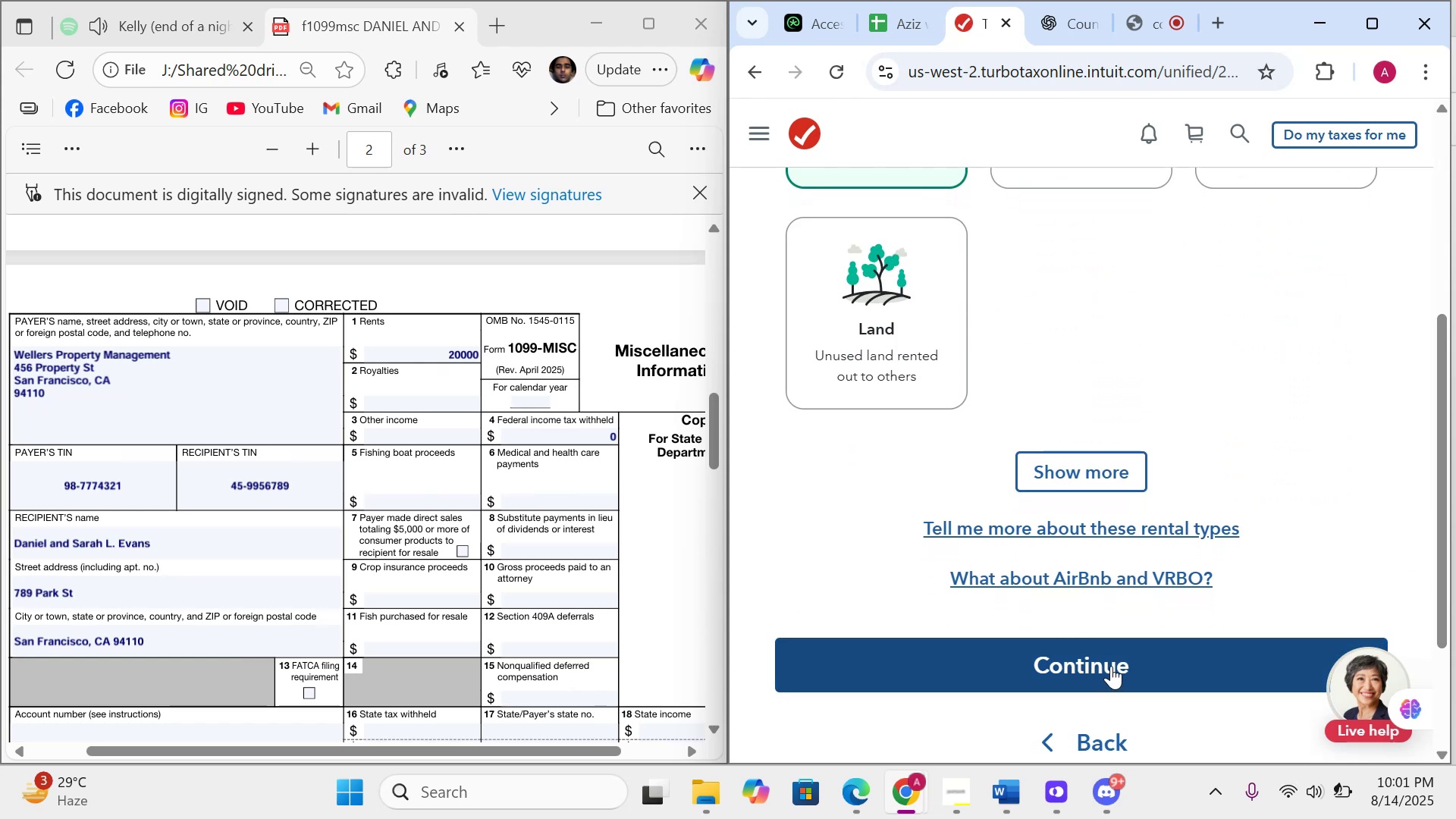 
left_click([1111, 666])
 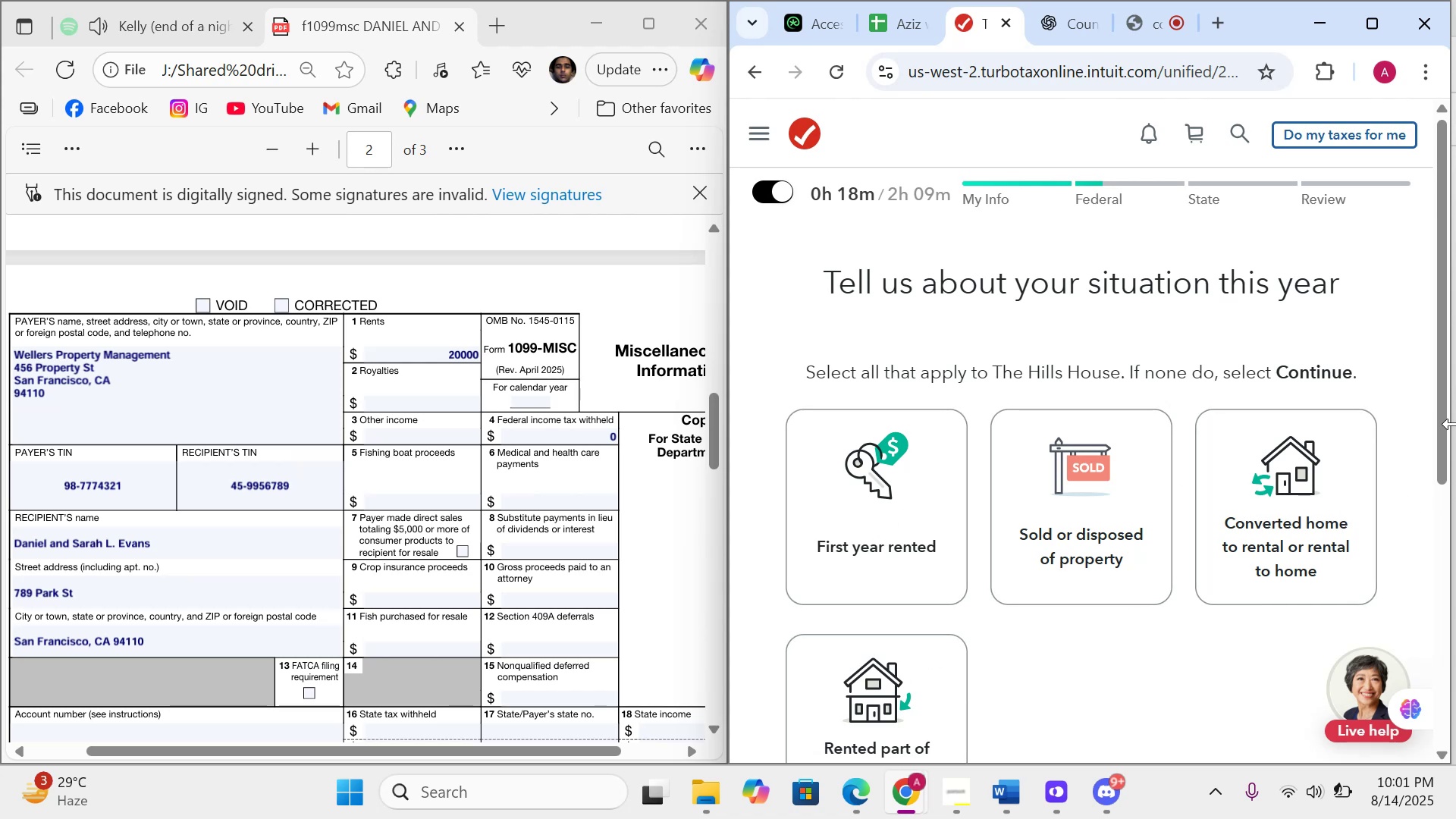 
wait(7.91)
 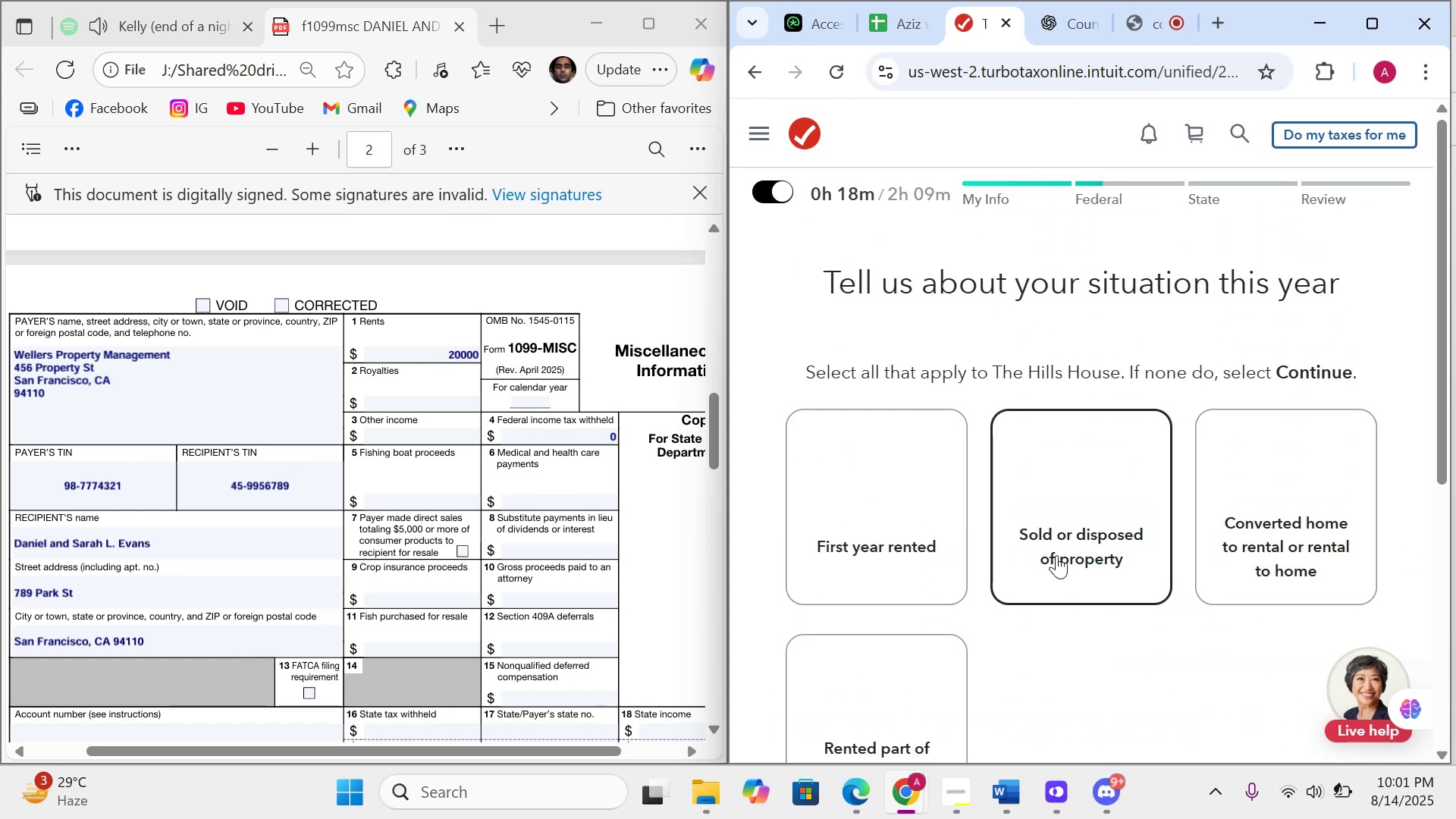 
left_click_drag(start_coordinate=[1432, 425], to_coordinate=[1443, 462])
 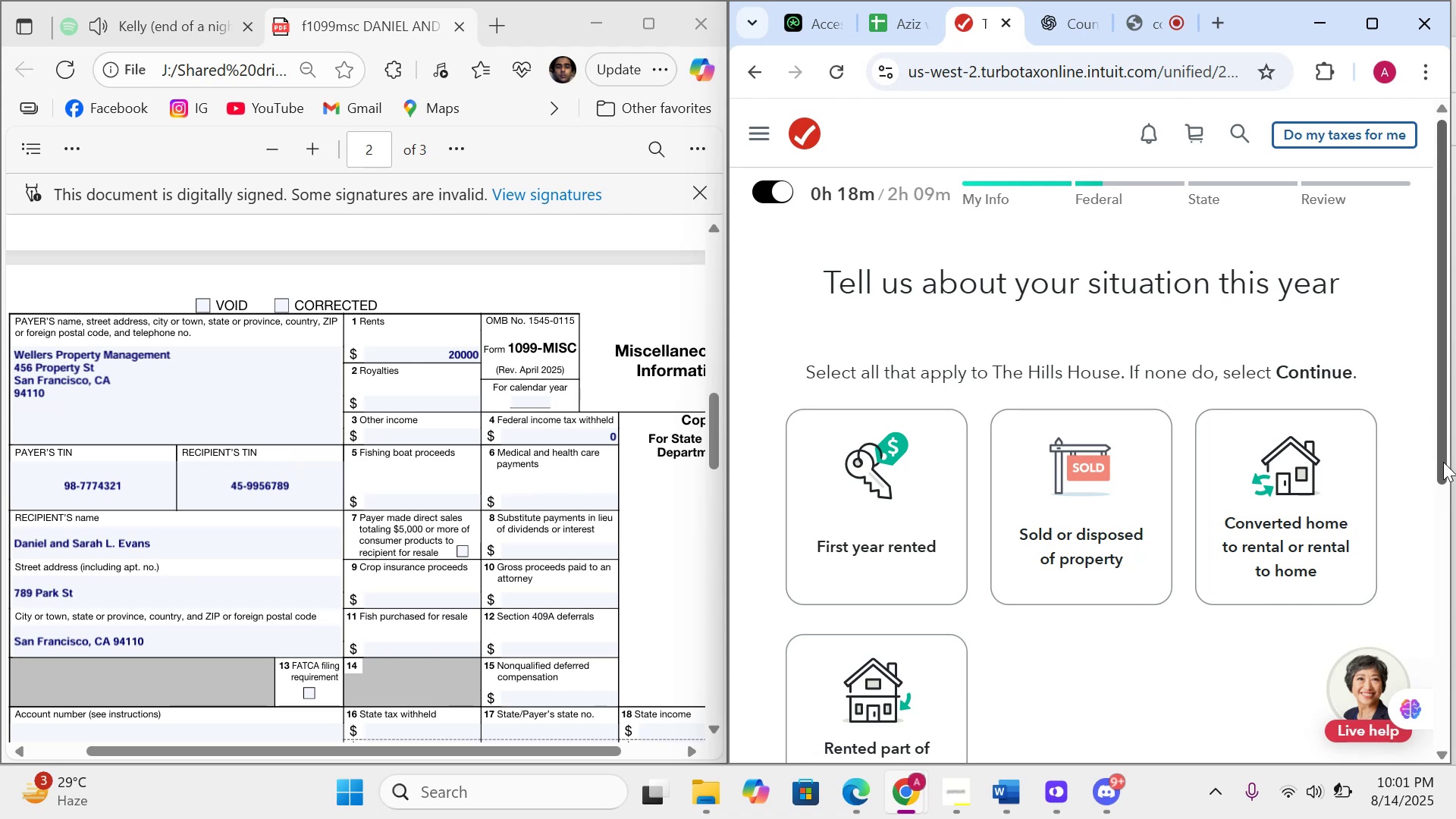 
left_click_drag(start_coordinate=[1443, 462], to_coordinate=[1440, 524])
 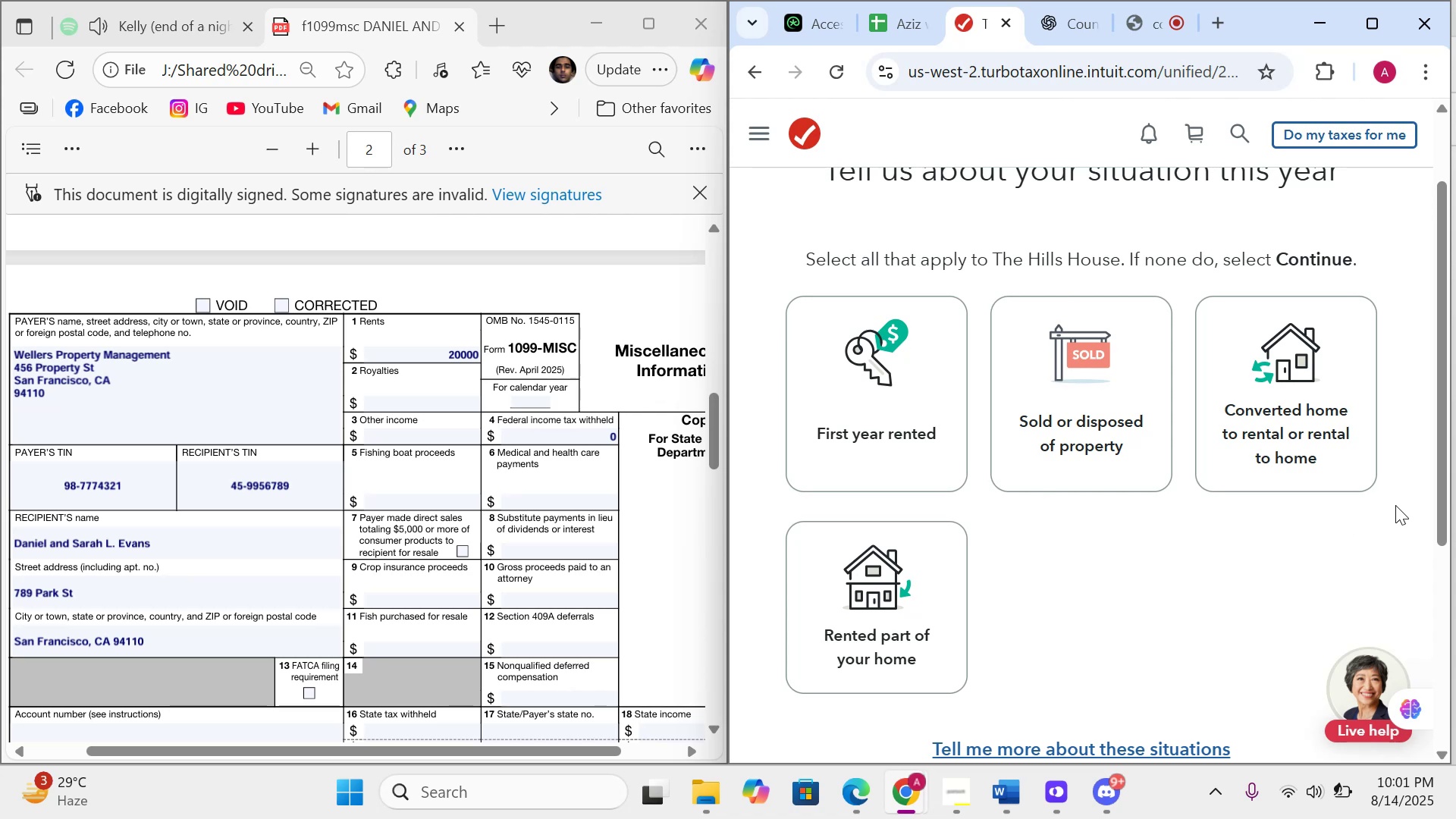 
scroll: coordinate [1109, 534], scroll_direction: down, amount: 7.0
 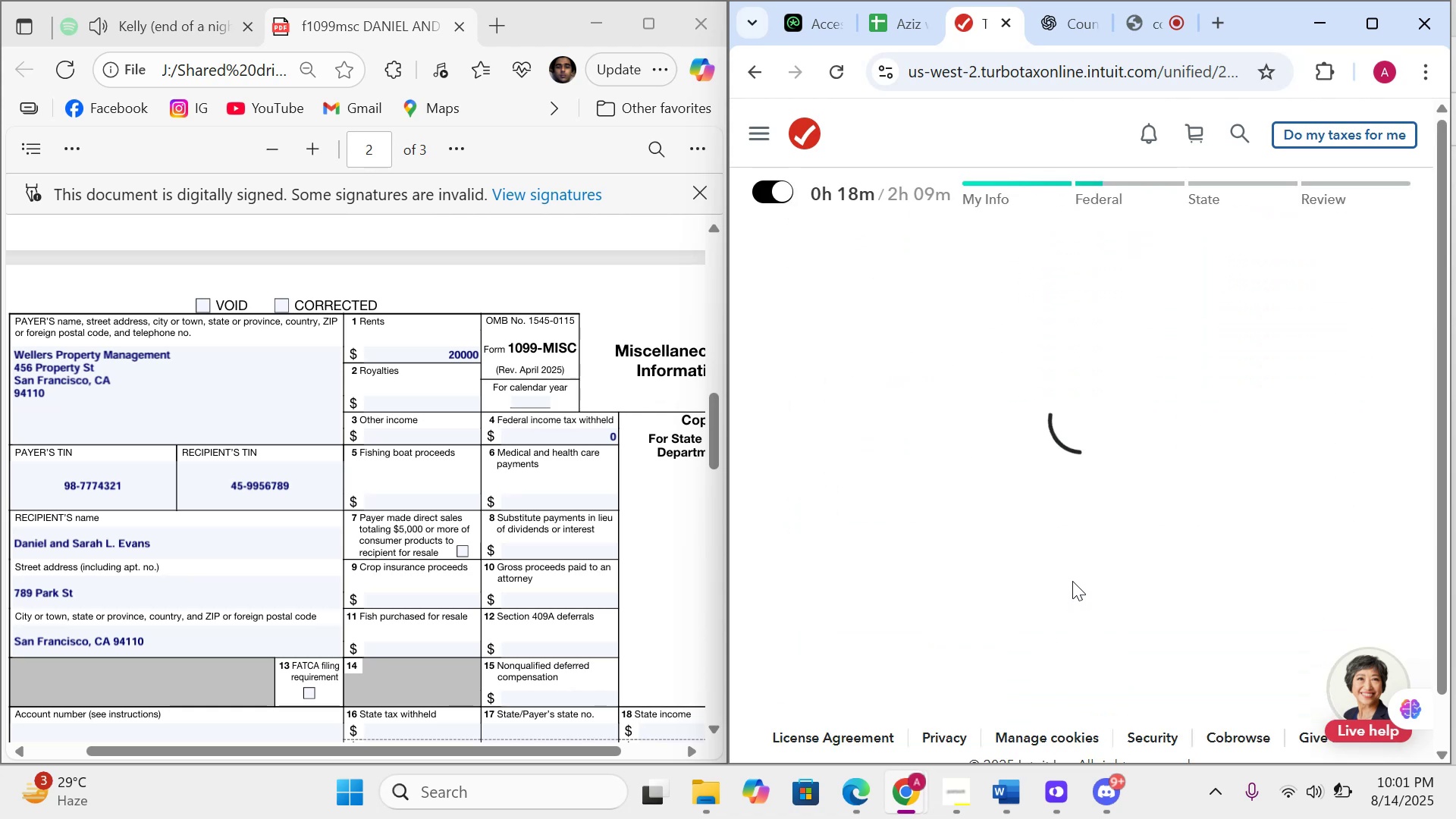 
mouse_move([1056, 554])
 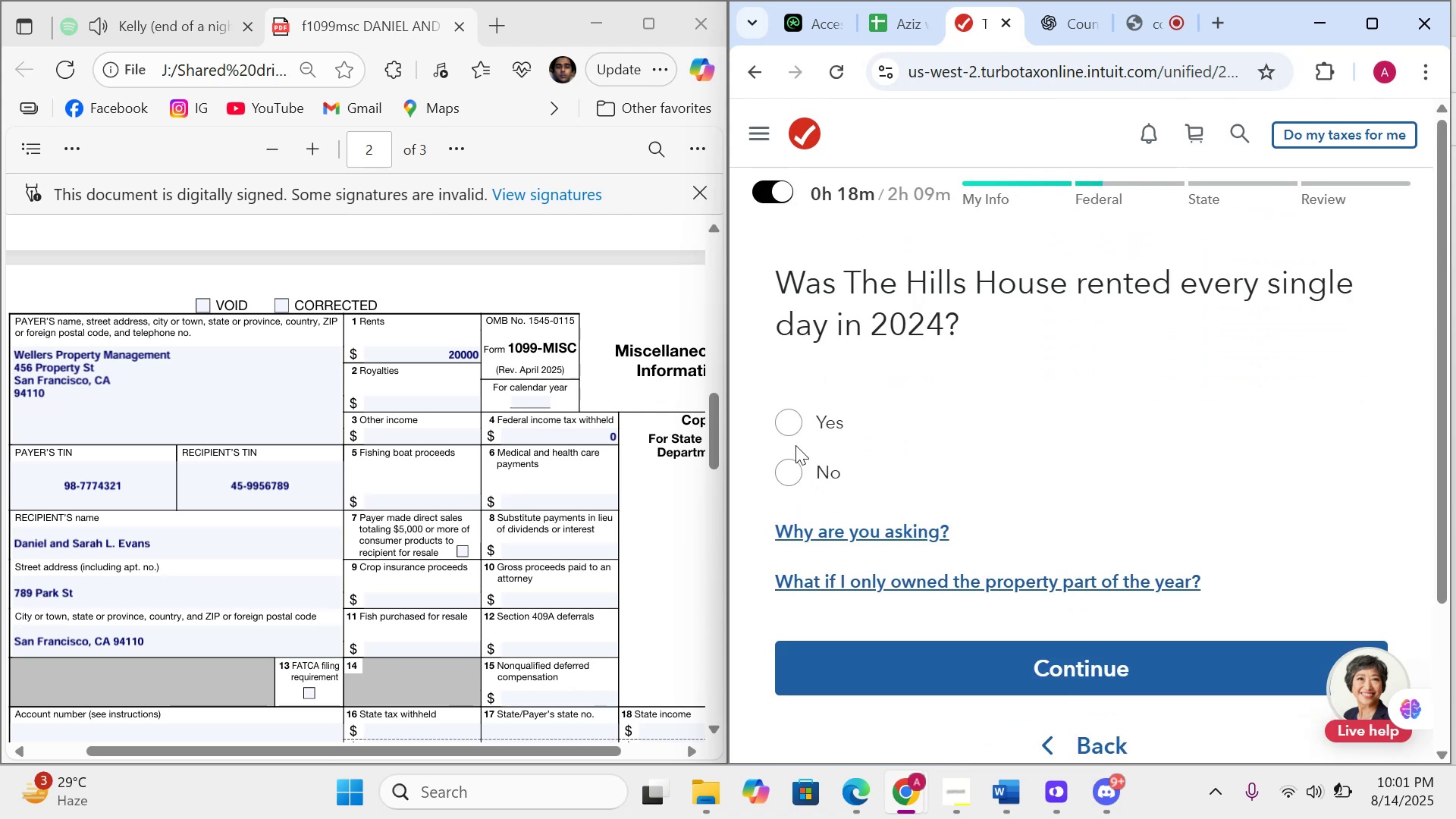 
left_click([792, 421])
 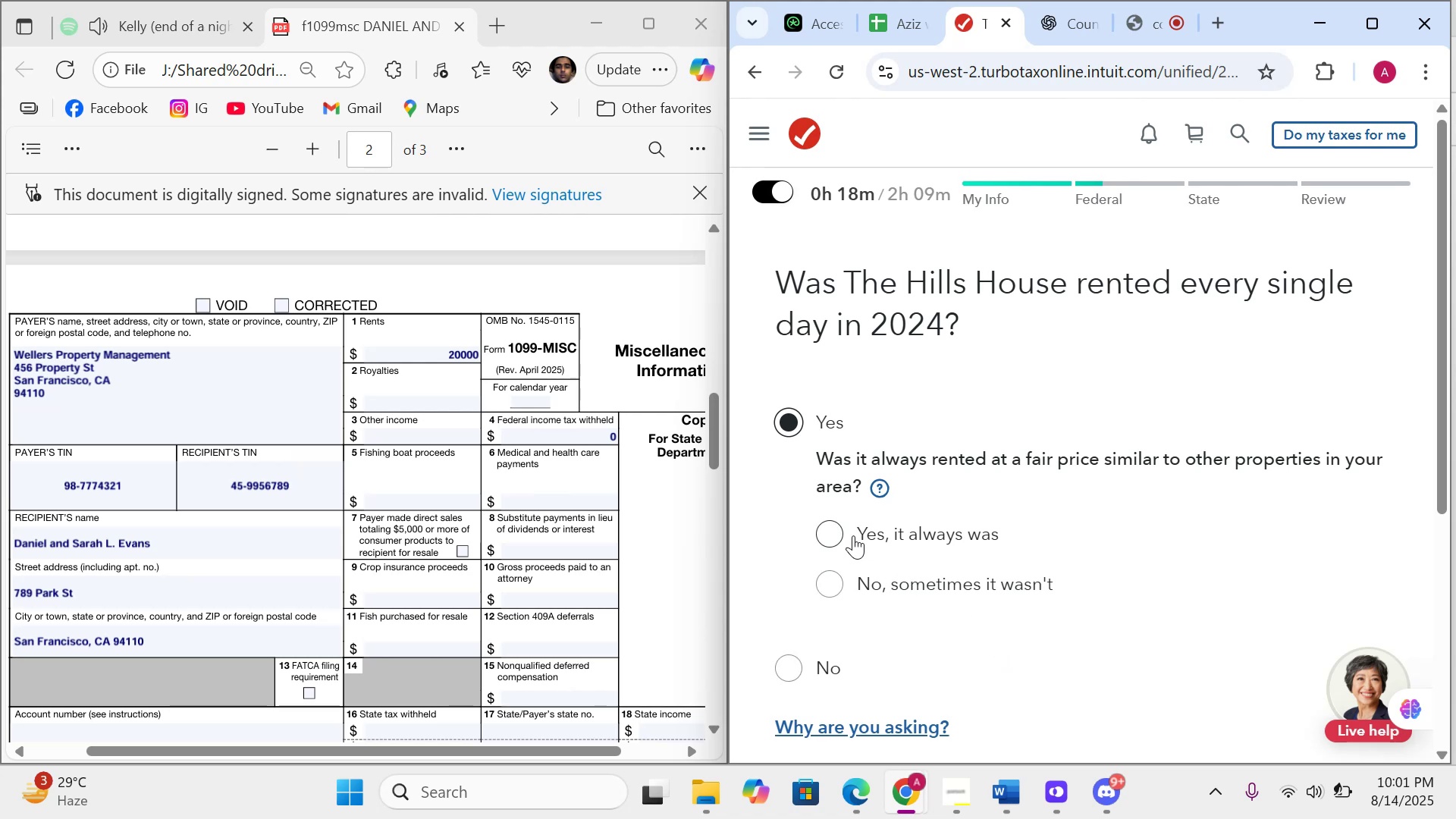 
left_click([852, 533])
 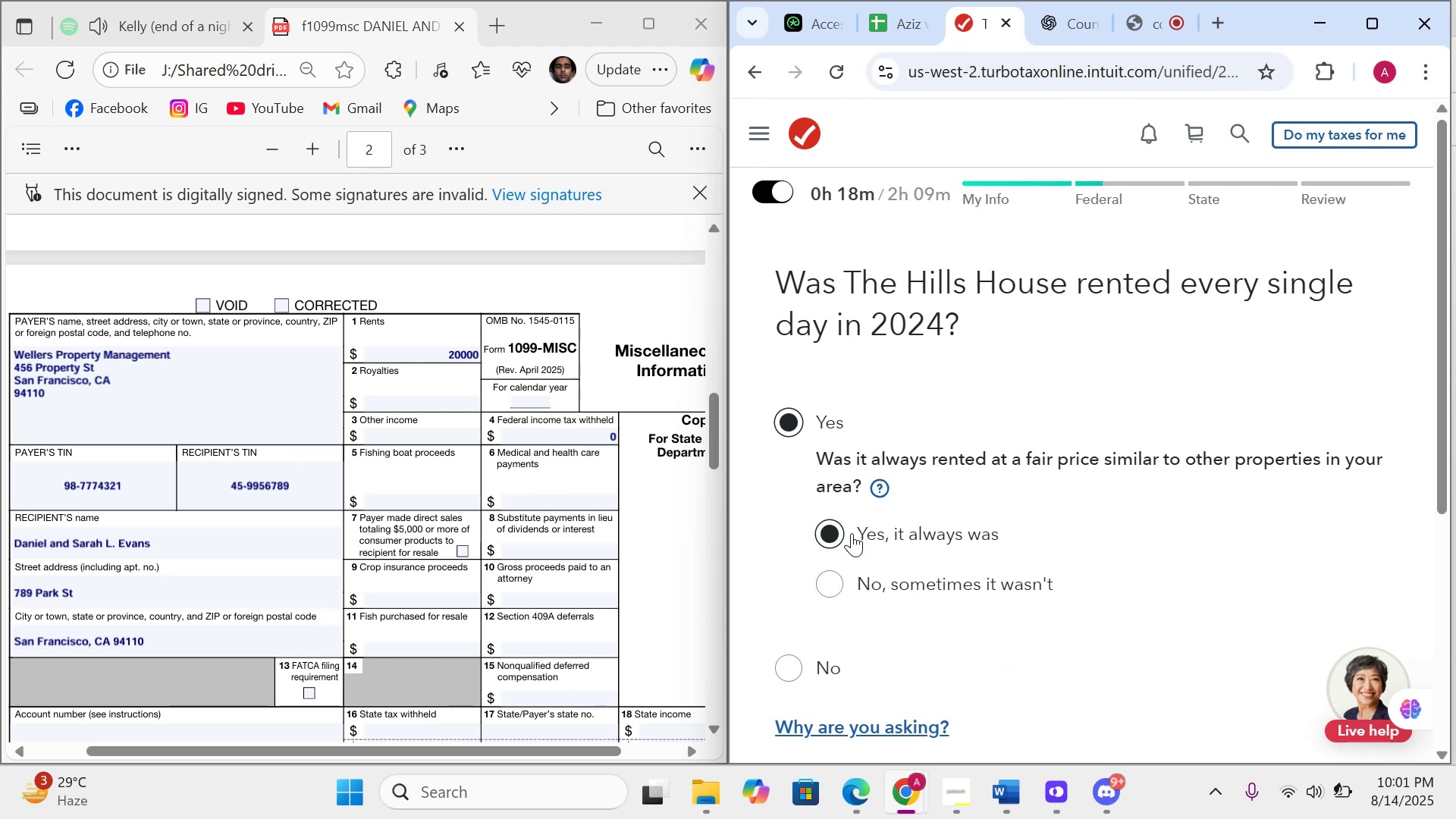 
scroll: coordinate [988, 558], scroll_direction: down, amount: 5.0
 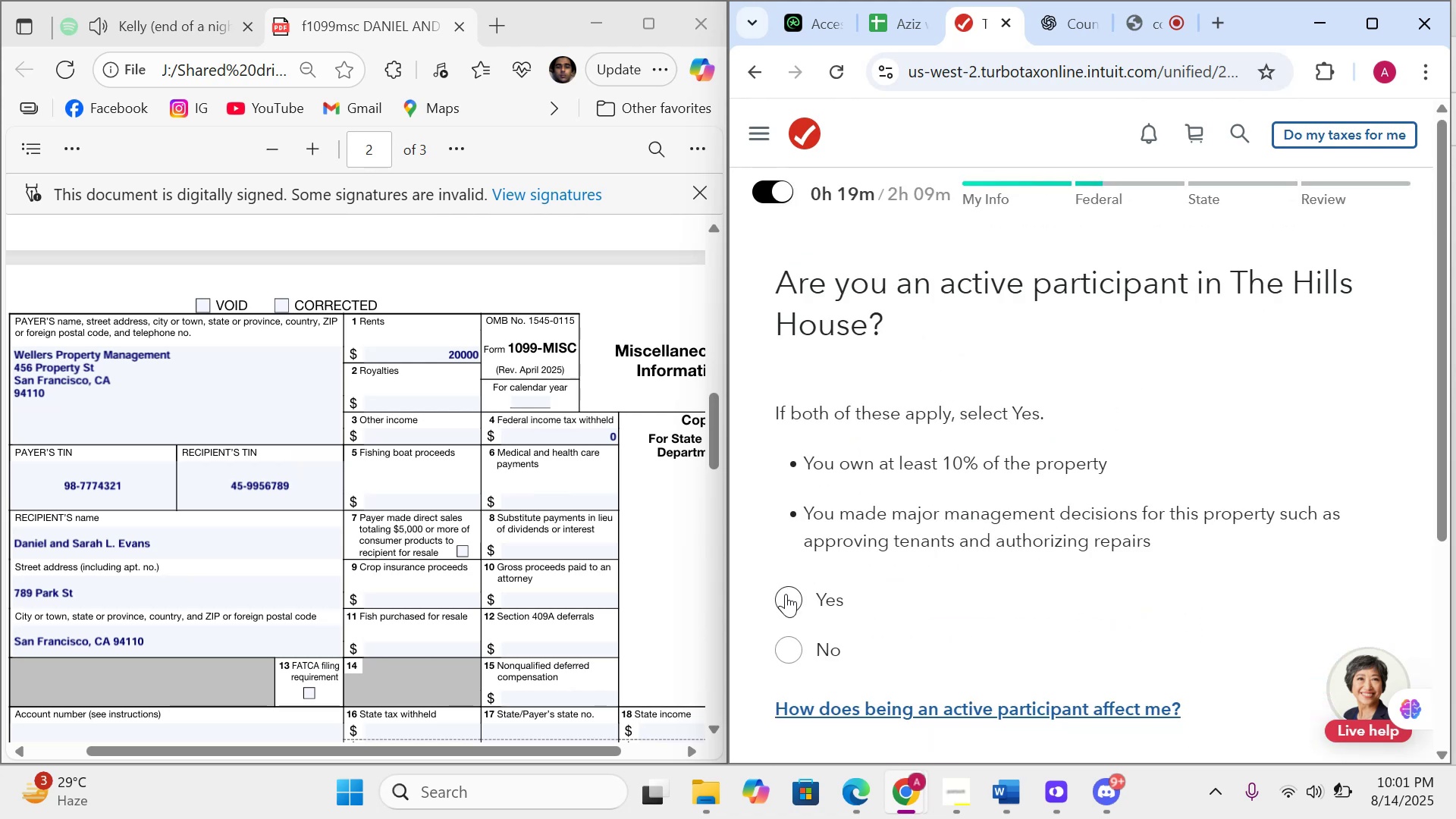 
wait(7.89)
 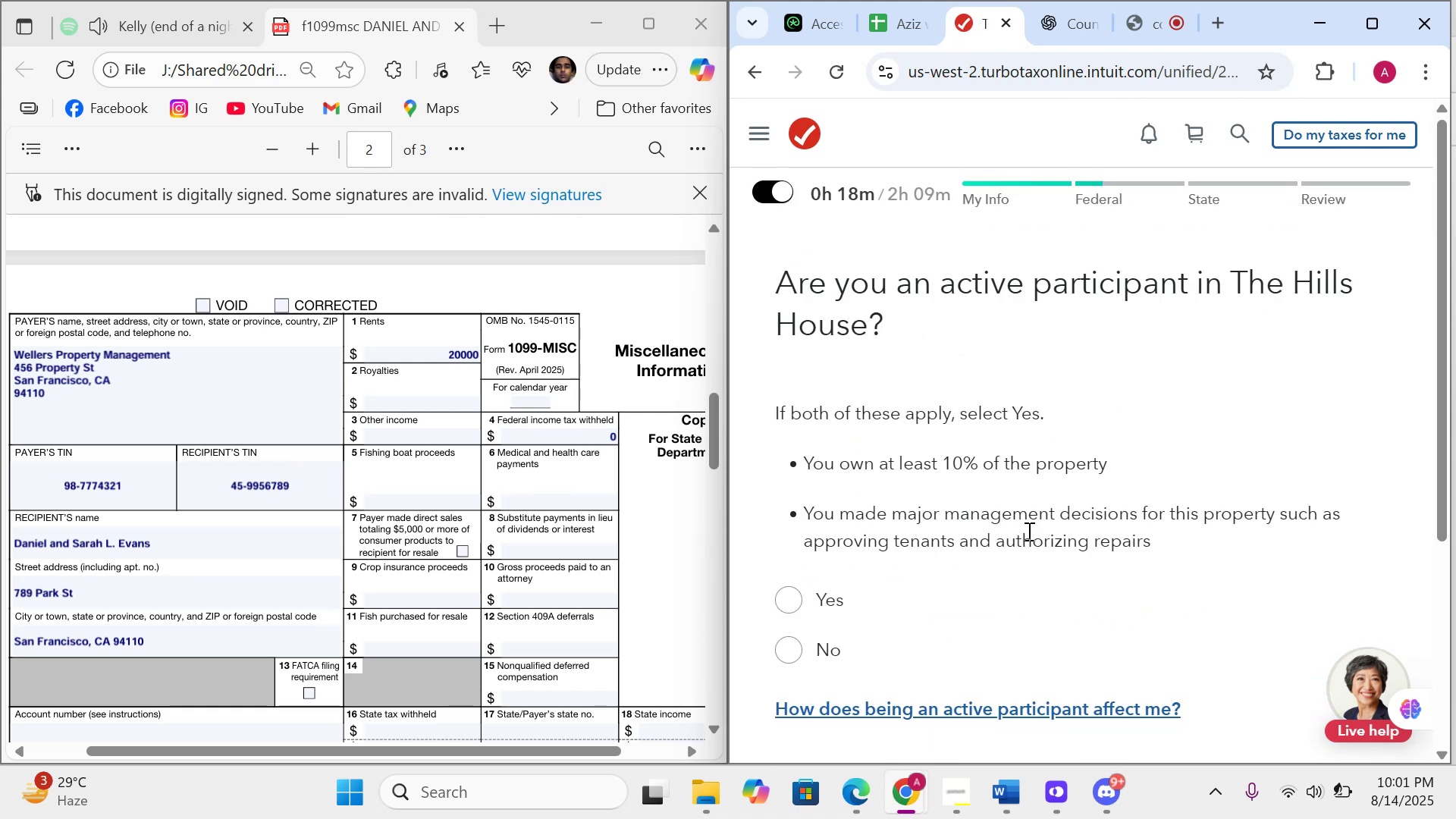 
left_click([786, 595])
 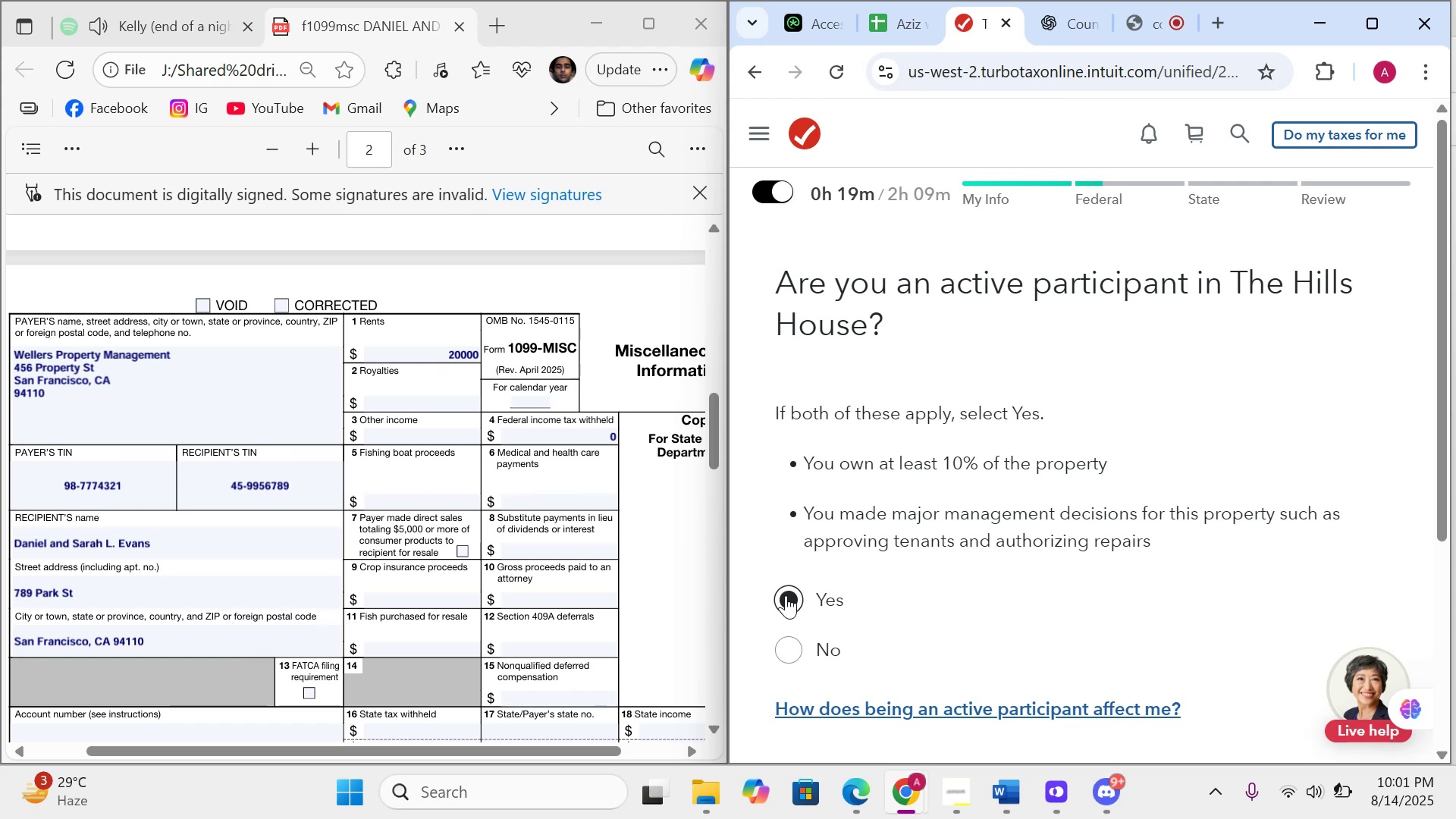 
scroll: coordinate [786, 595], scroll_direction: down, amount: 5.0
 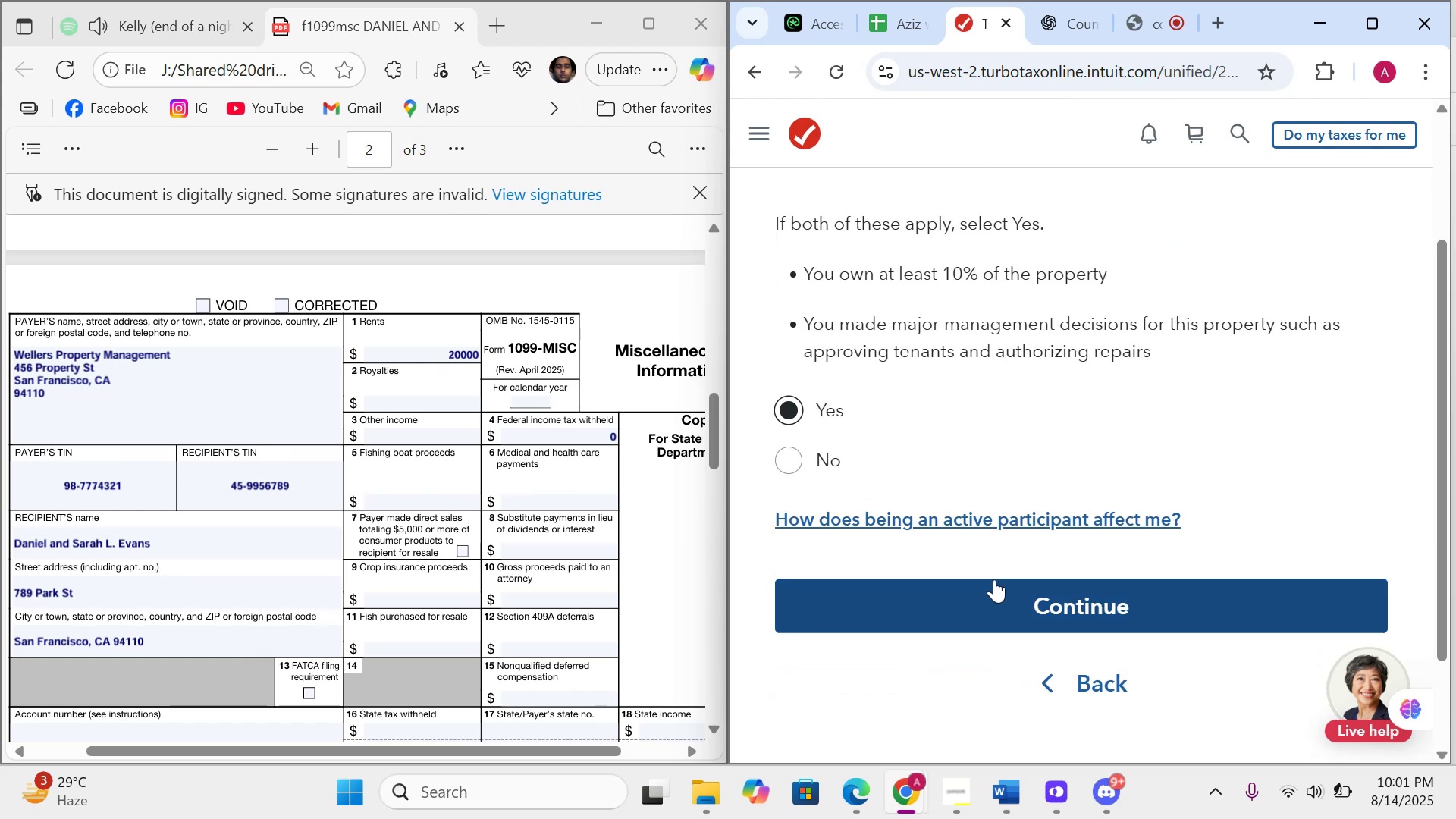 
left_click([1003, 582])
 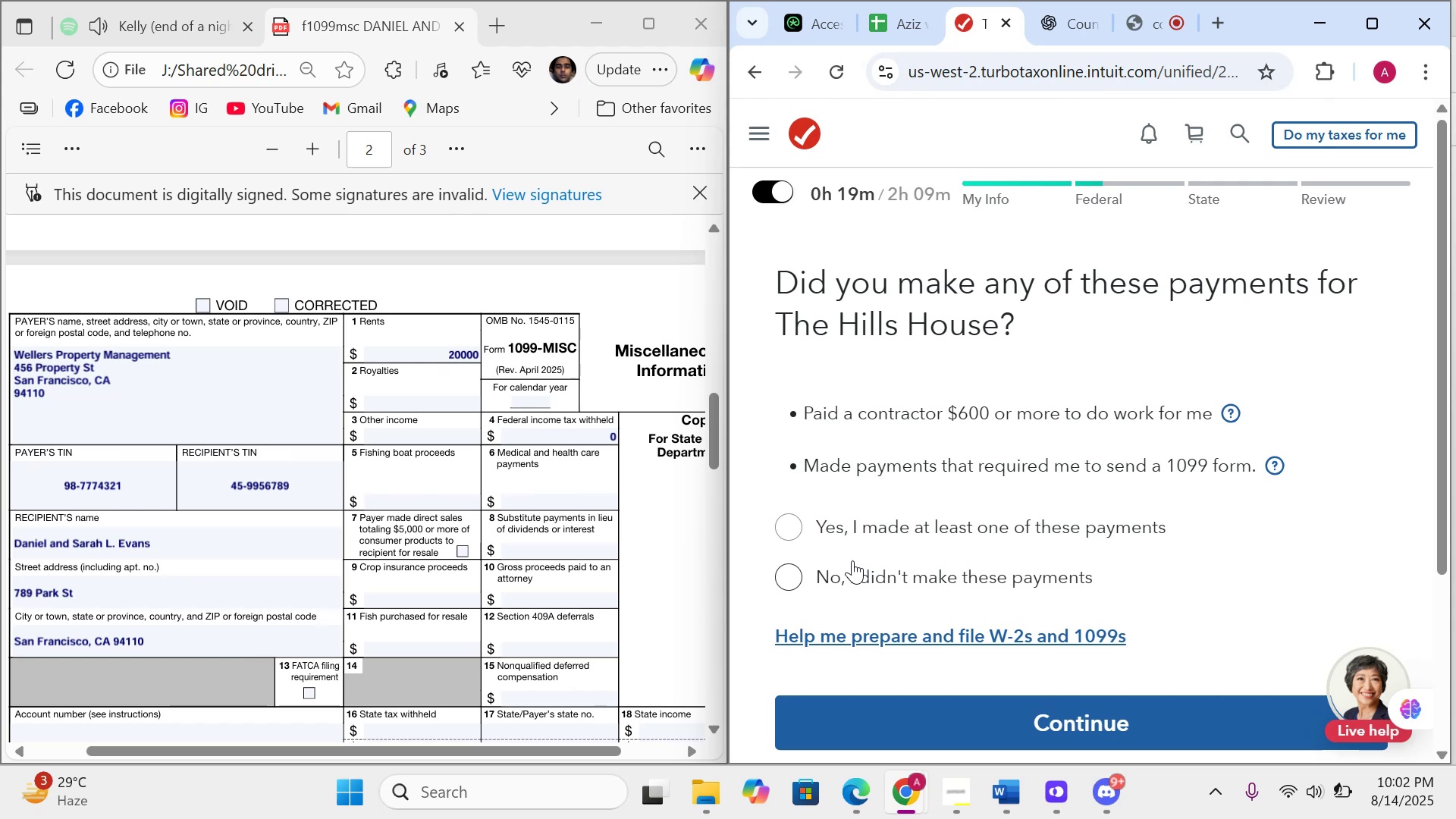 
wait(34.96)
 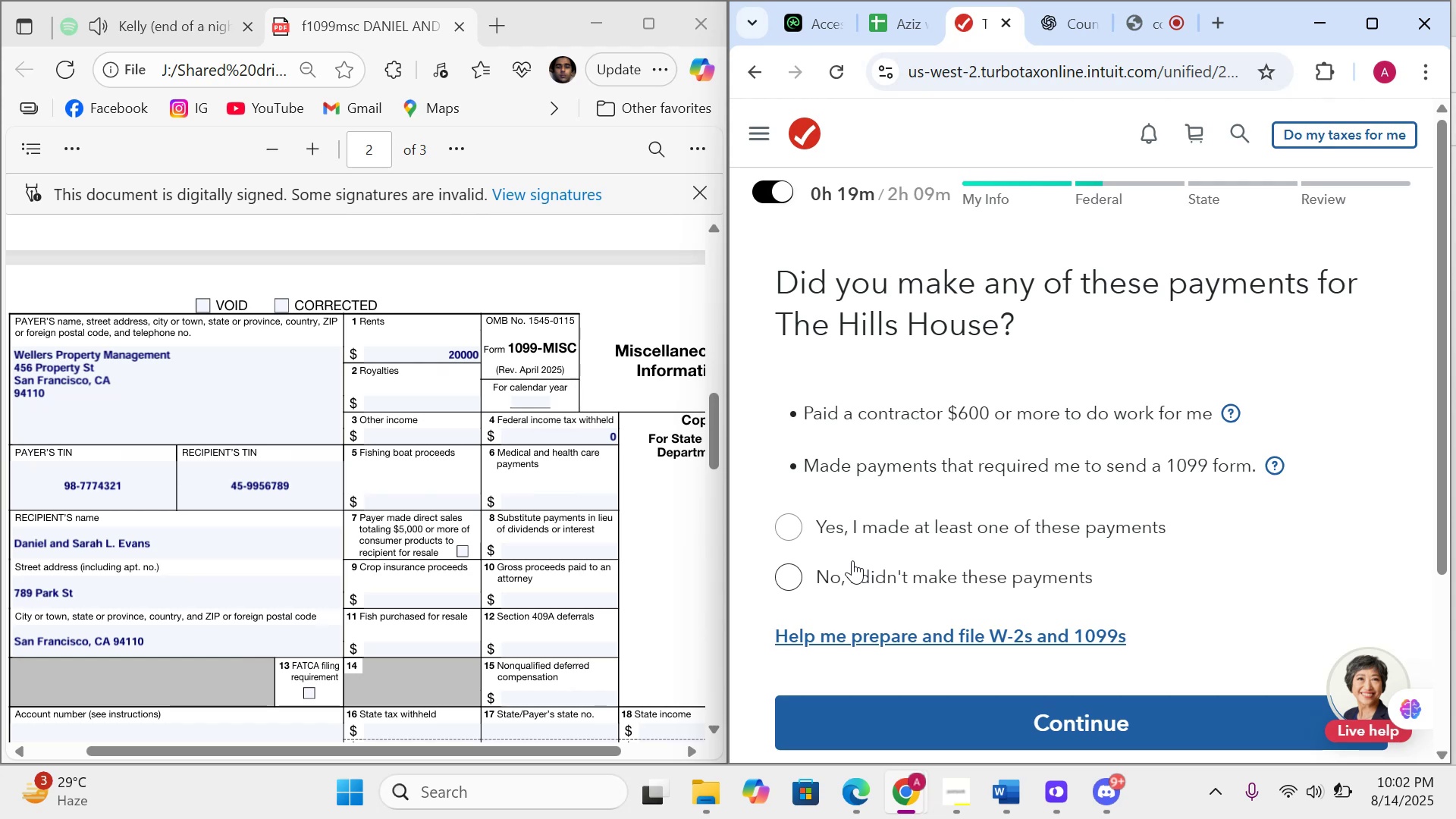 
scroll: coordinate [852, 560], scroll_direction: down, amount: 7.0
 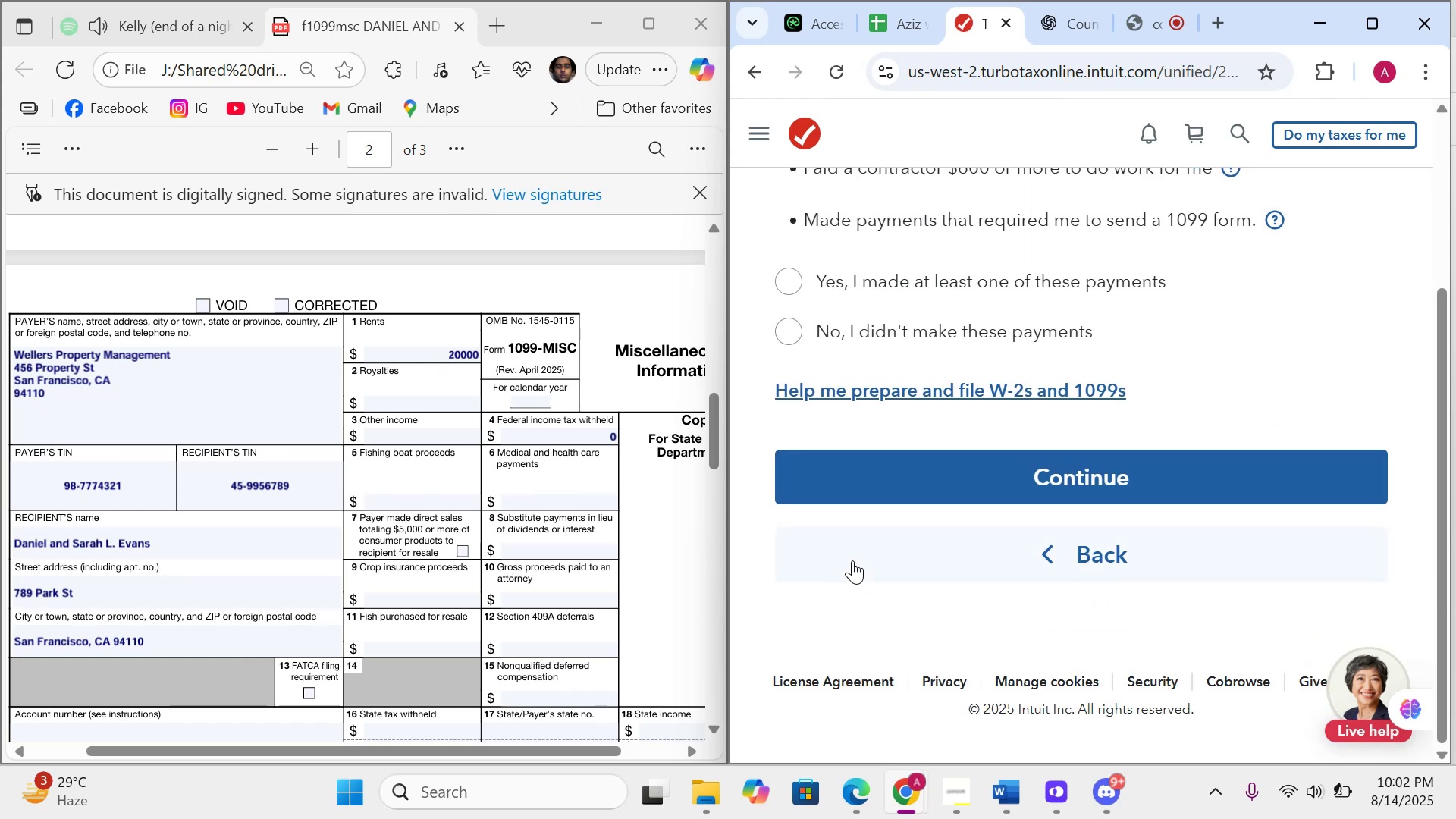 
scroll: coordinate [852, 560], scroll_direction: up, amount: 1.0
 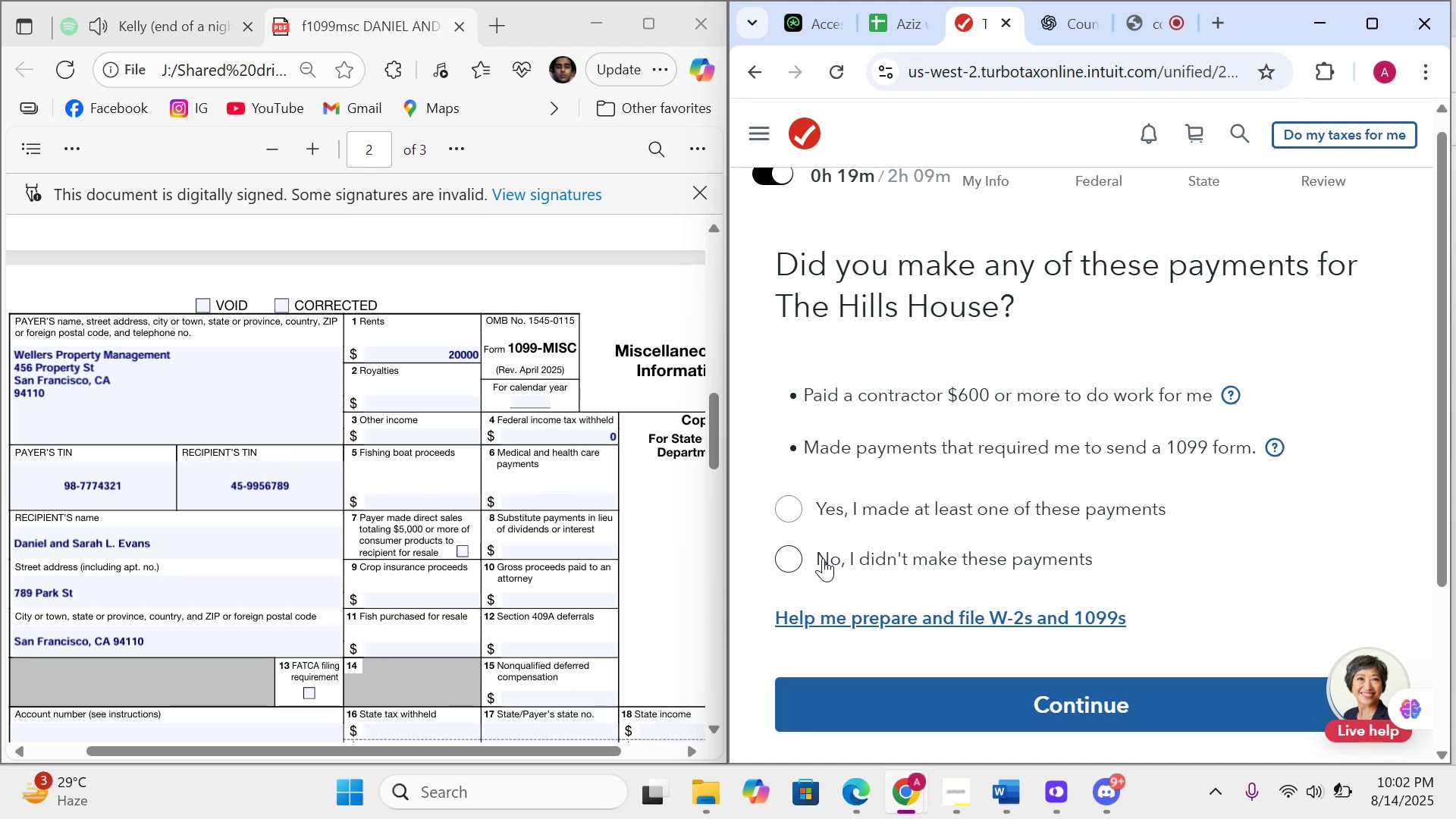 
left_click([823, 558])
 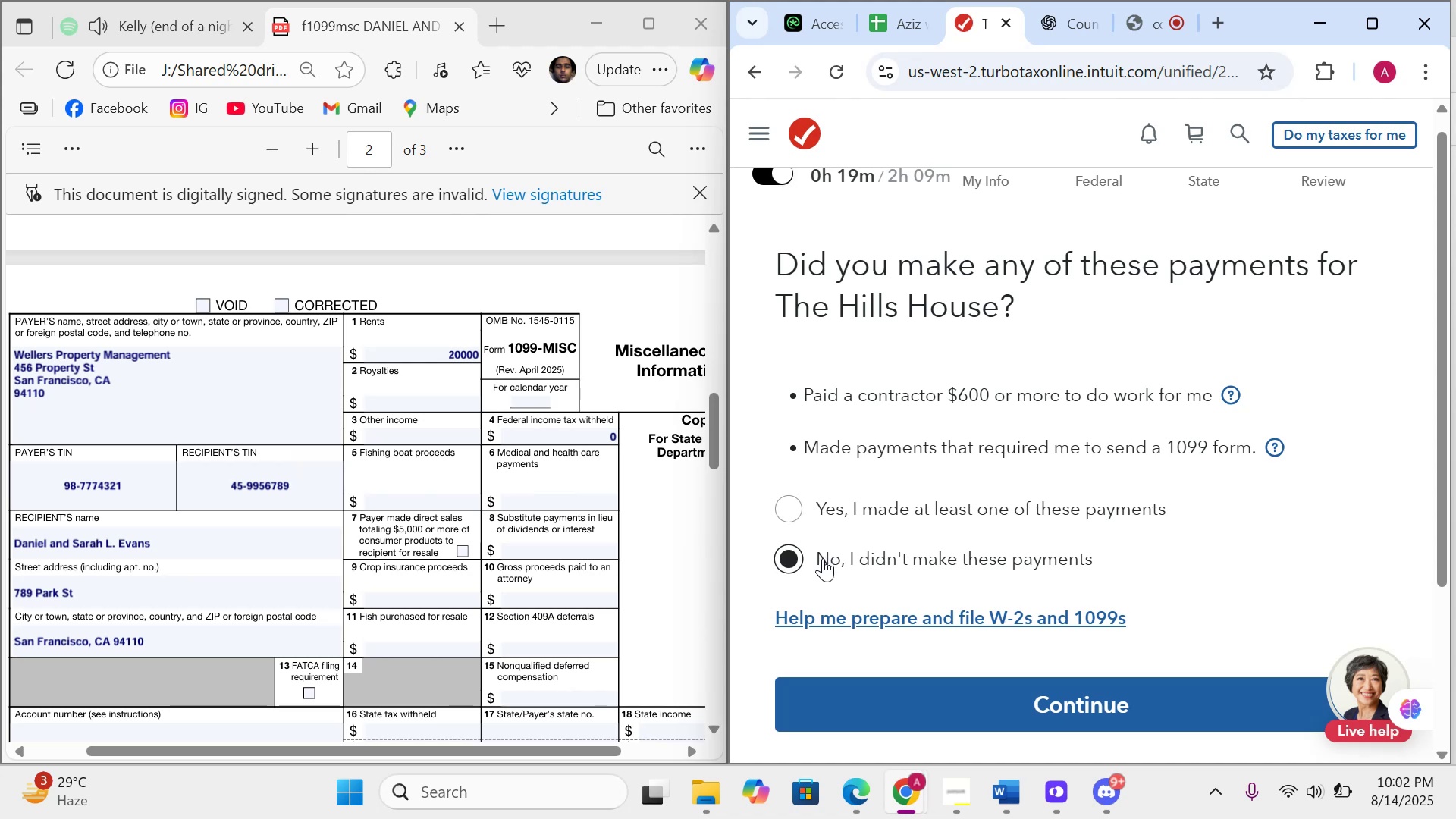 
scroll: coordinate [956, 617], scroll_direction: down, amount: 2.0
 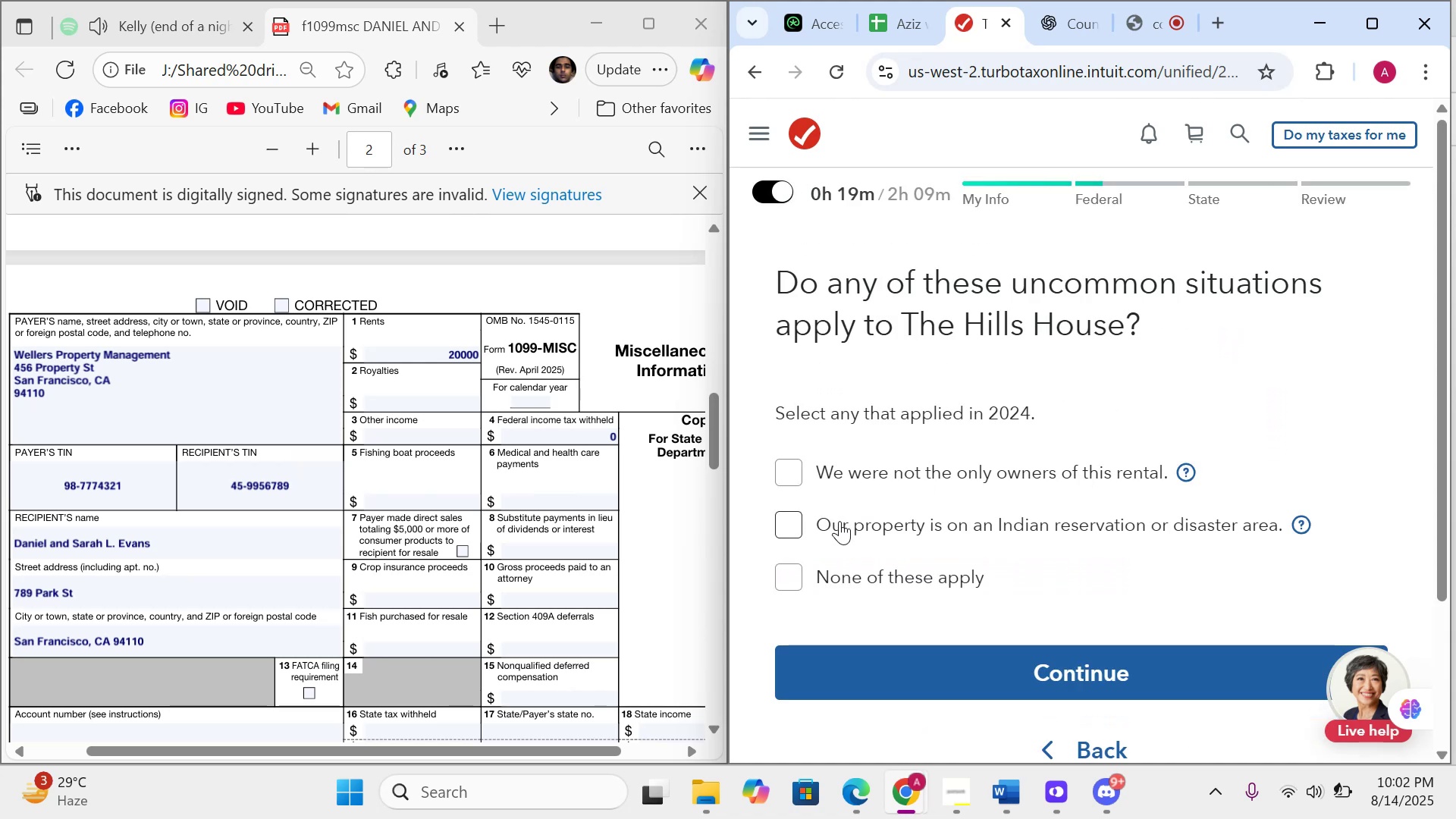 
wait(7.41)
 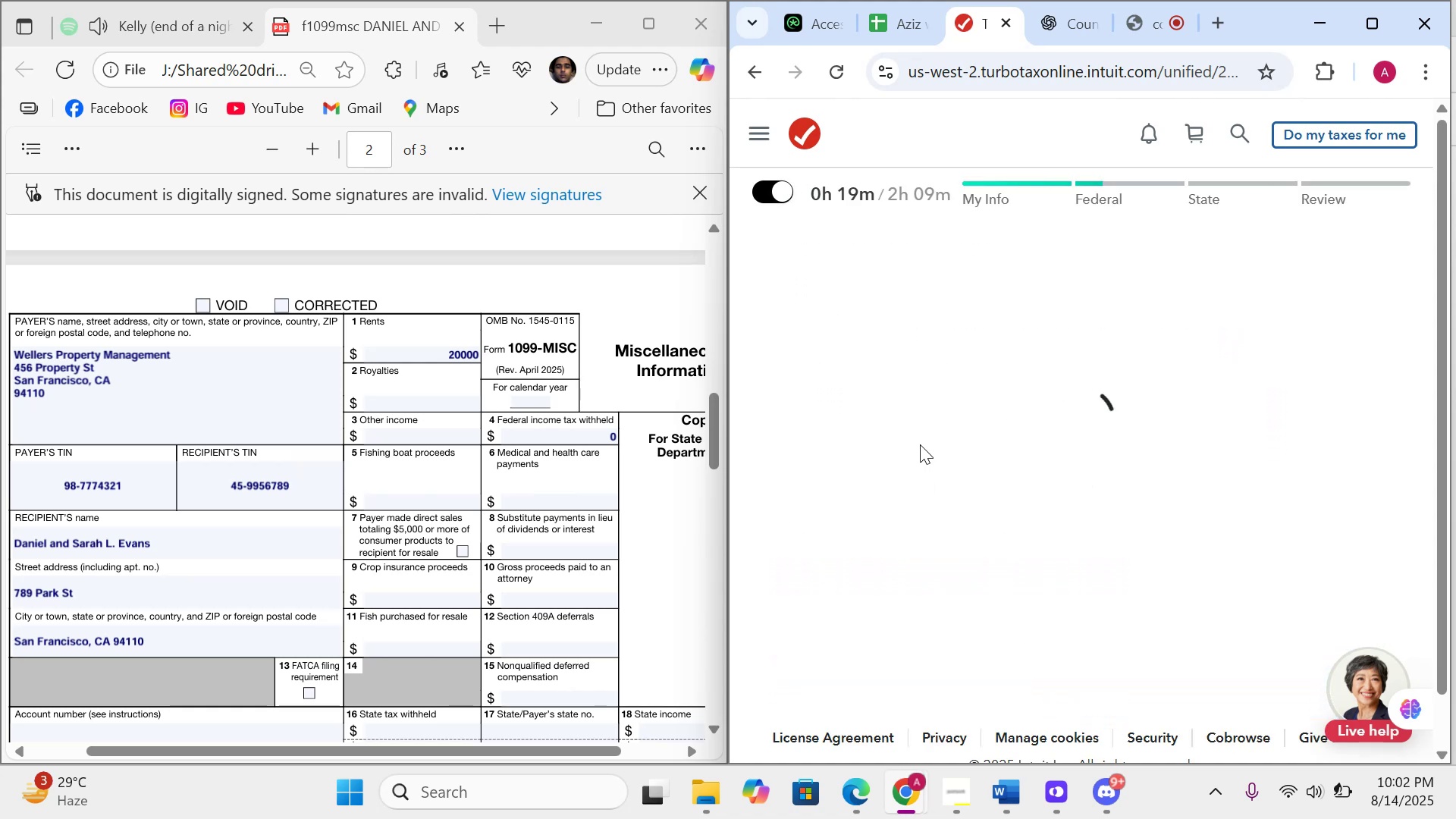 
left_click([781, 582])
 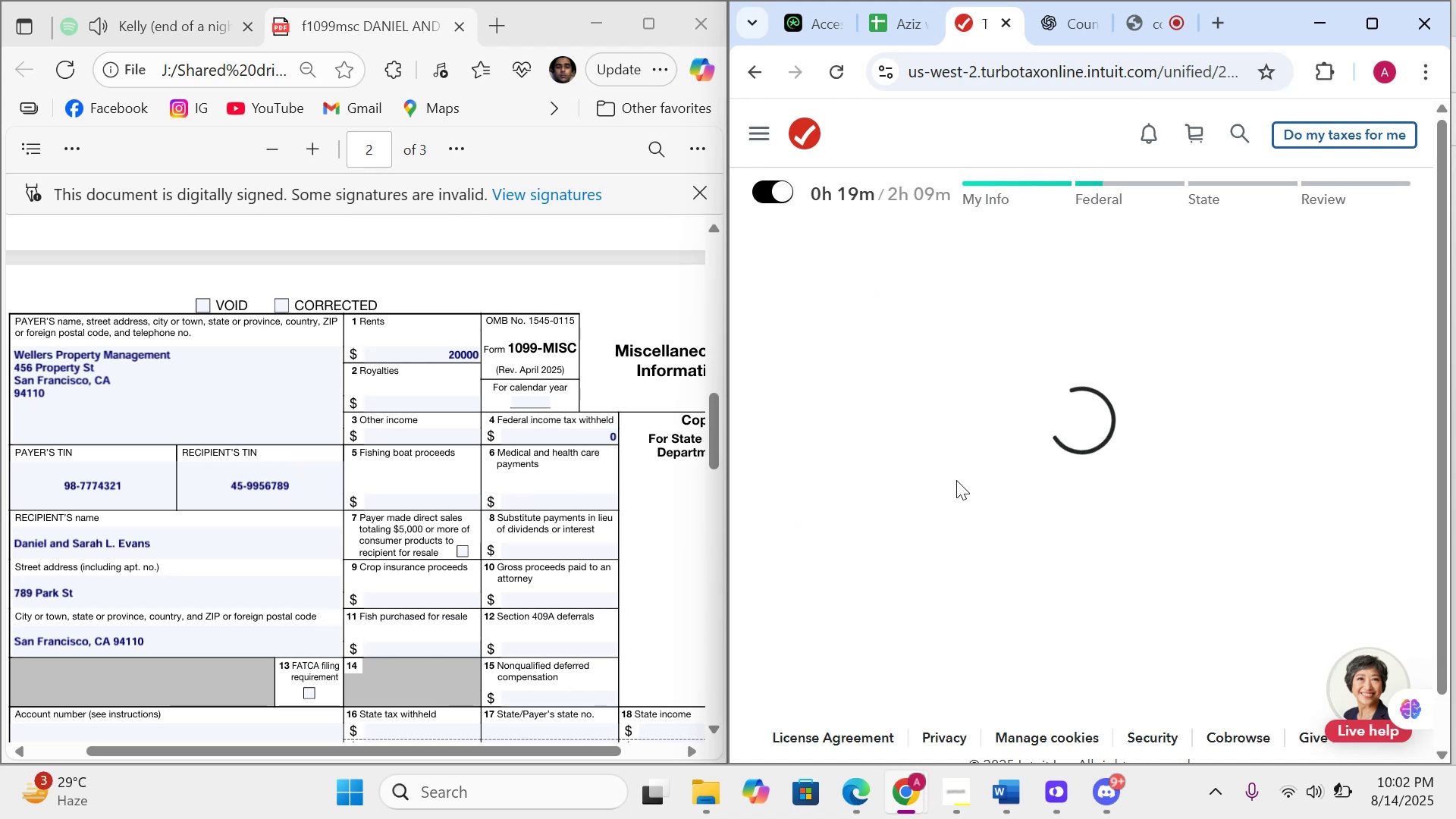 
scroll: coordinate [948, 459], scroll_direction: down, amount: 25.0
 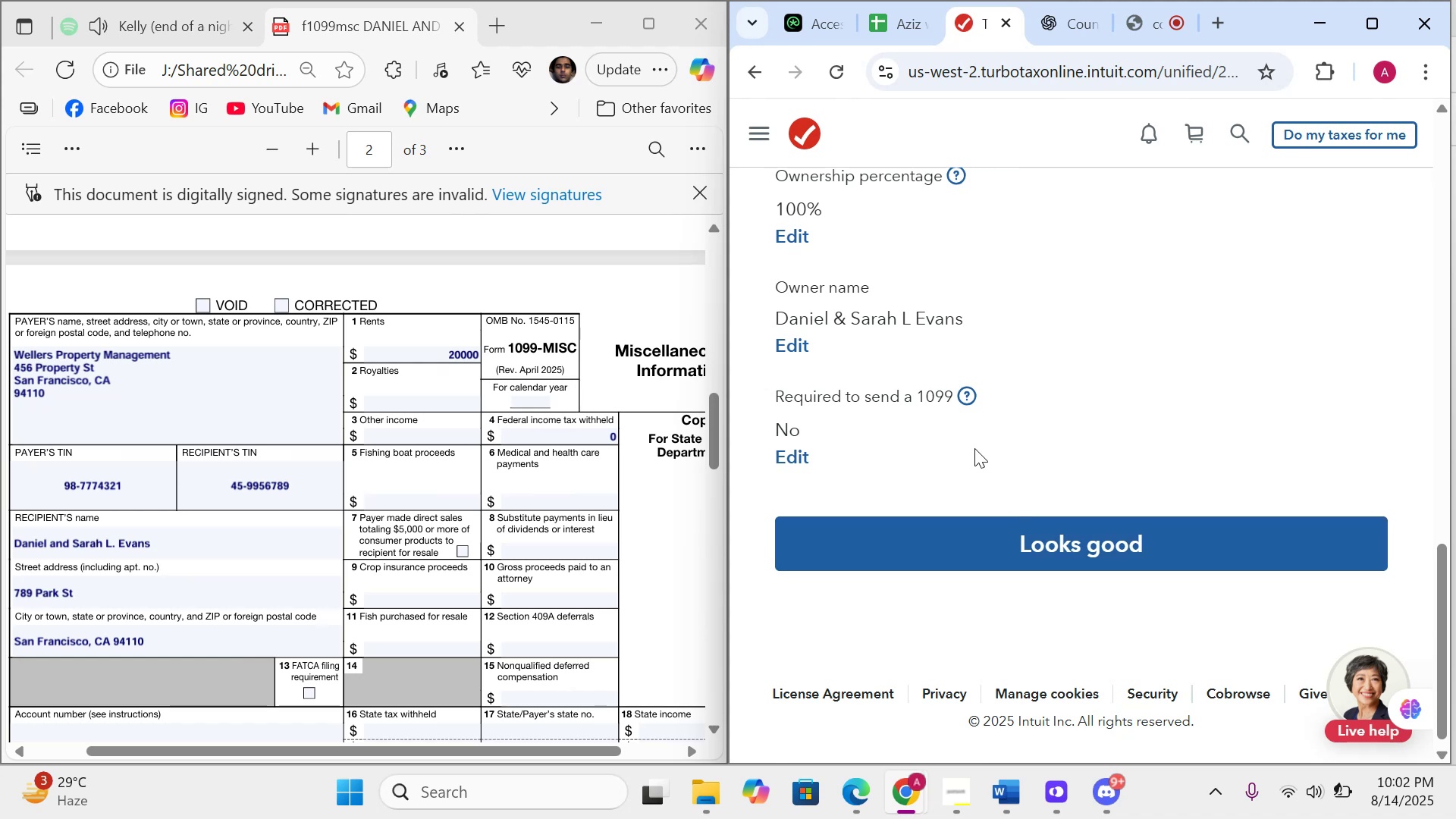 
left_click([966, 392])
 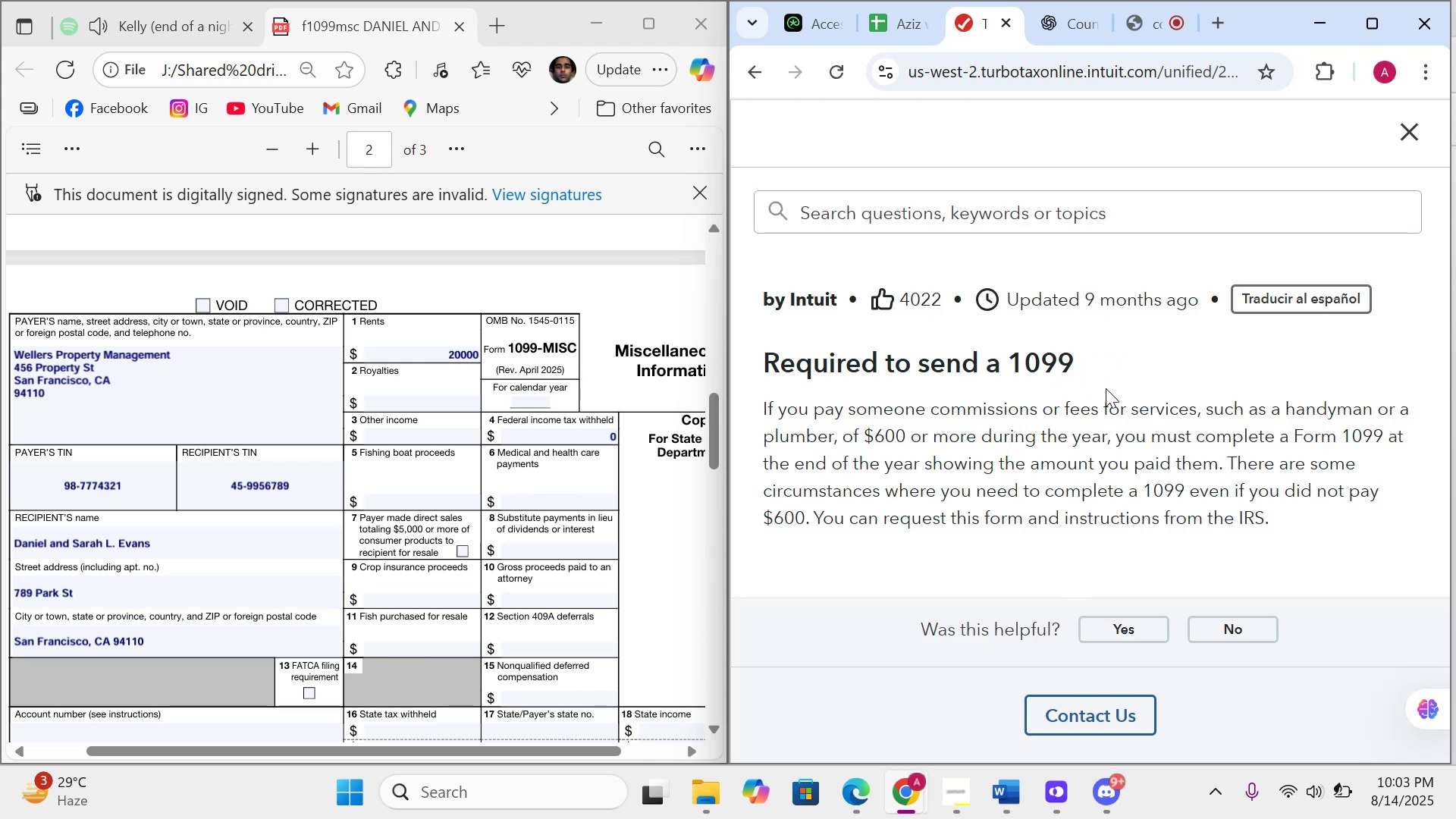 
wait(20.73)
 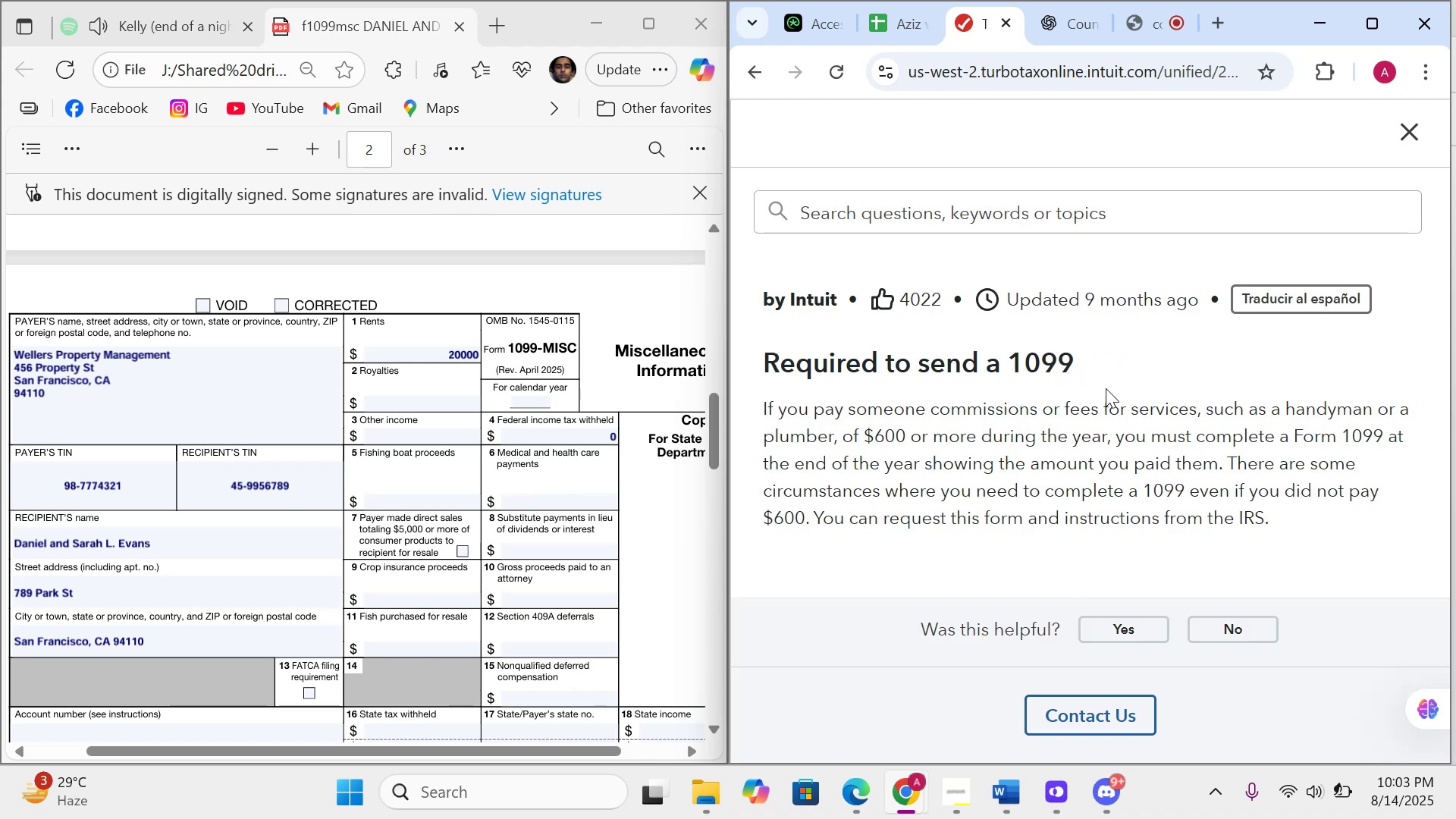 
scroll: coordinate [1106, 388], scroll_direction: down, amount: 4.0
 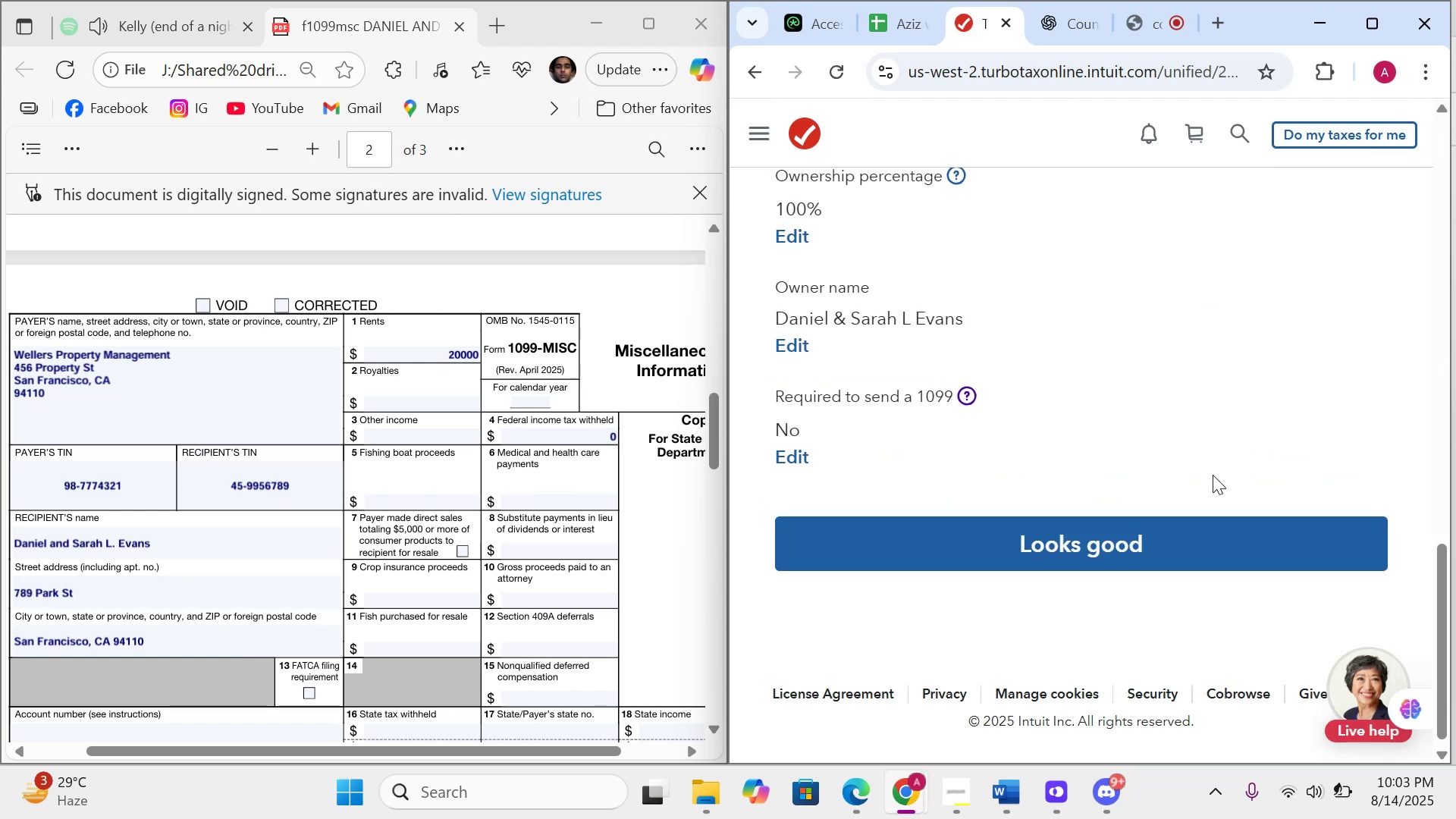 
left_click([1166, 537])
 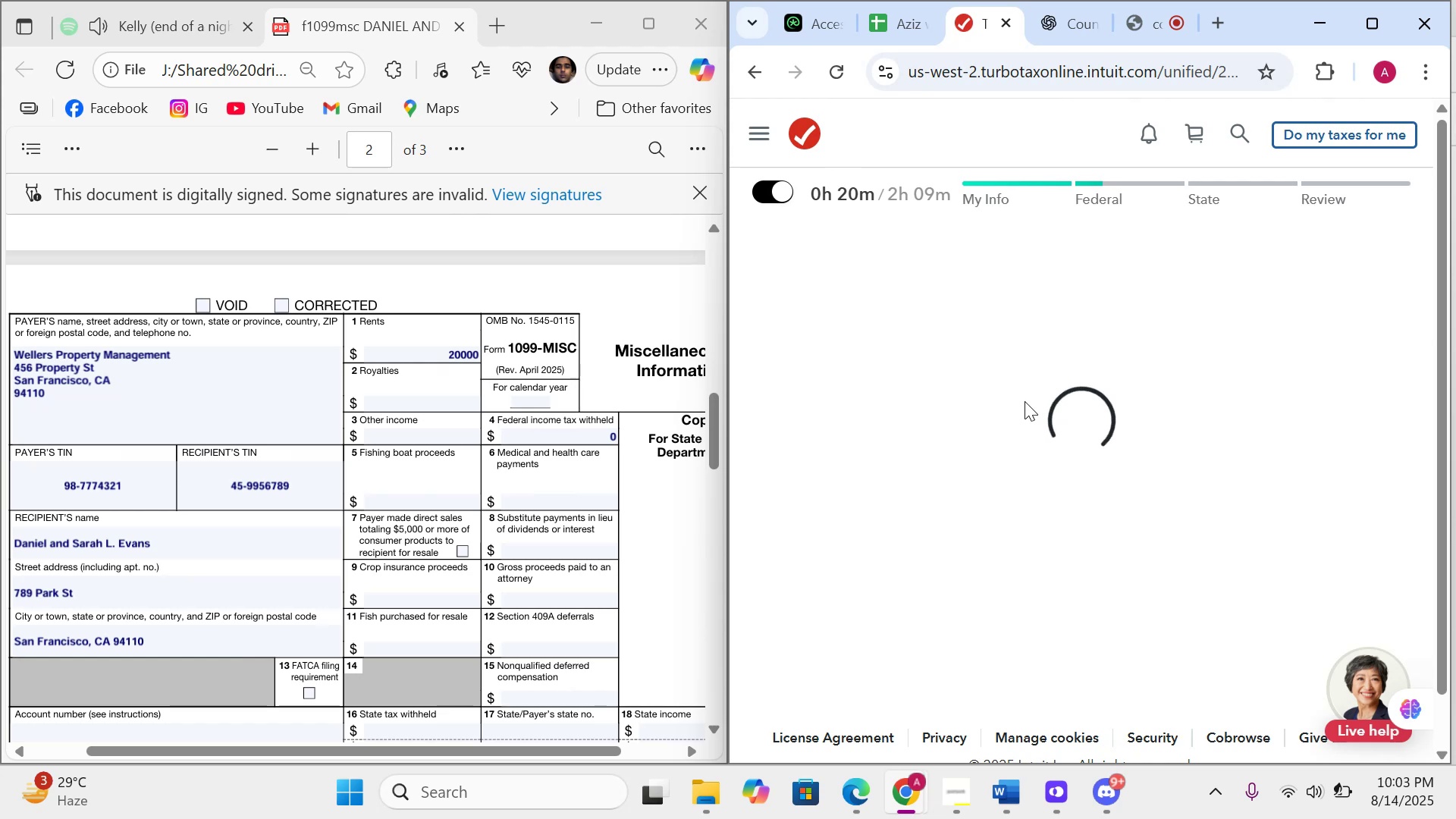 
scroll: coordinate [1025, 401], scroll_direction: down, amount: 9.0
 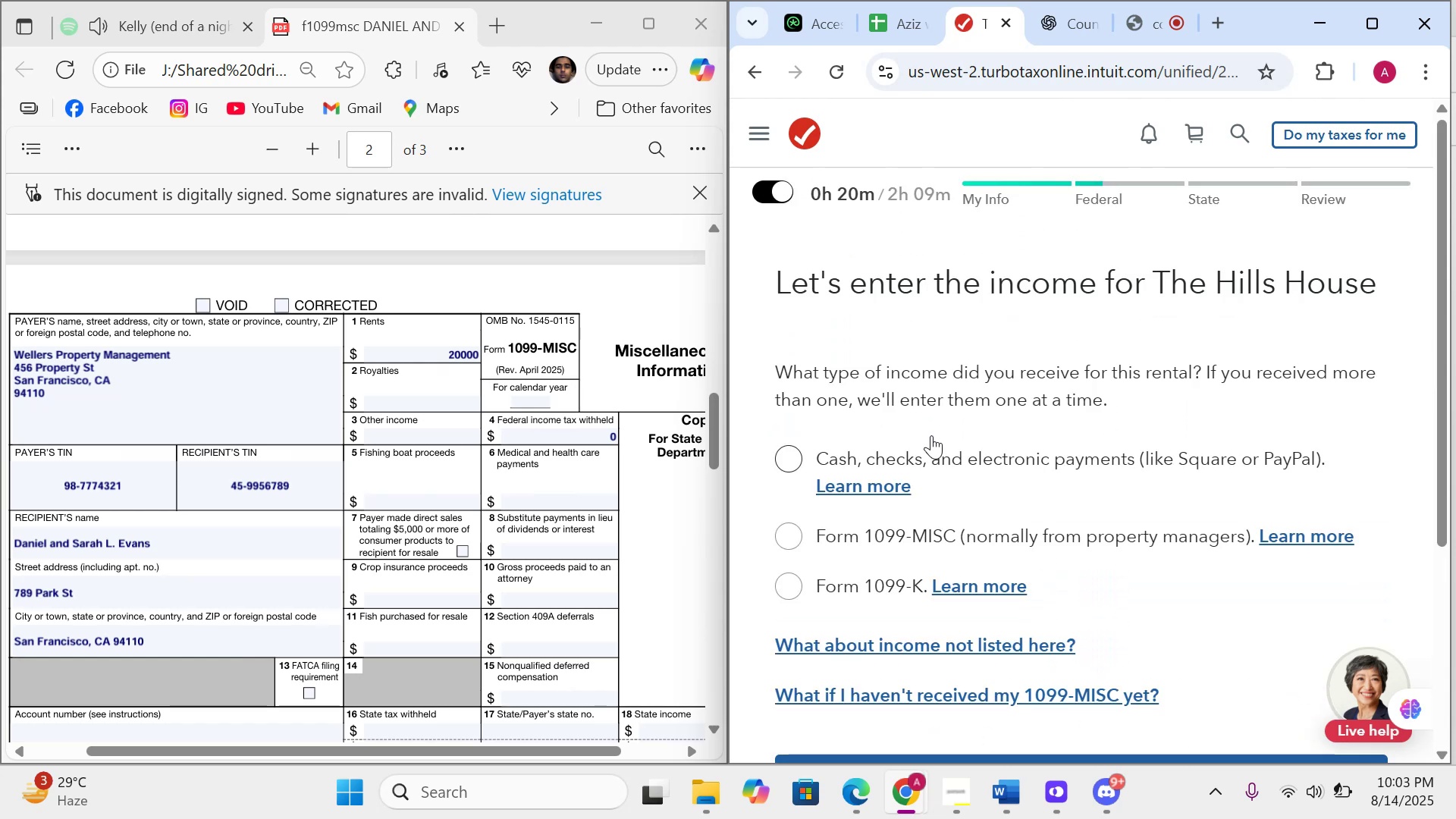 
wait(6.27)
 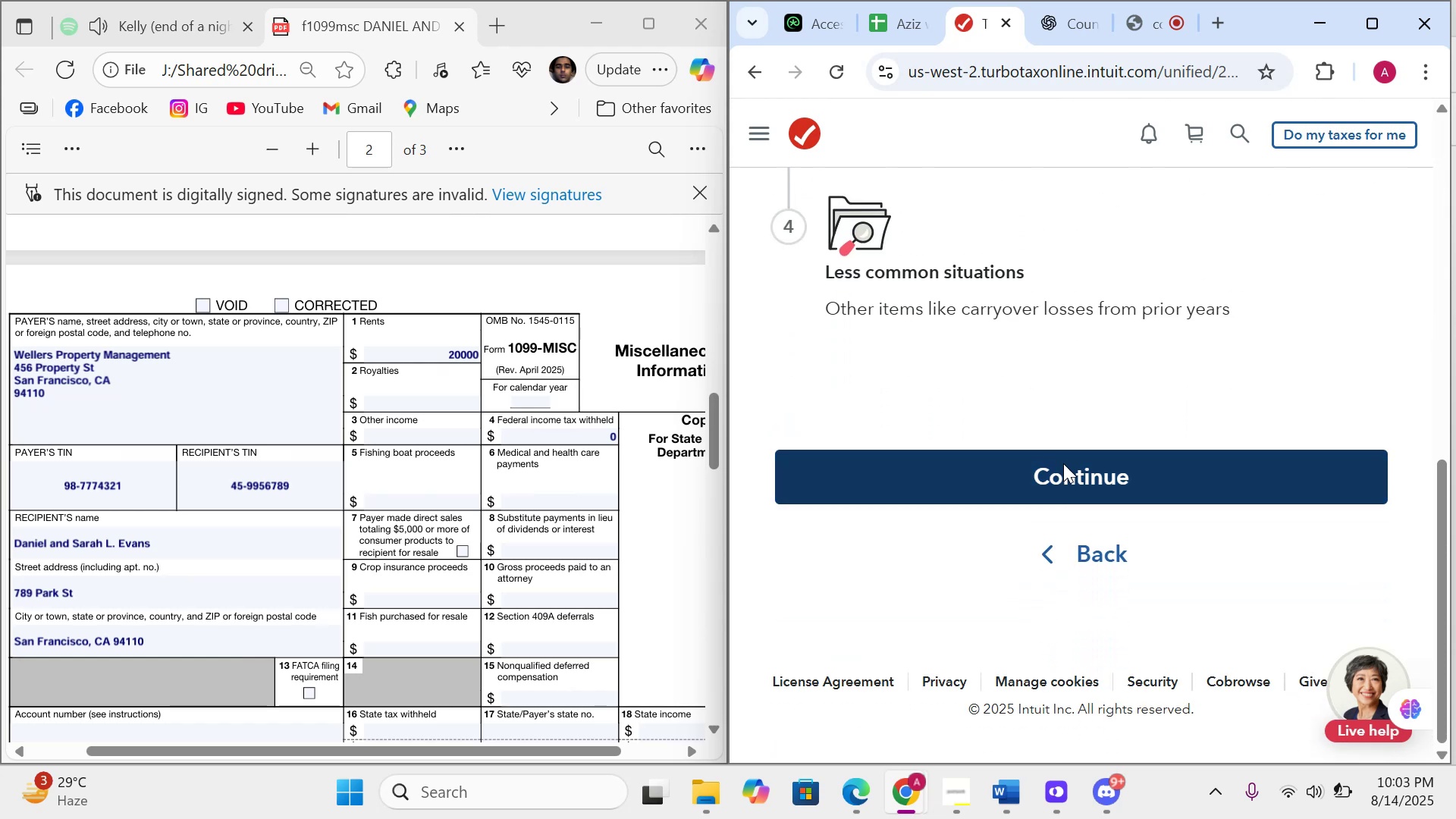 
left_click([878, 542])
 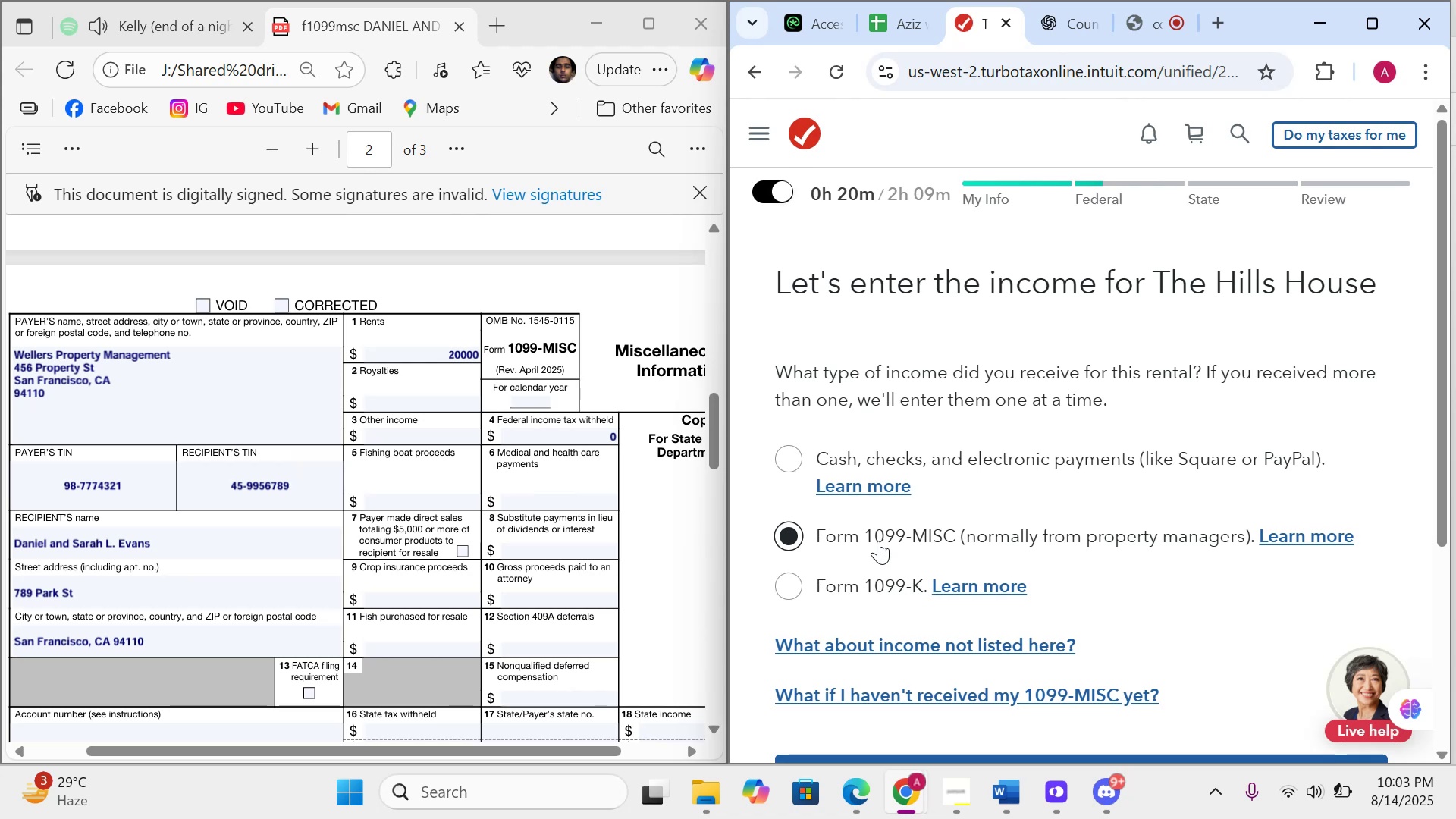 
scroll: coordinate [878, 541], scroll_direction: down, amount: 7.0
 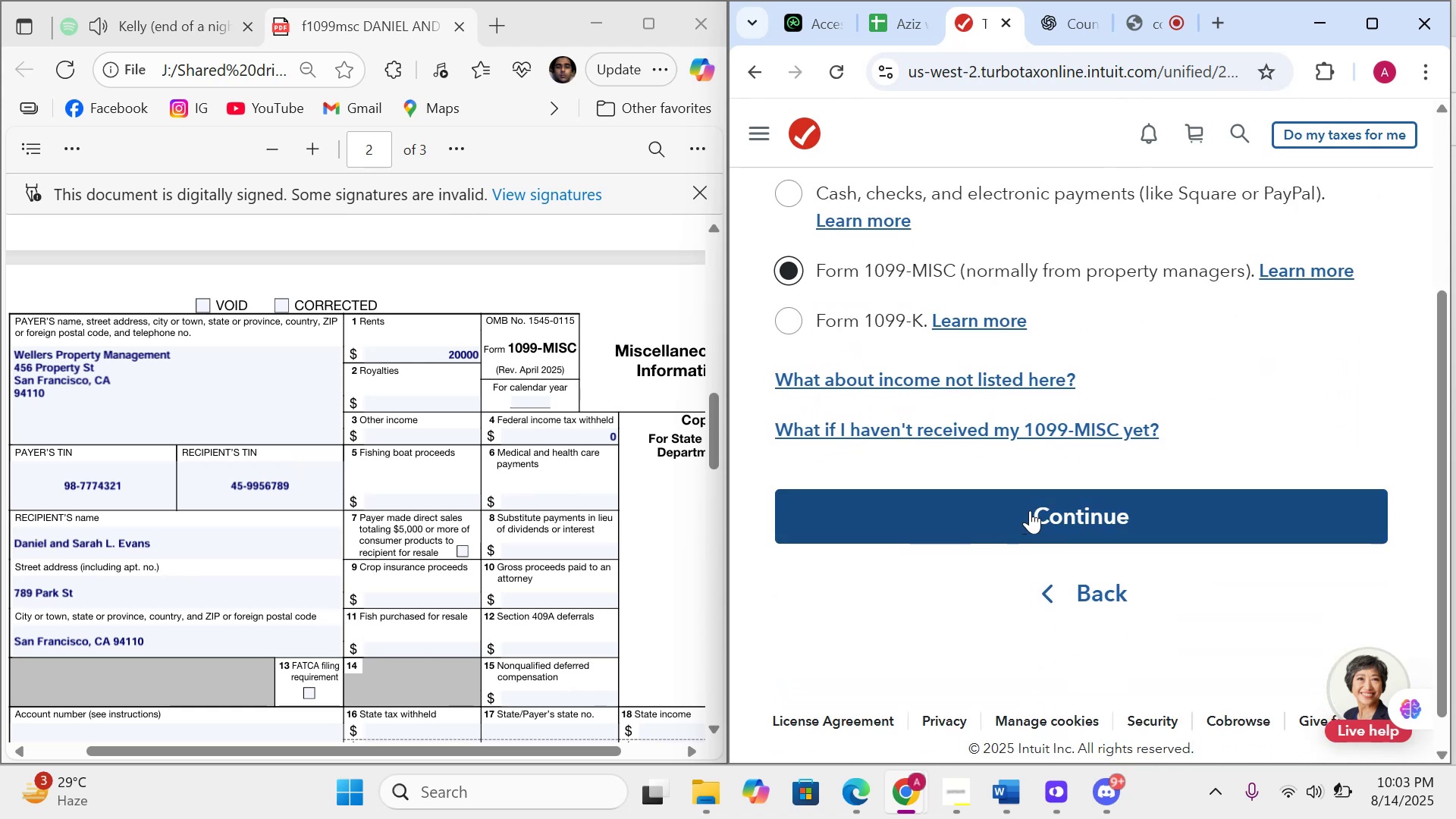 
left_click([1035, 510])
 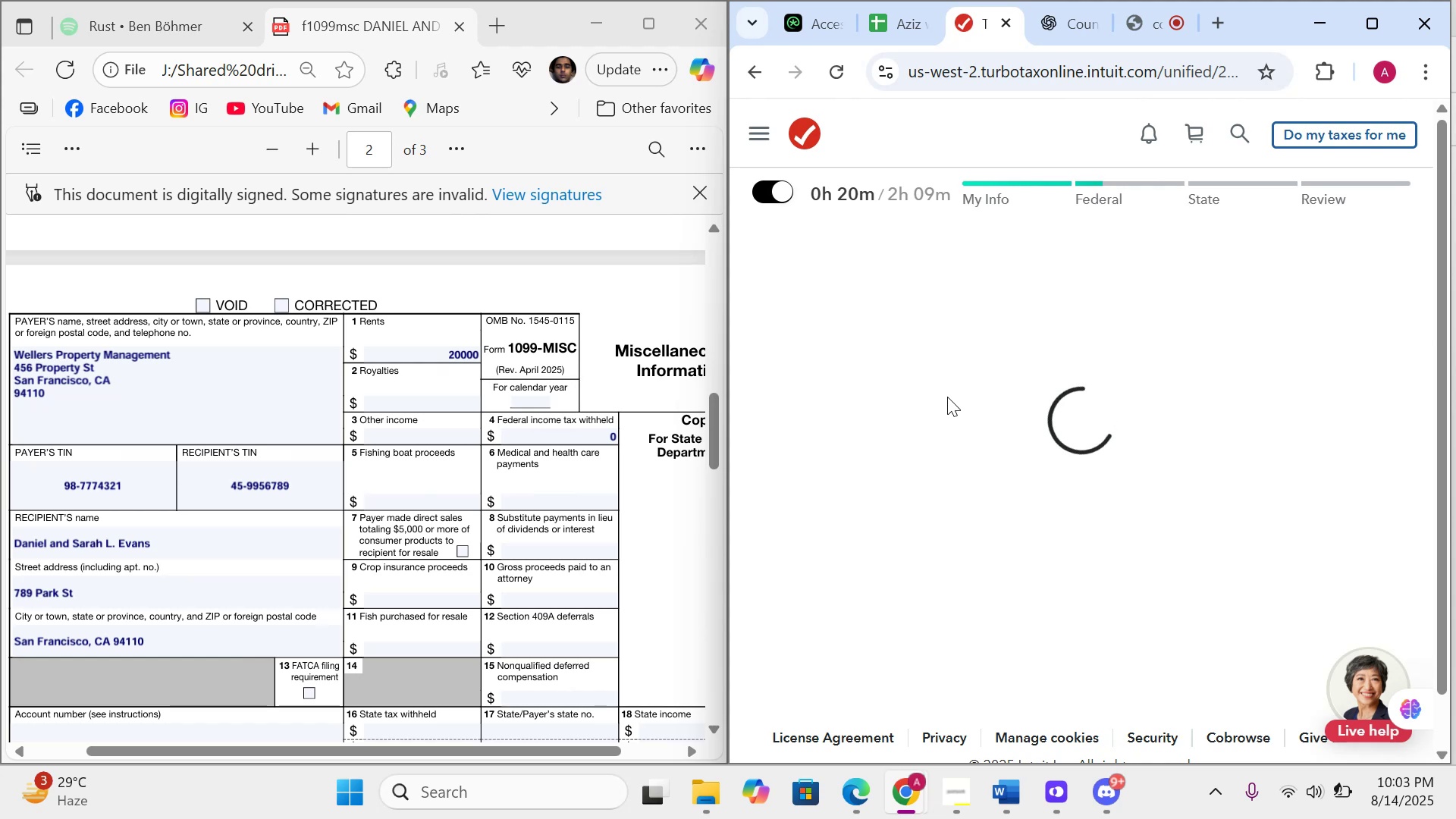 
wait(14.85)
 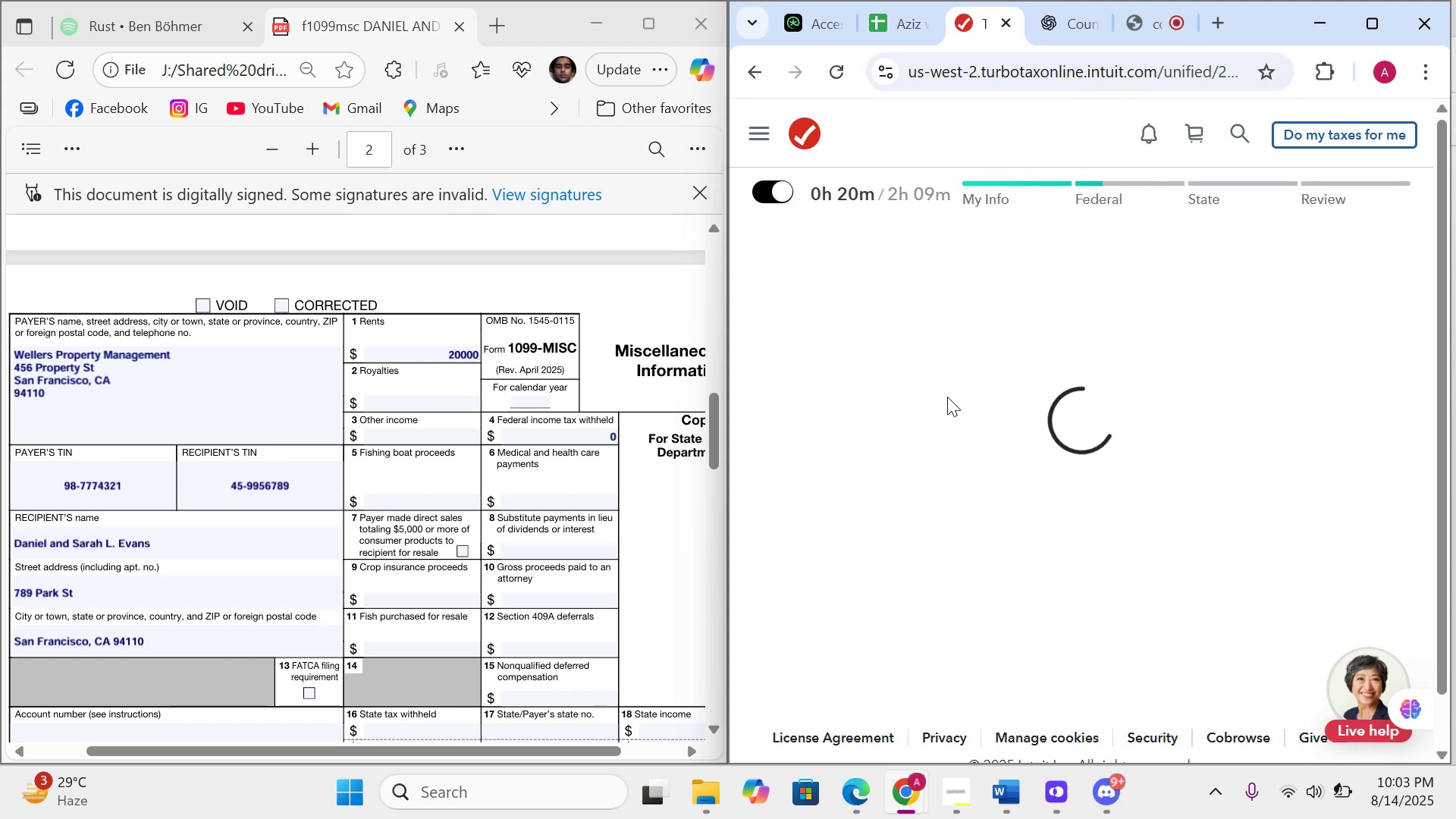 
key(VolumeUp)
 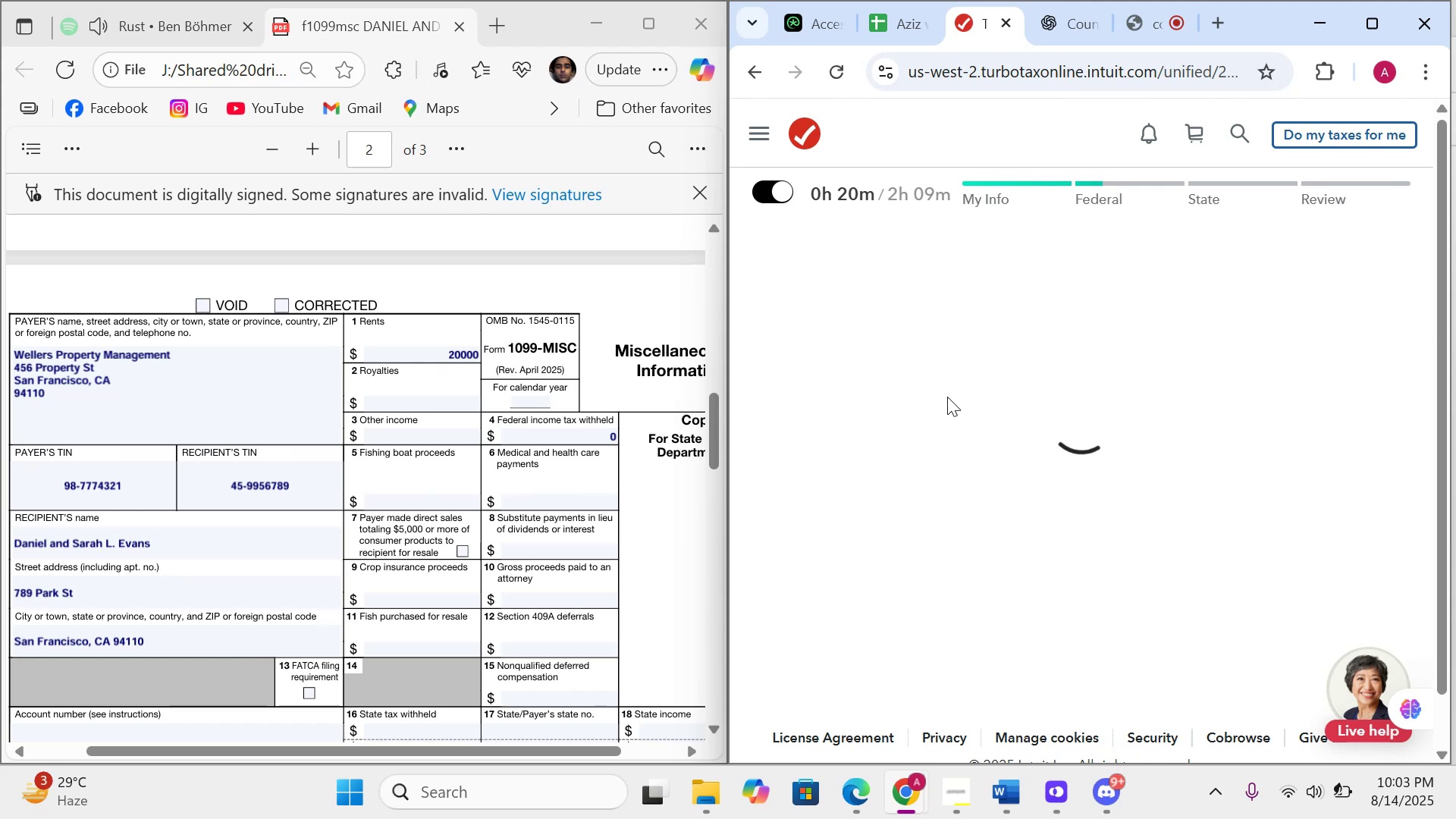 
key(VolumeUp)
 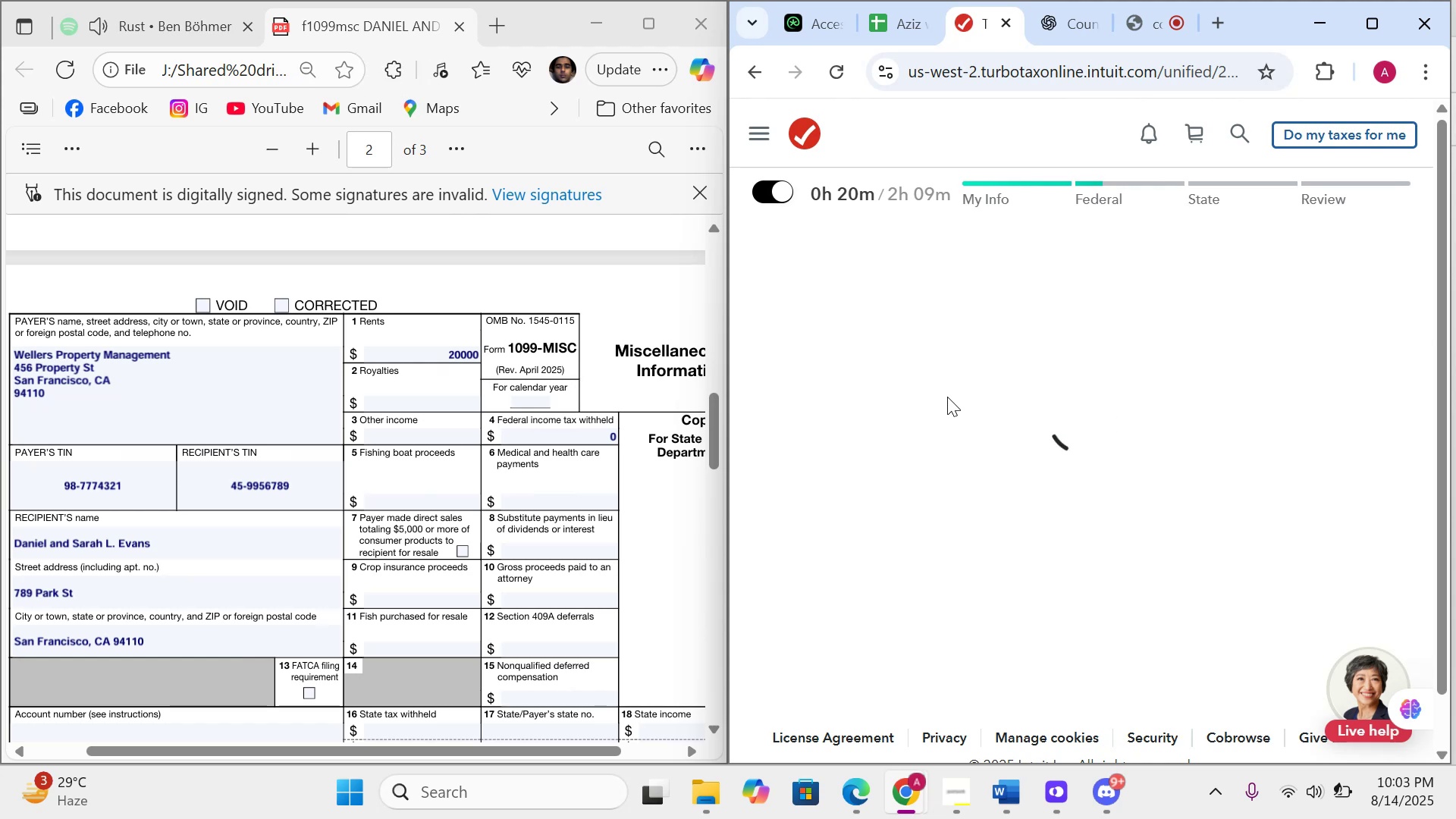 
key(VolumeUp)
 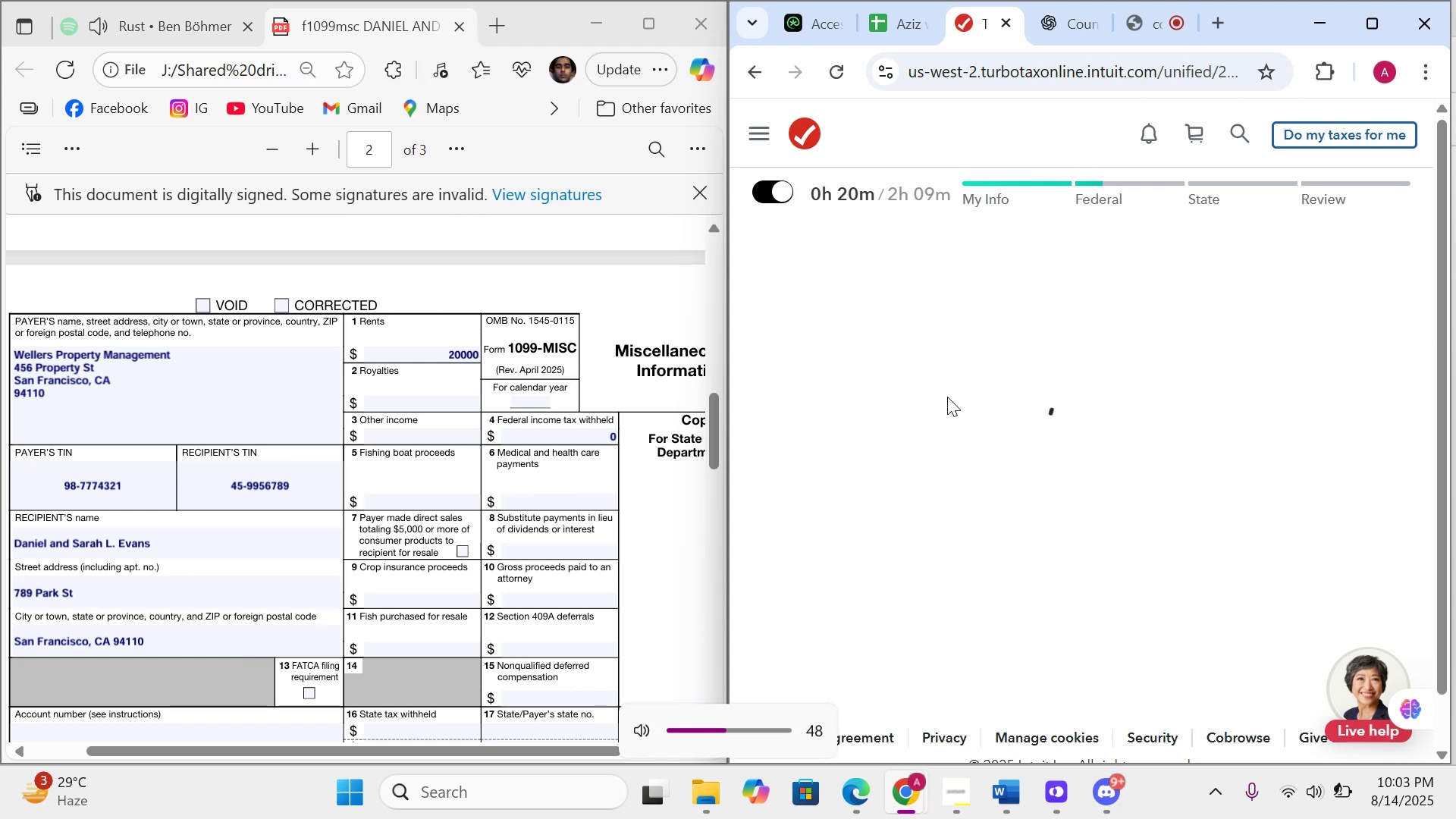 
key(VolumeUp)
 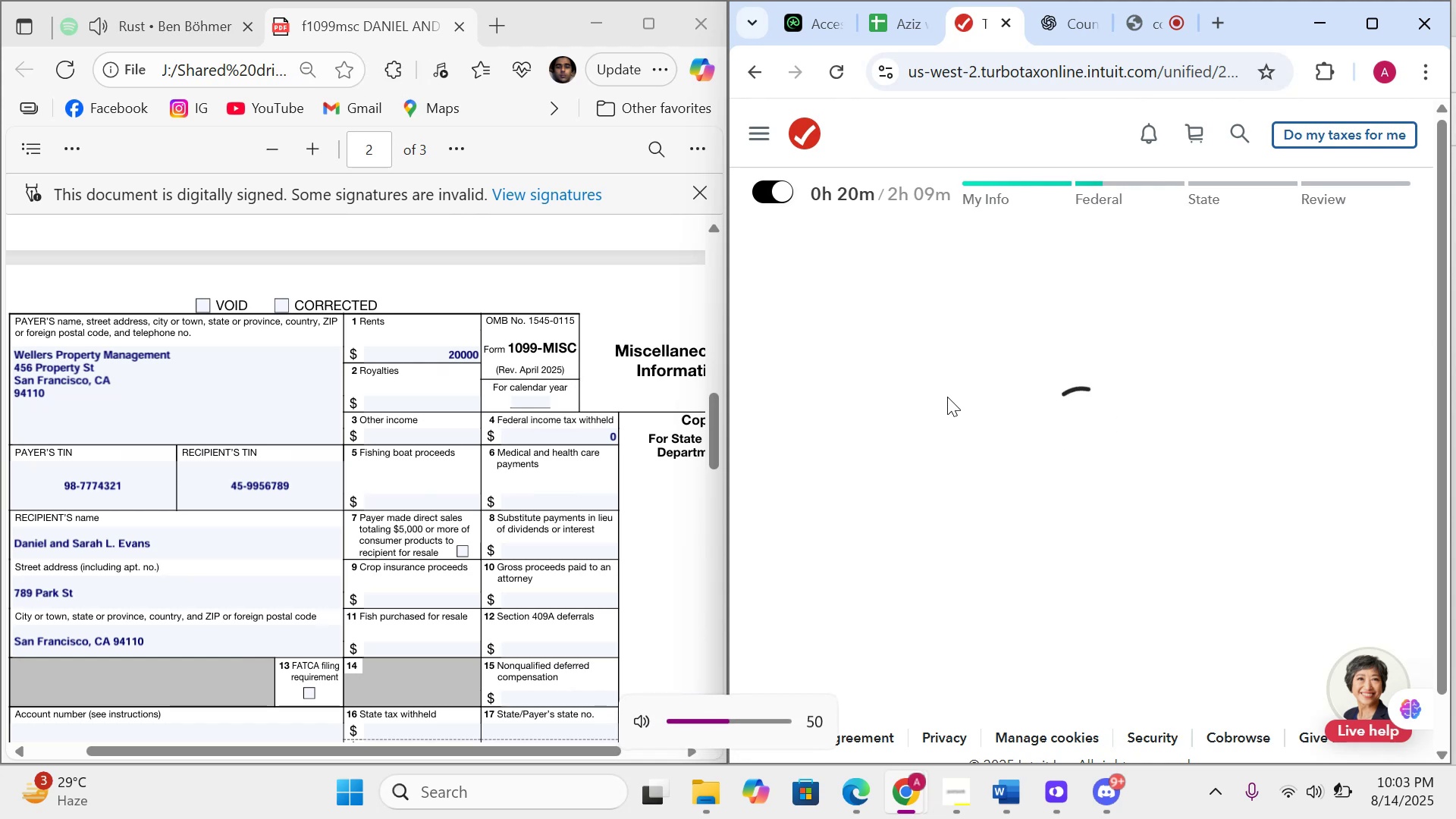 
key(VolumeUp)
 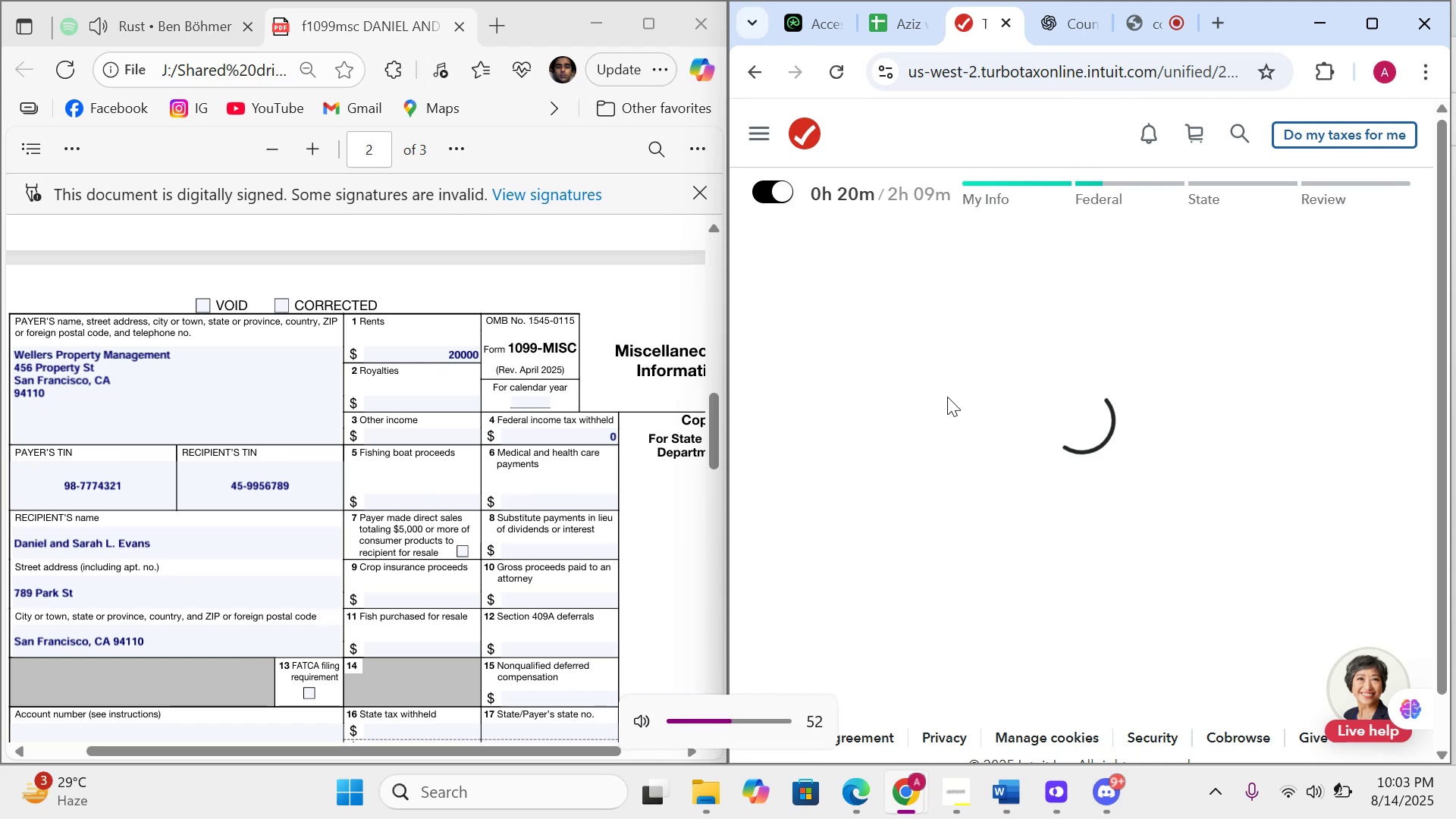 
key(VolumeUp)
 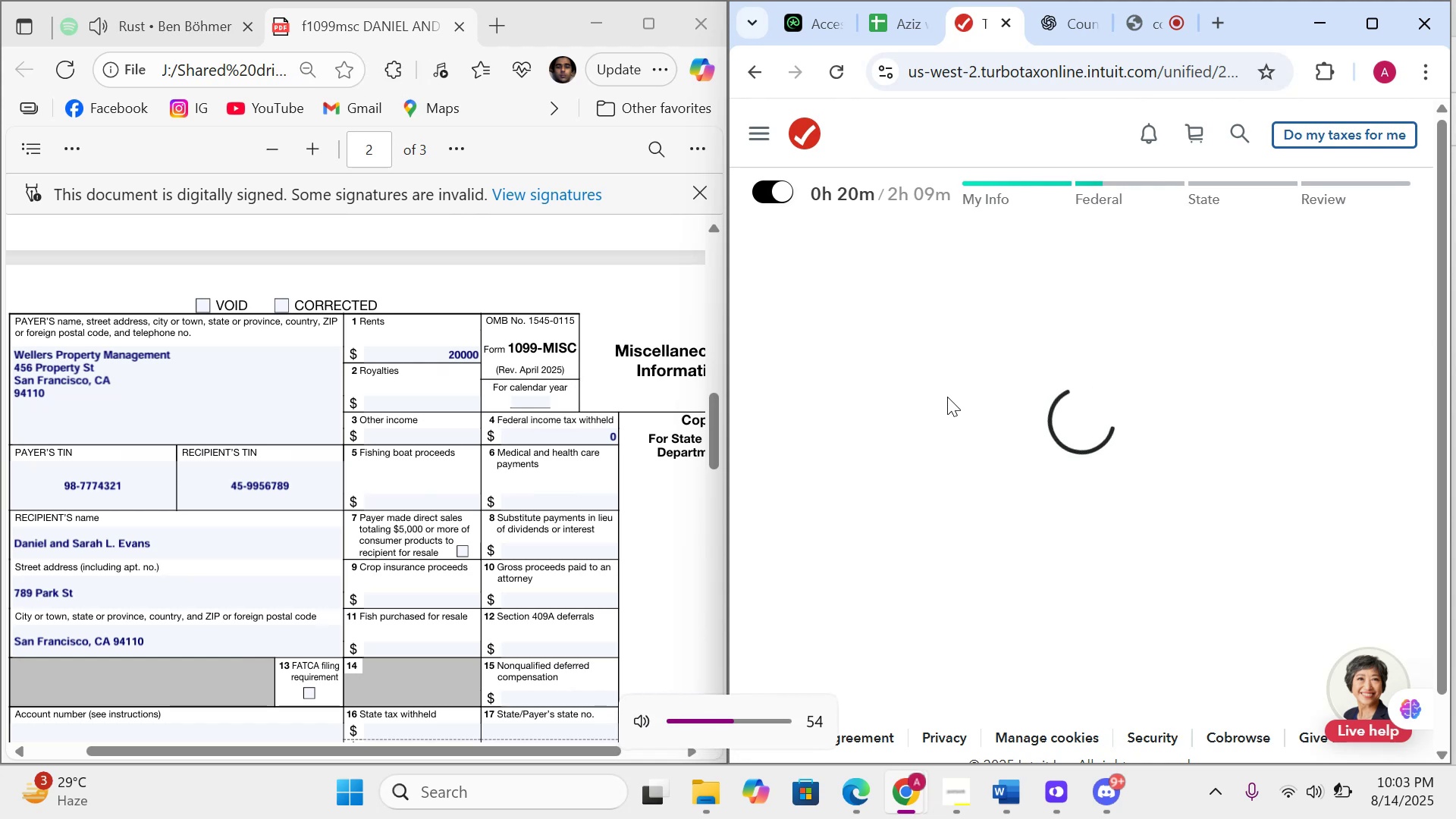 
key(VolumeUp)
 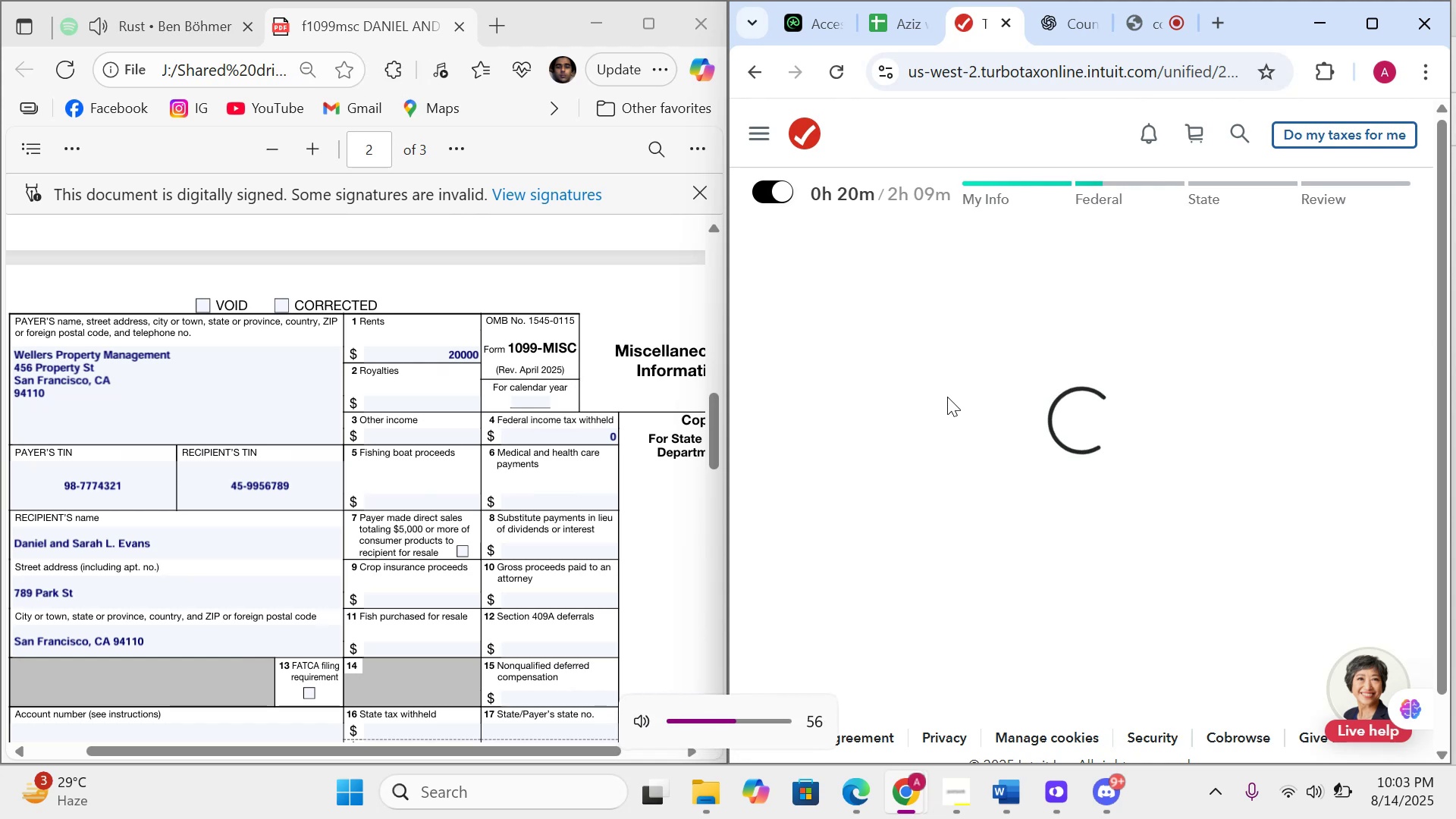 
key(VolumeUp)
 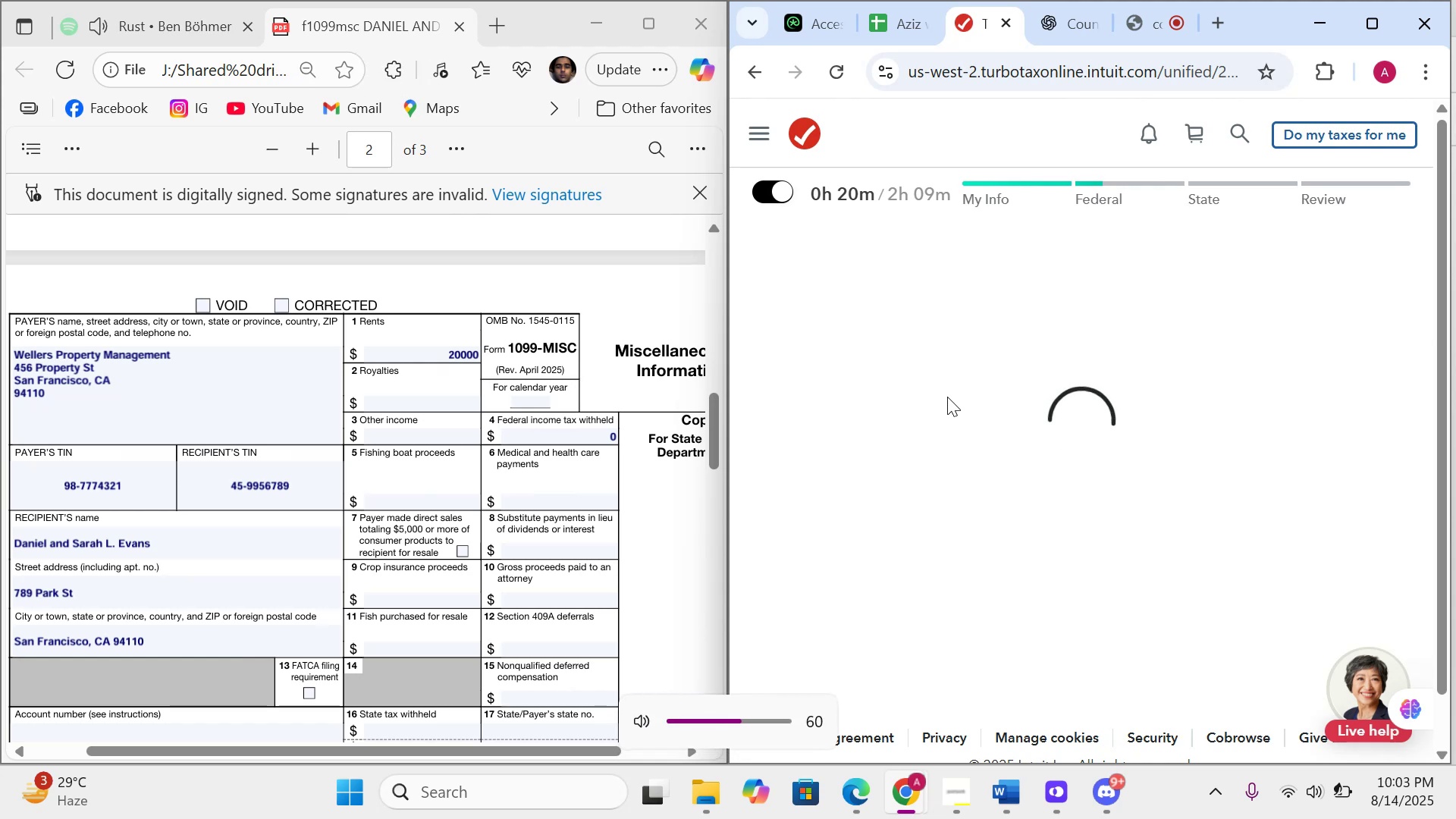 
key(VolumeUp)
 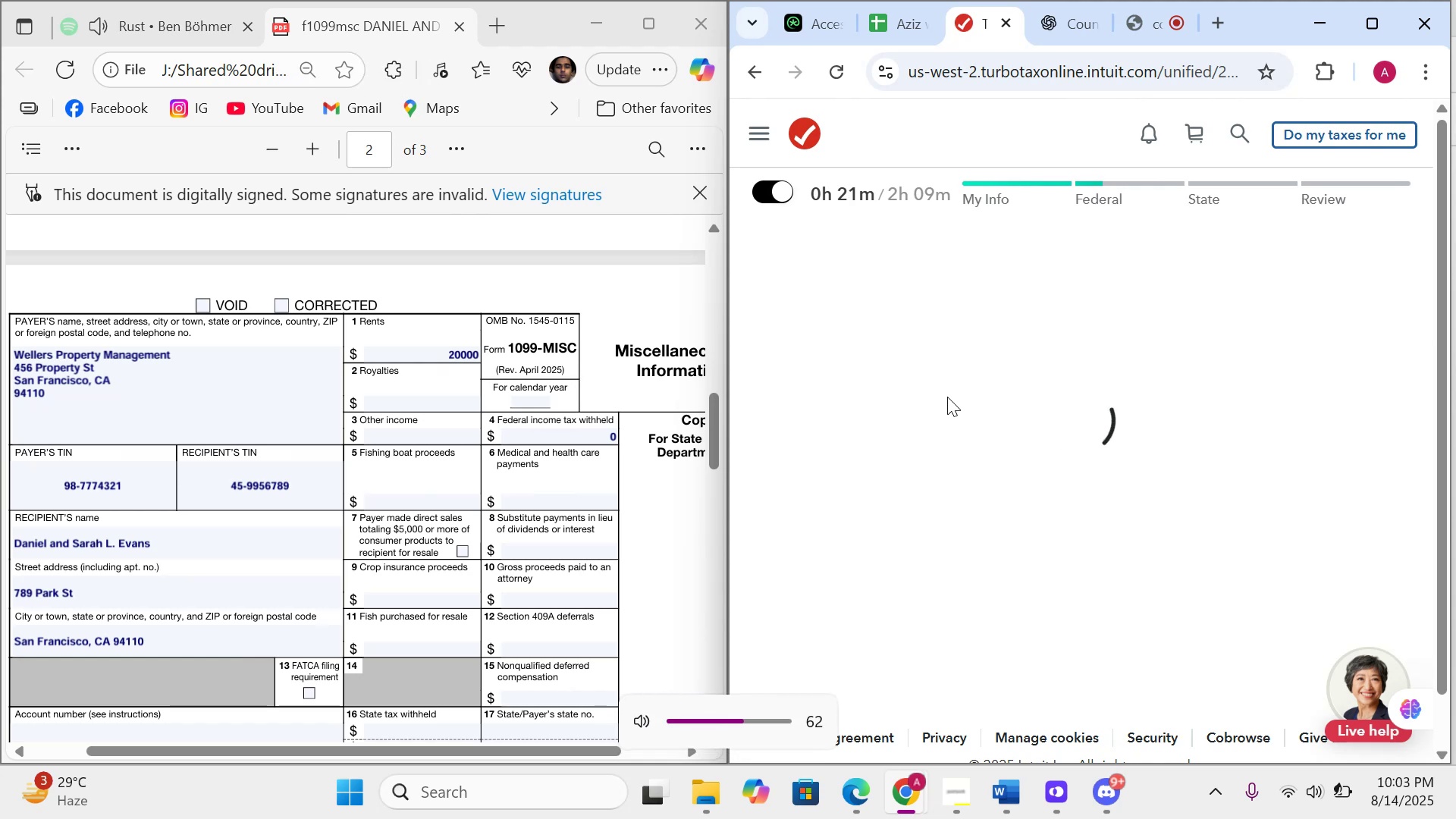 
key(VolumeUp)
 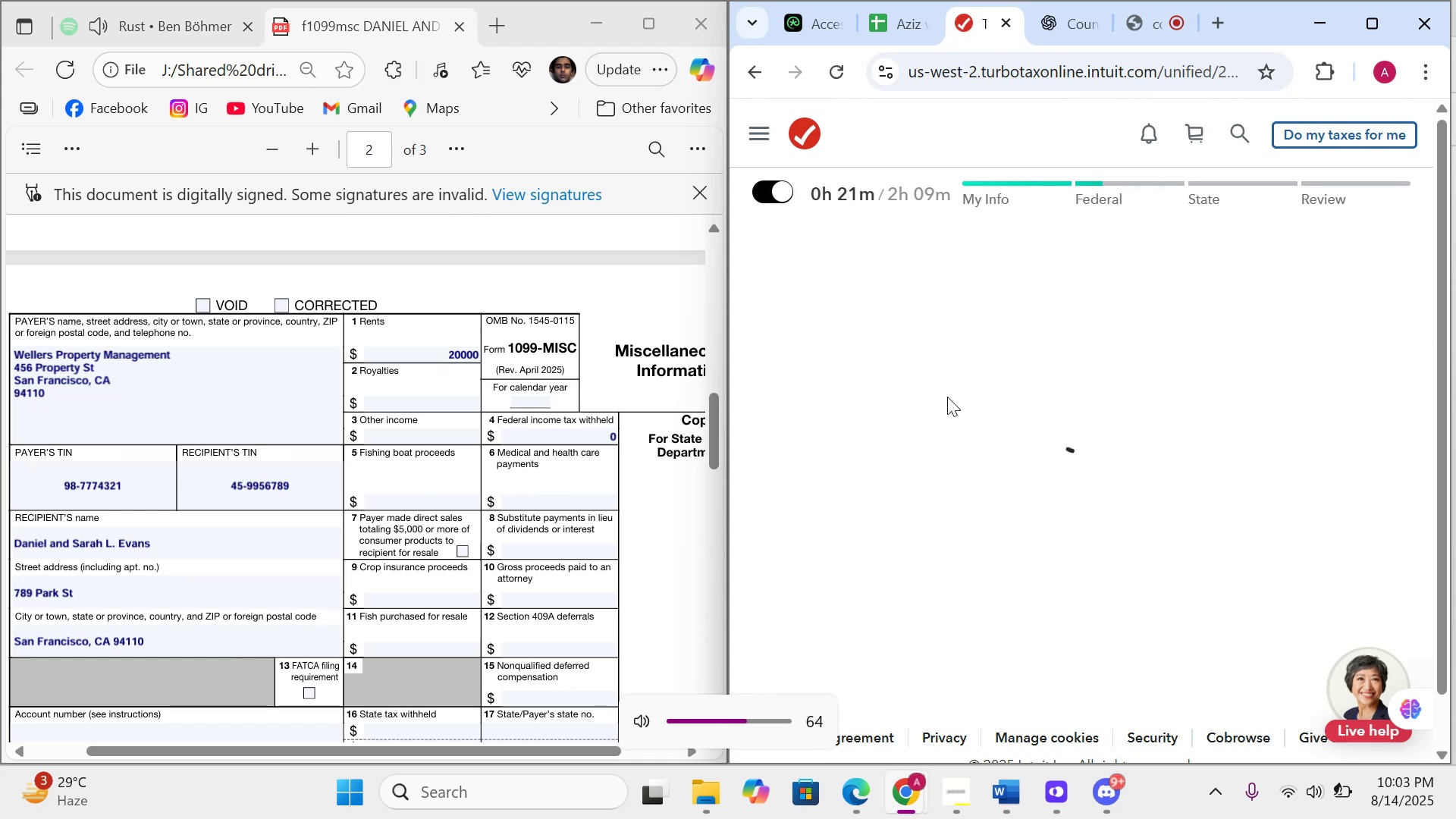 
key(VolumeUp)
 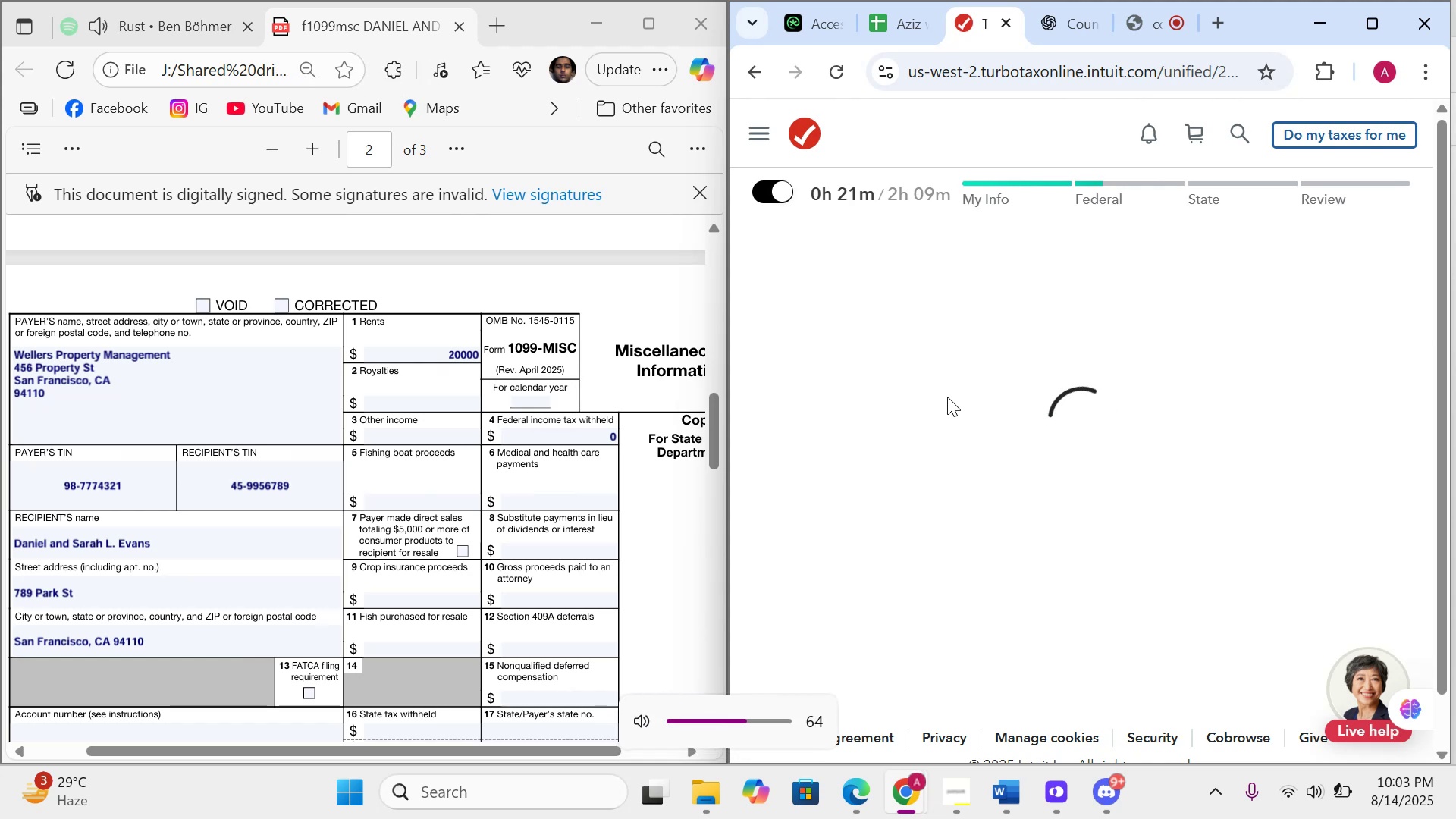 
key(VolumeUp)
 